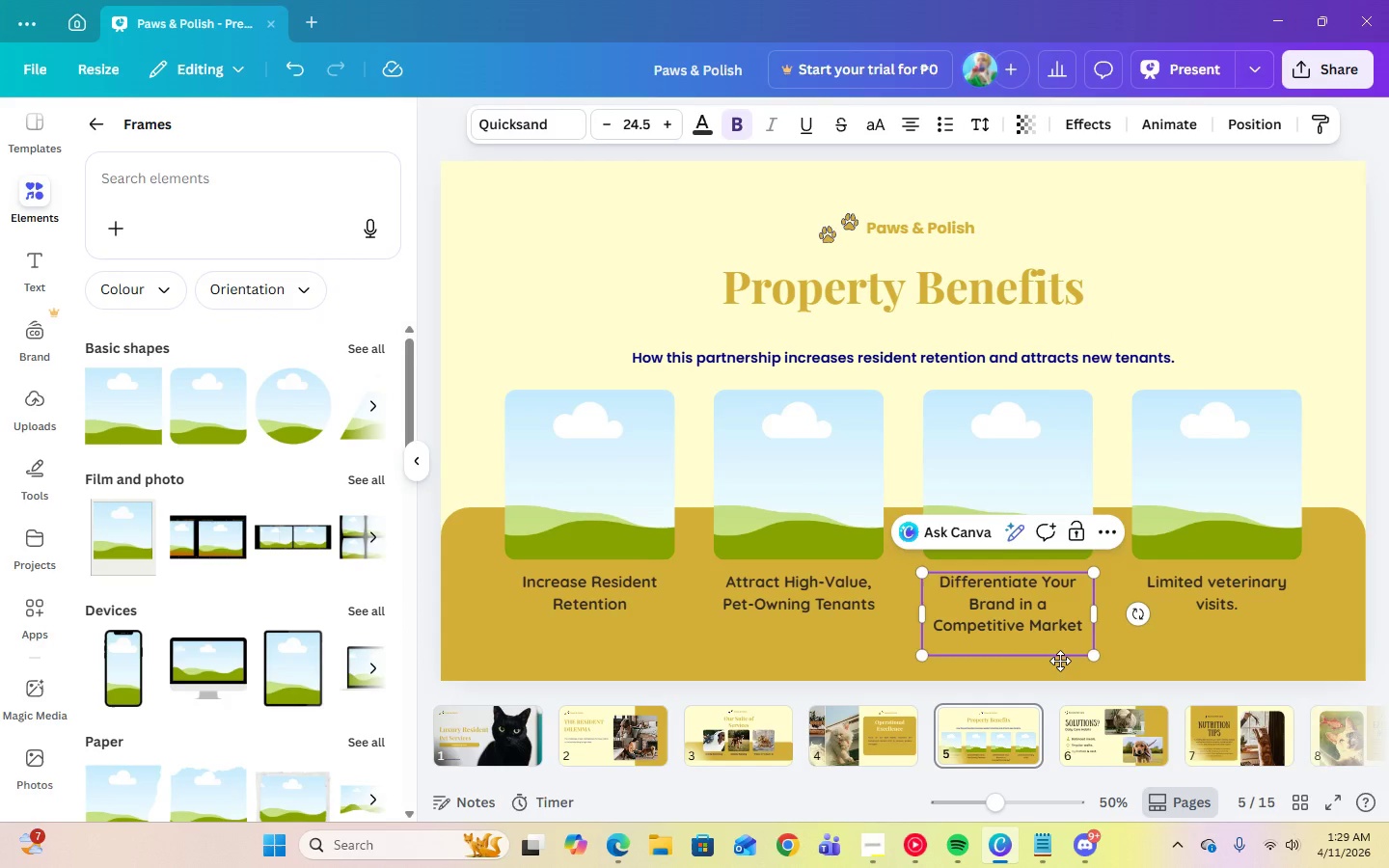 
key(Backspace)
 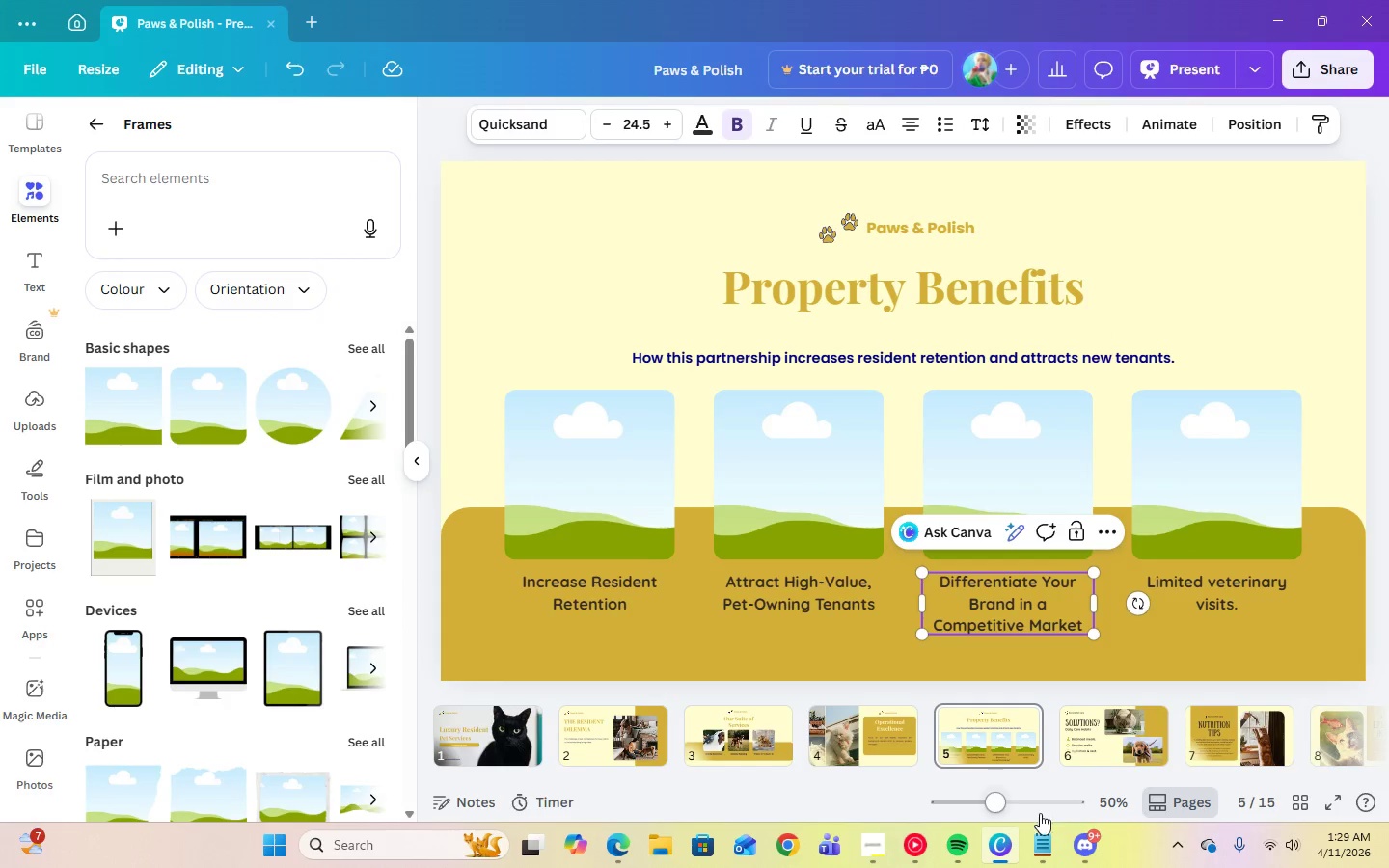 
left_click([1043, 838])
 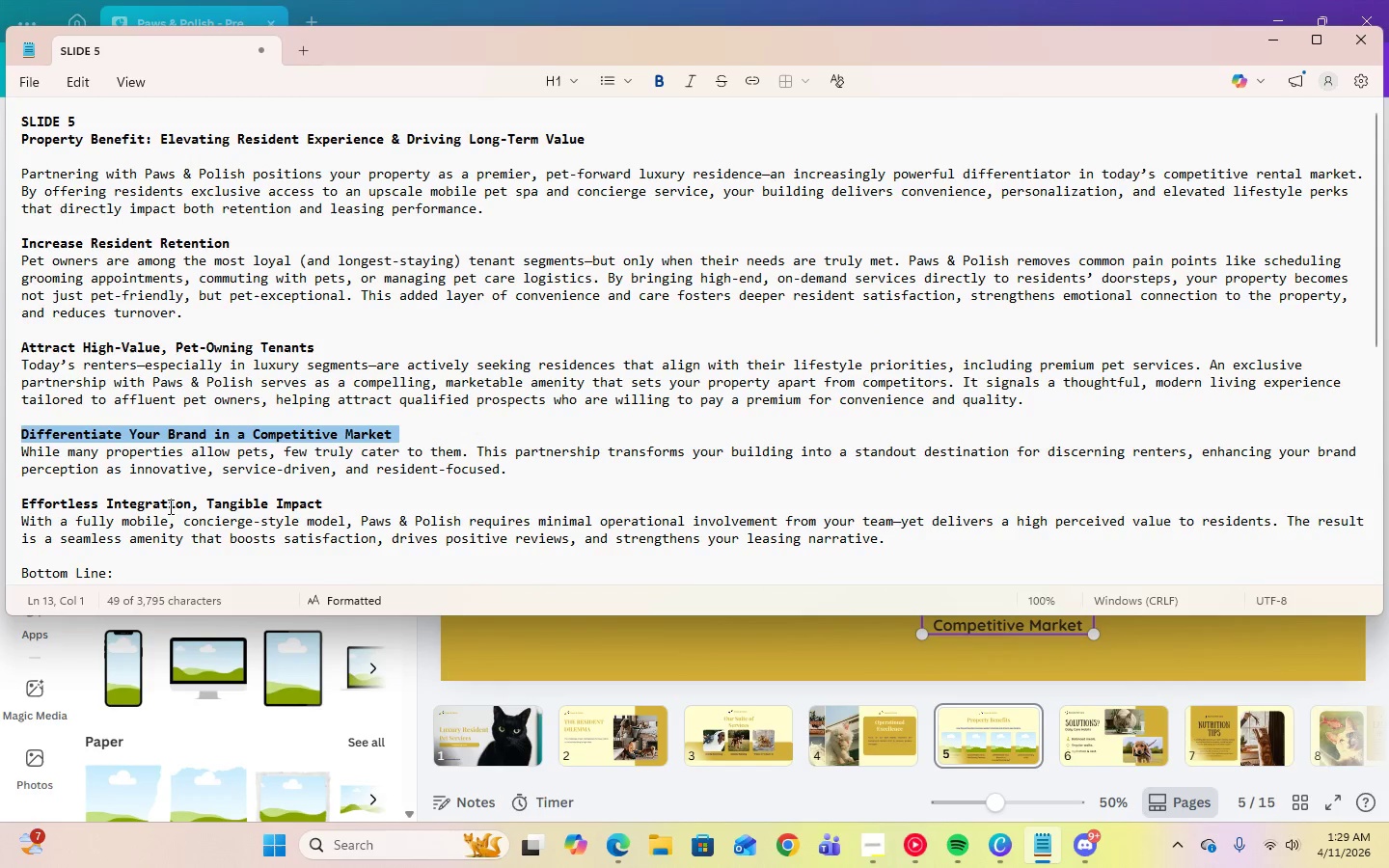 
double_click([169, 503])
 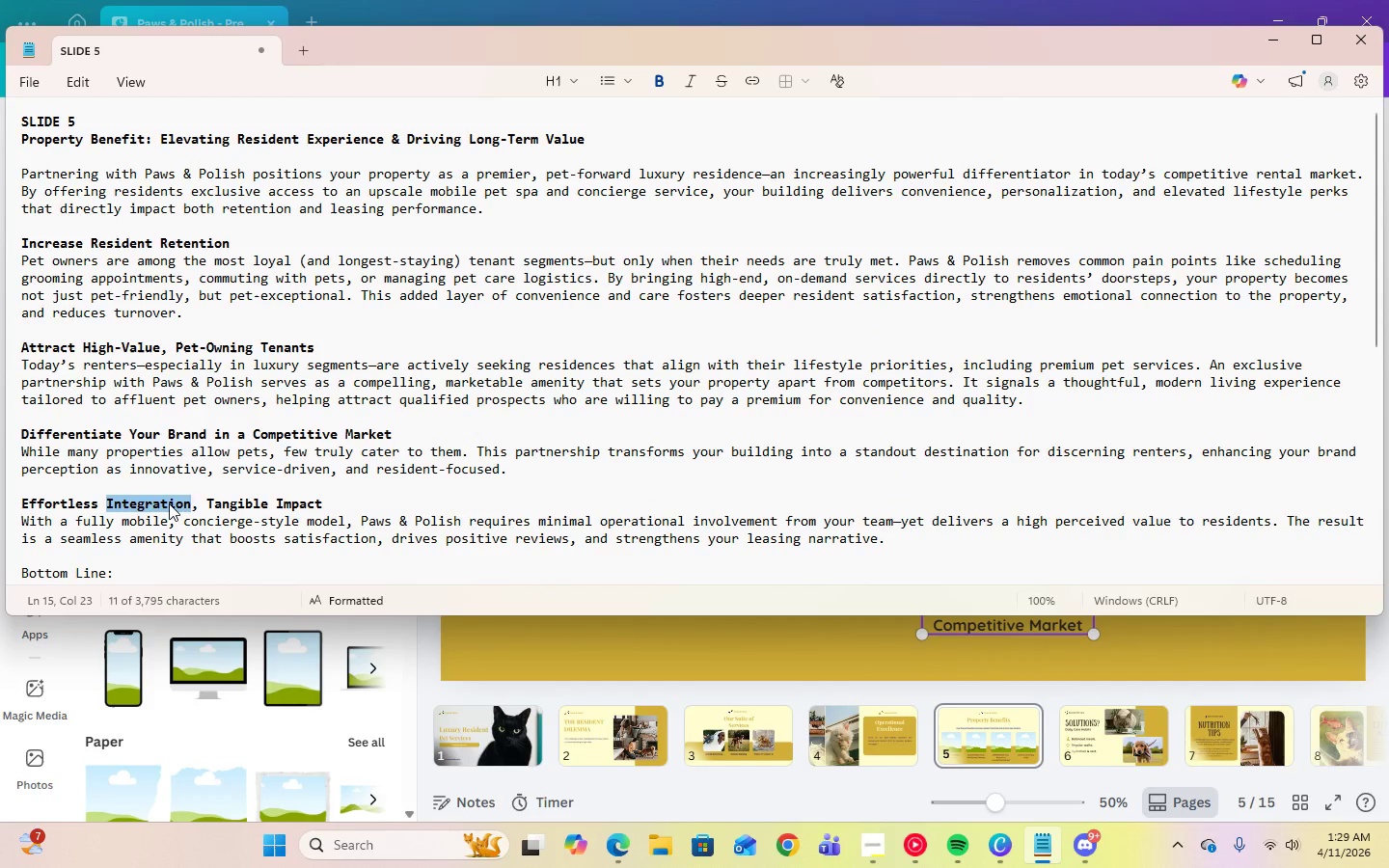 
triple_click([169, 503])
 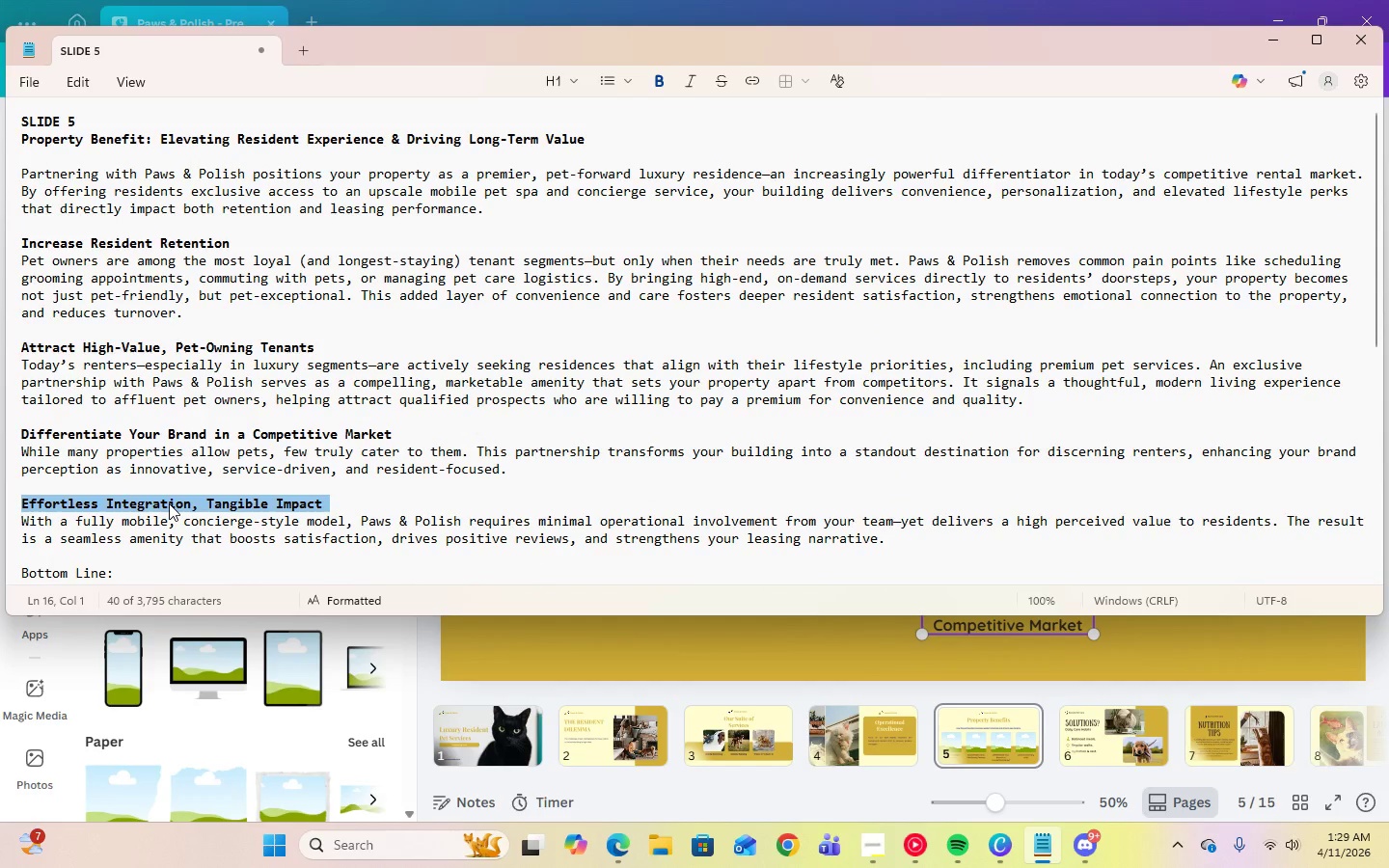 
right_click([169, 503])
 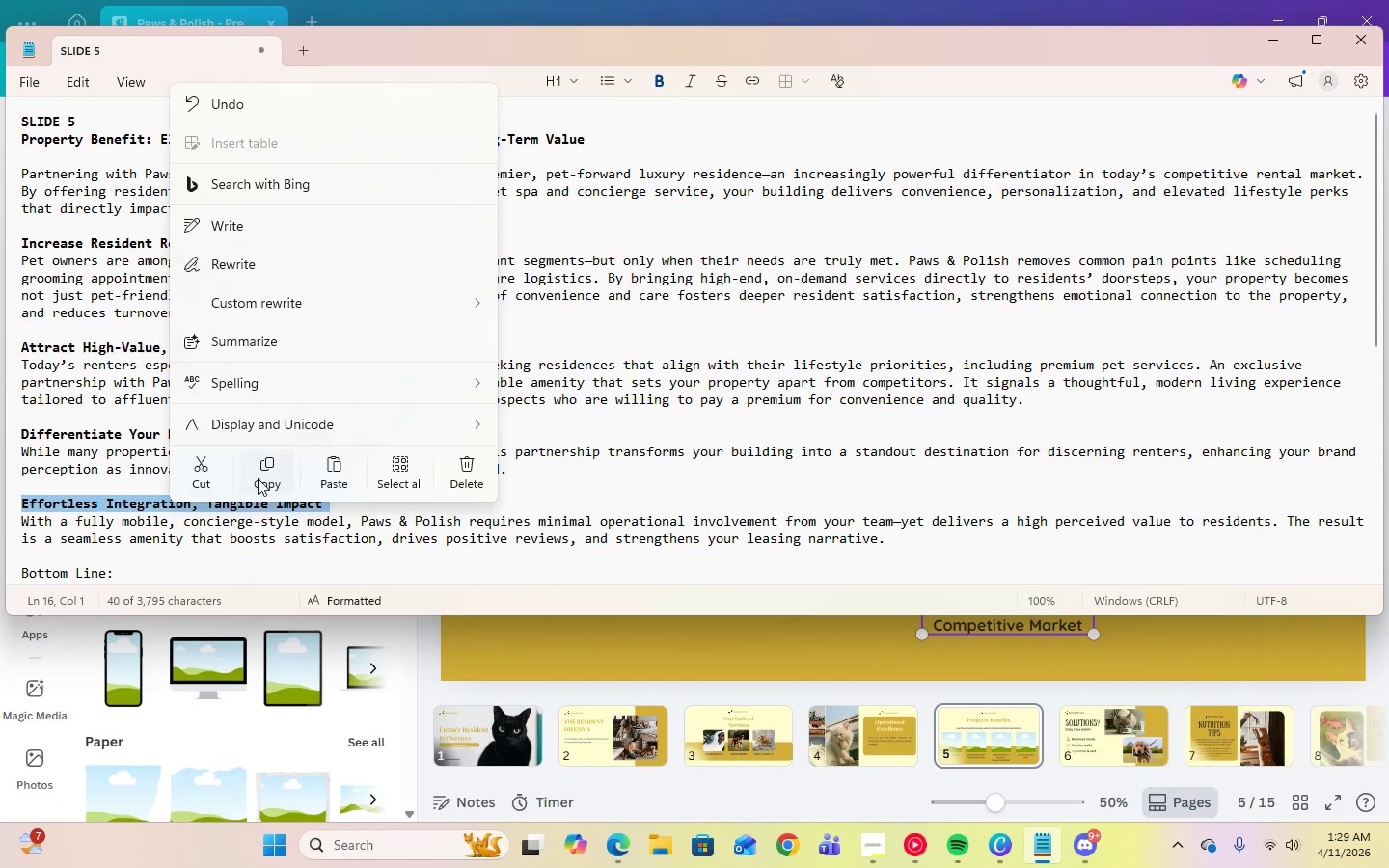 
left_click([262, 476])
 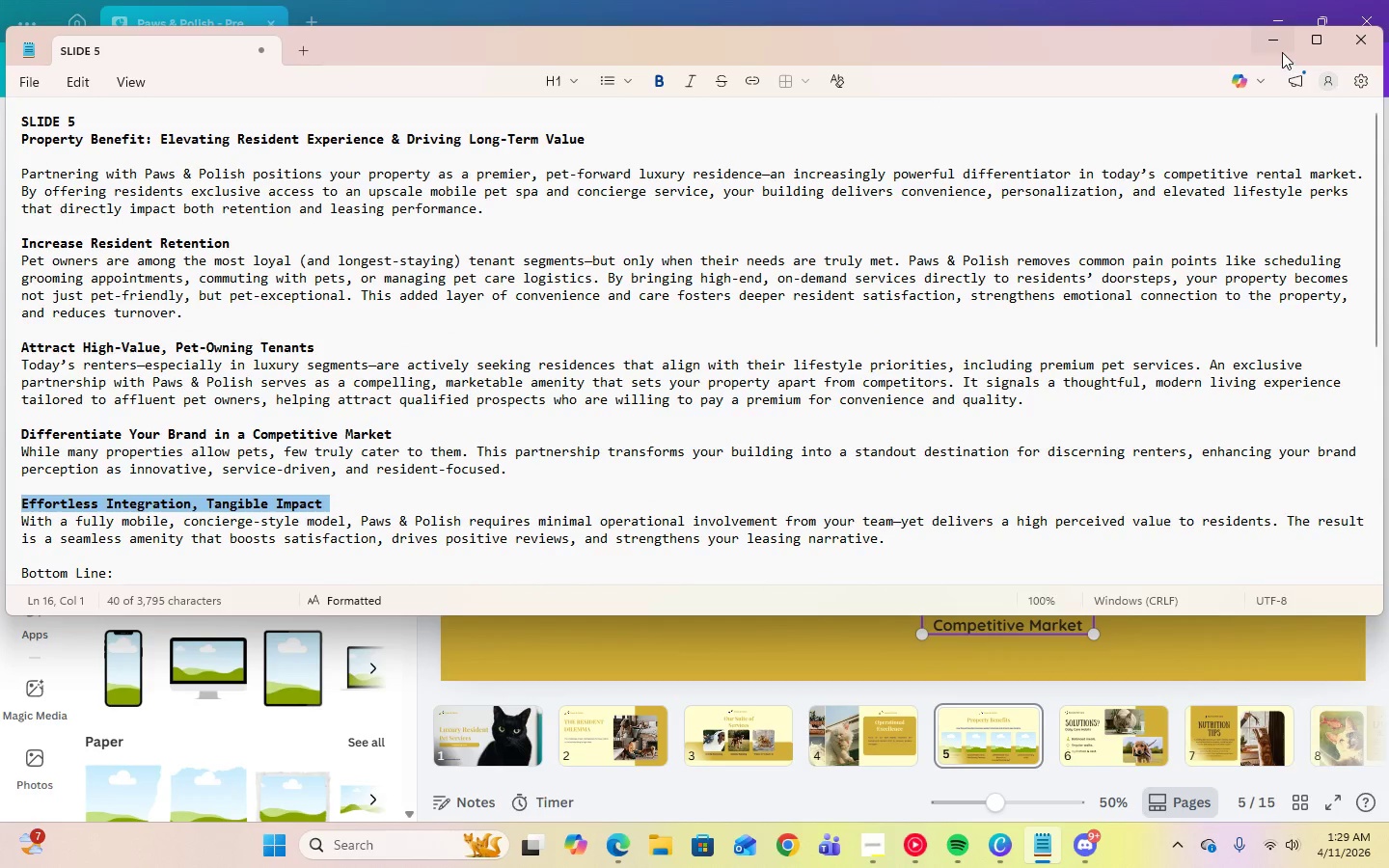 
left_click([1279, 47])
 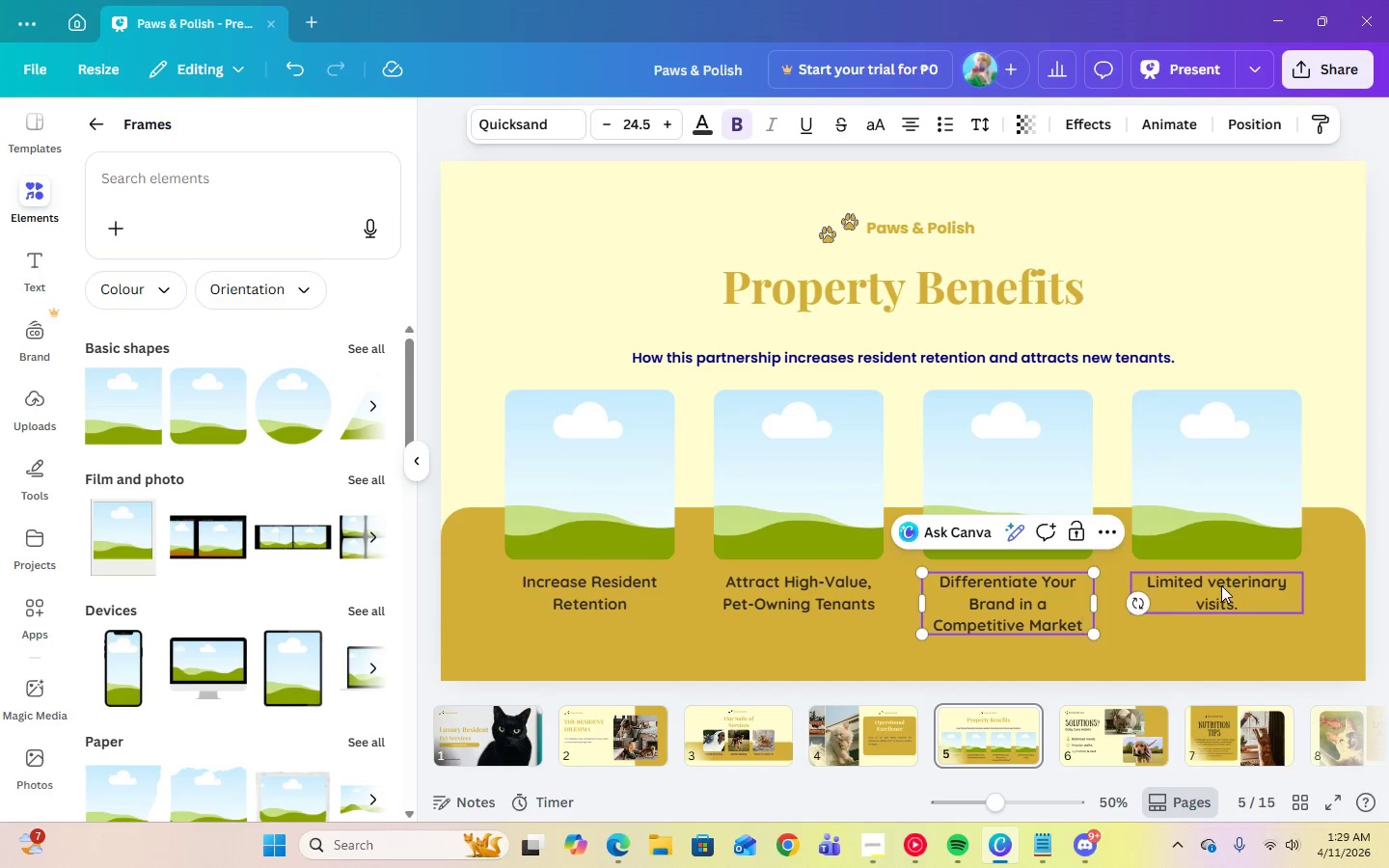 
double_click([1221, 585])
 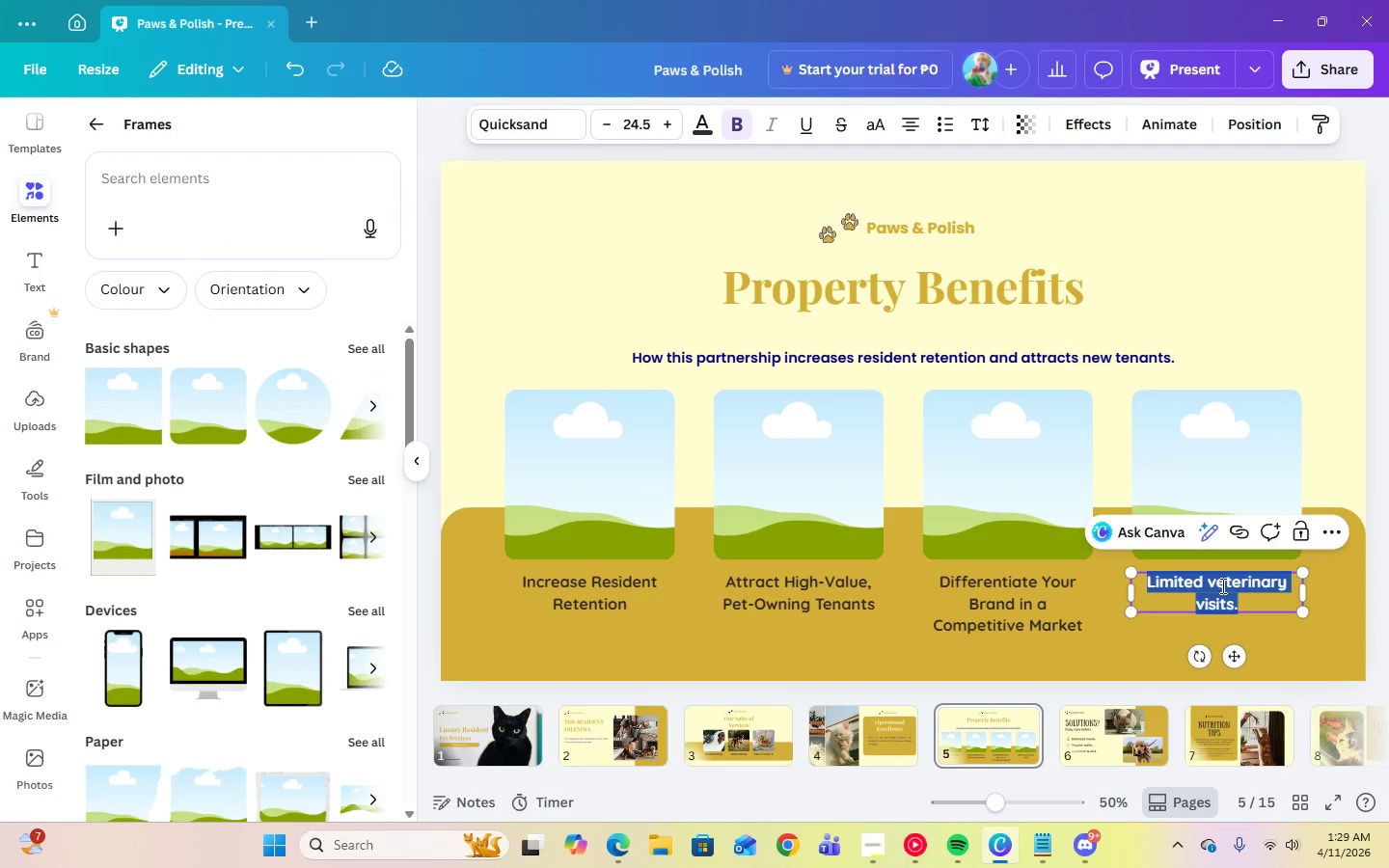 
right_click([1221, 585])
 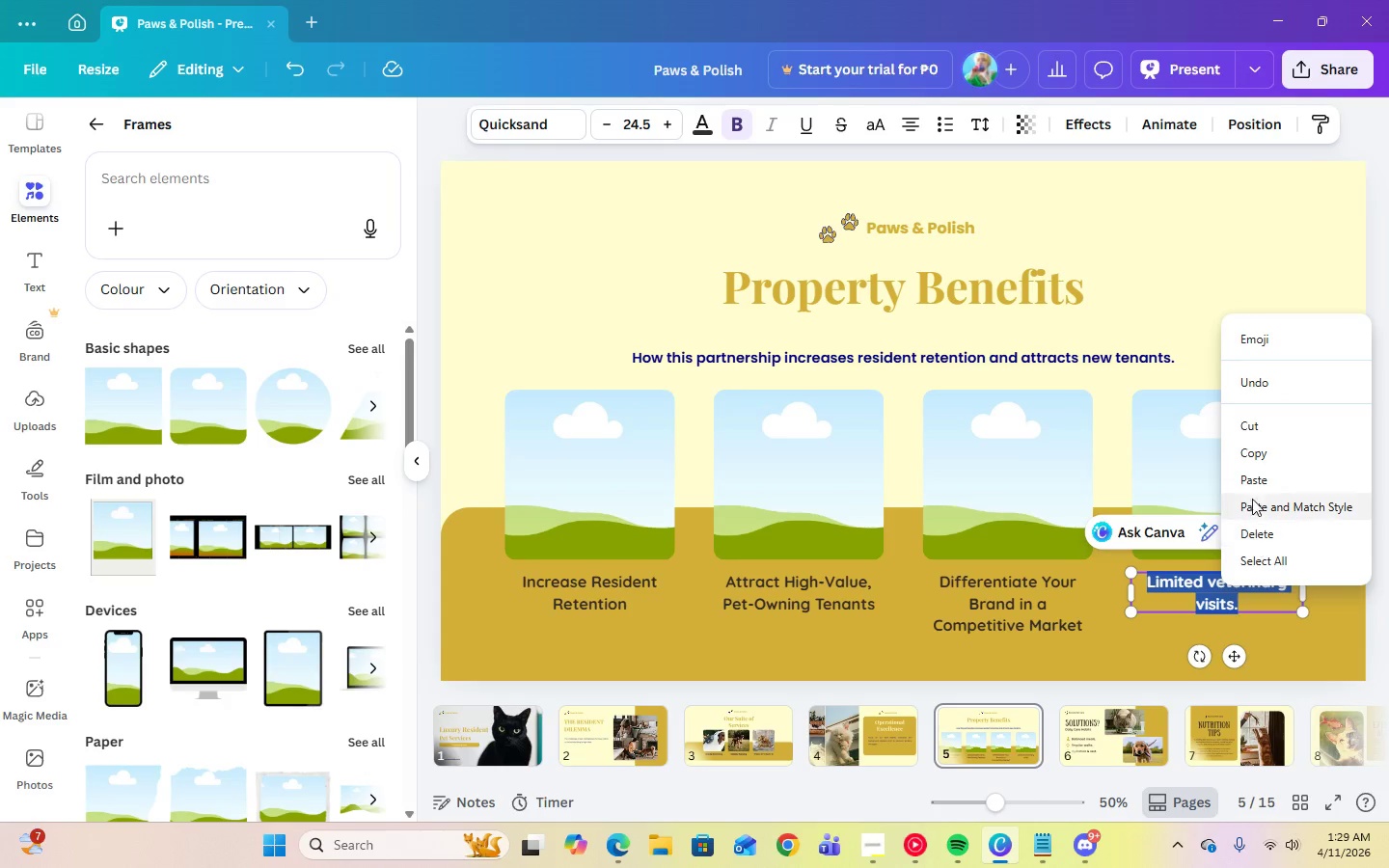 
left_click([1252, 482])
 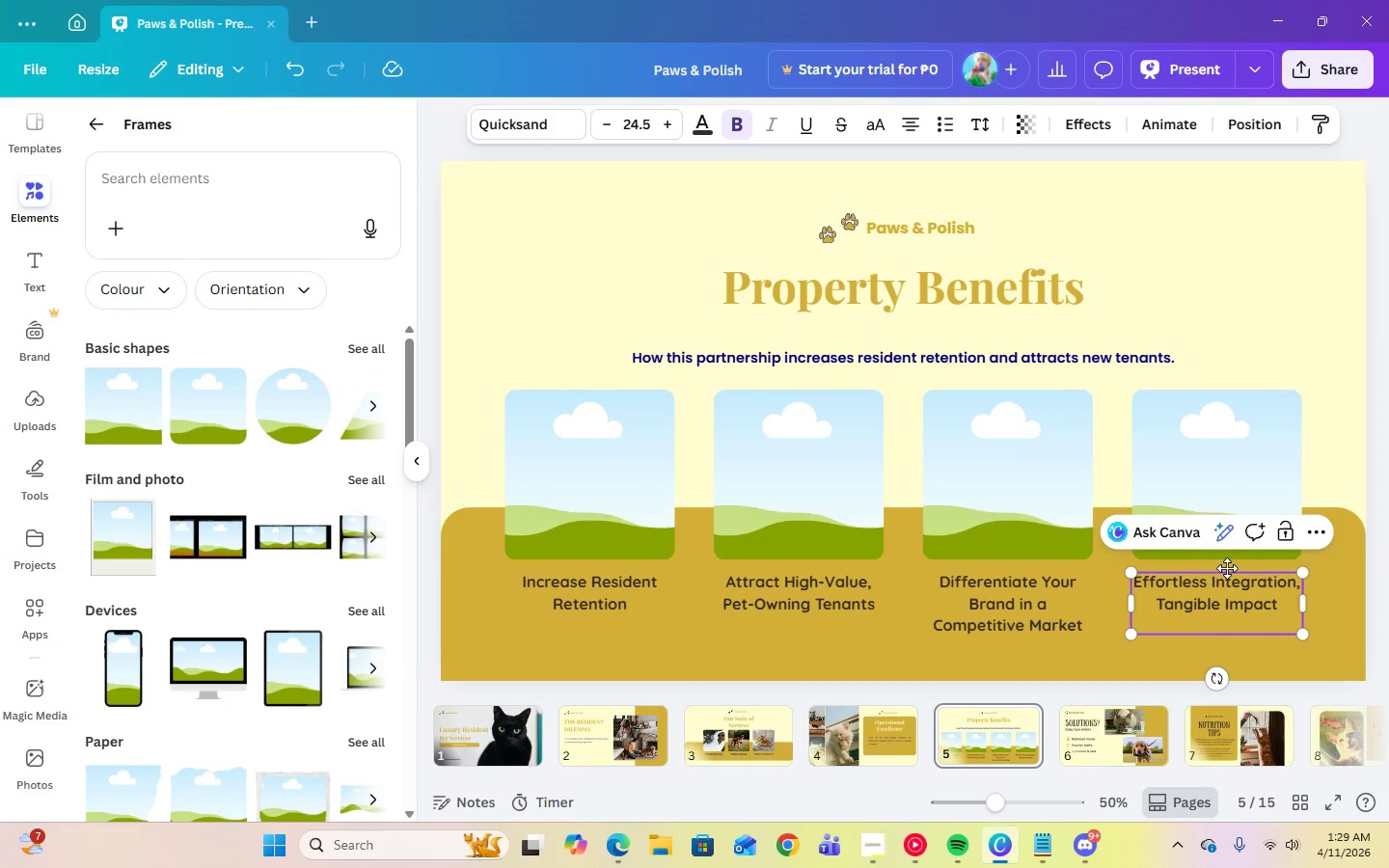 
key(Backspace)
 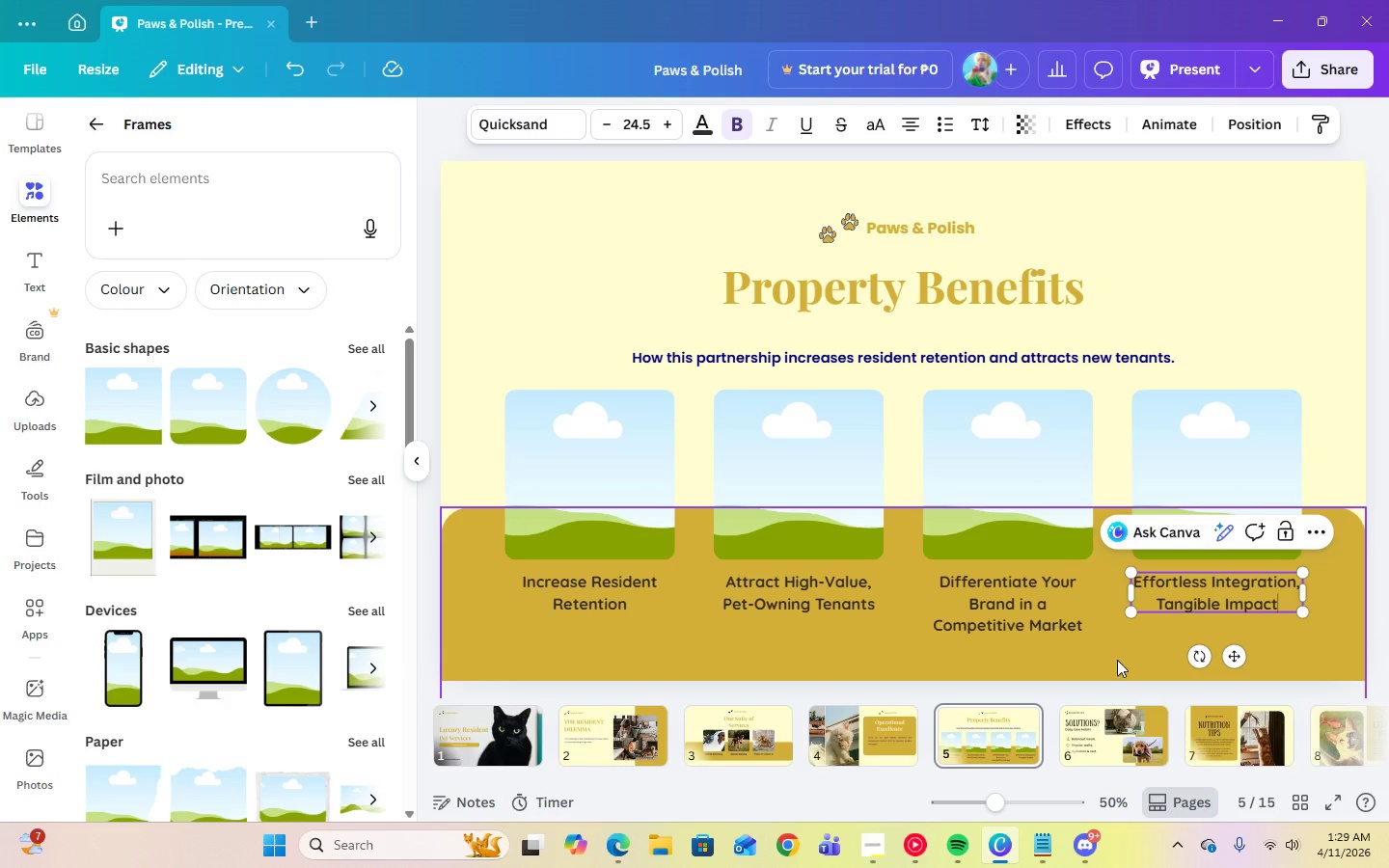 
left_click([1125, 660])
 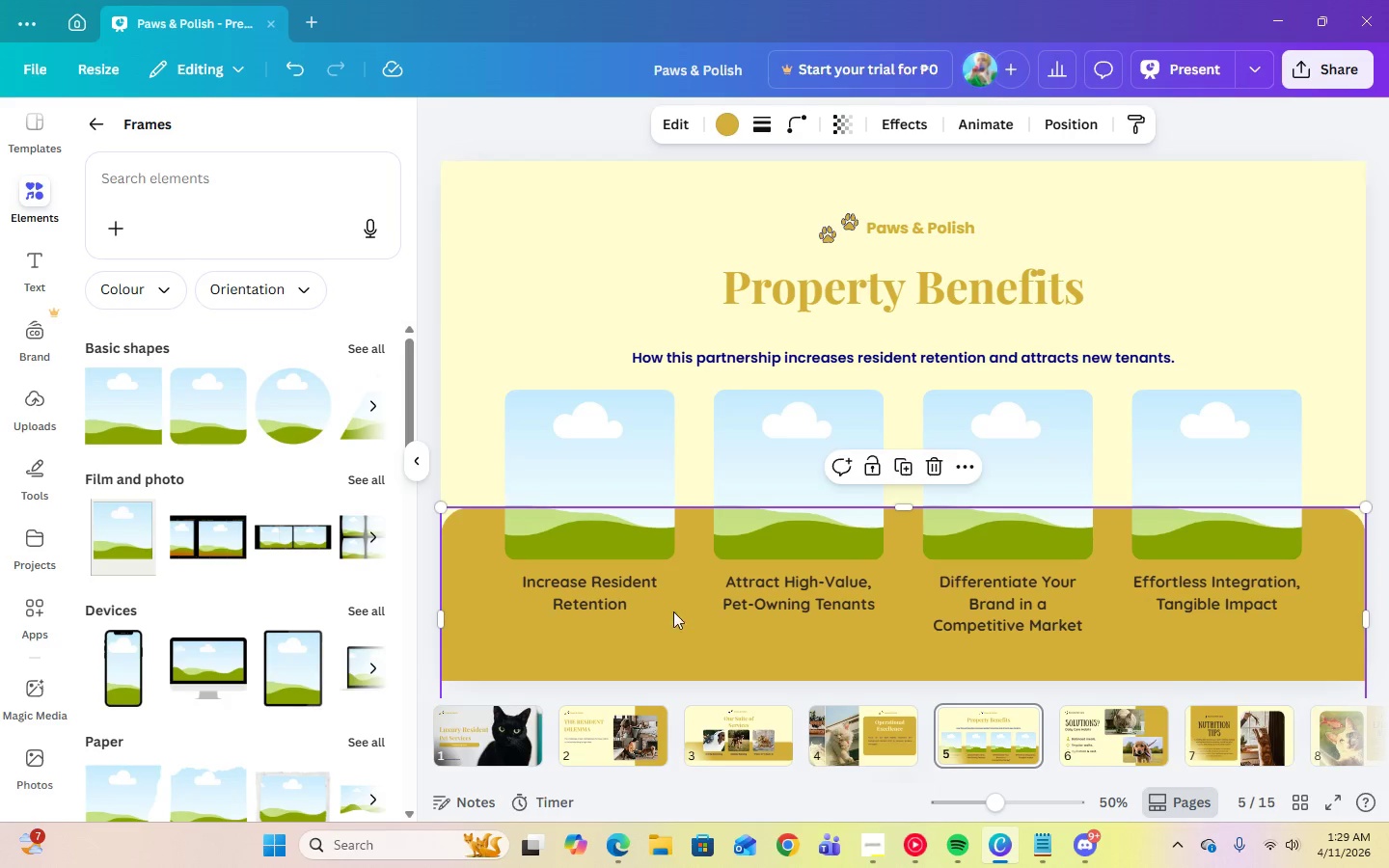 
left_click([618, 596])
 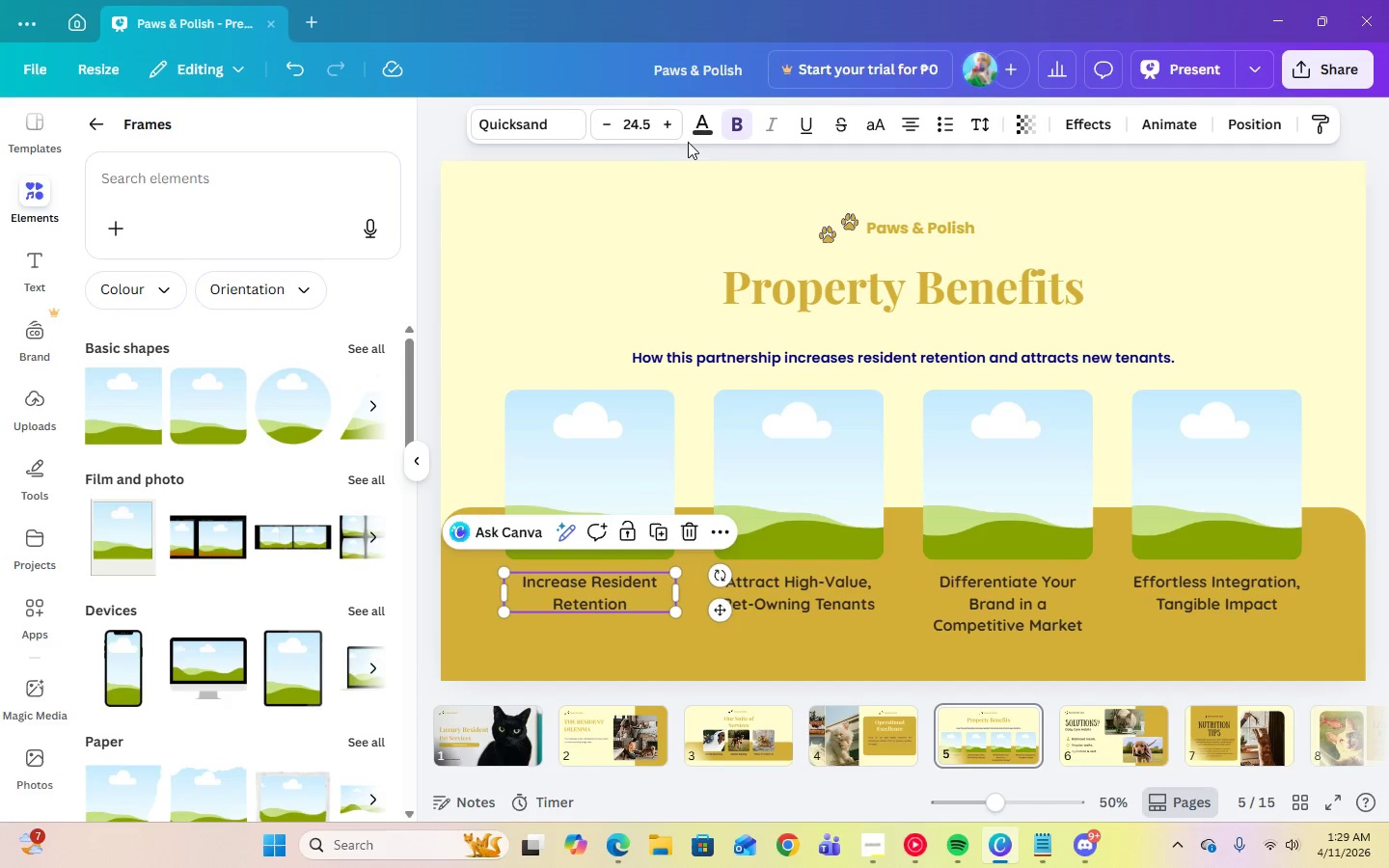 
left_click([694, 133])
 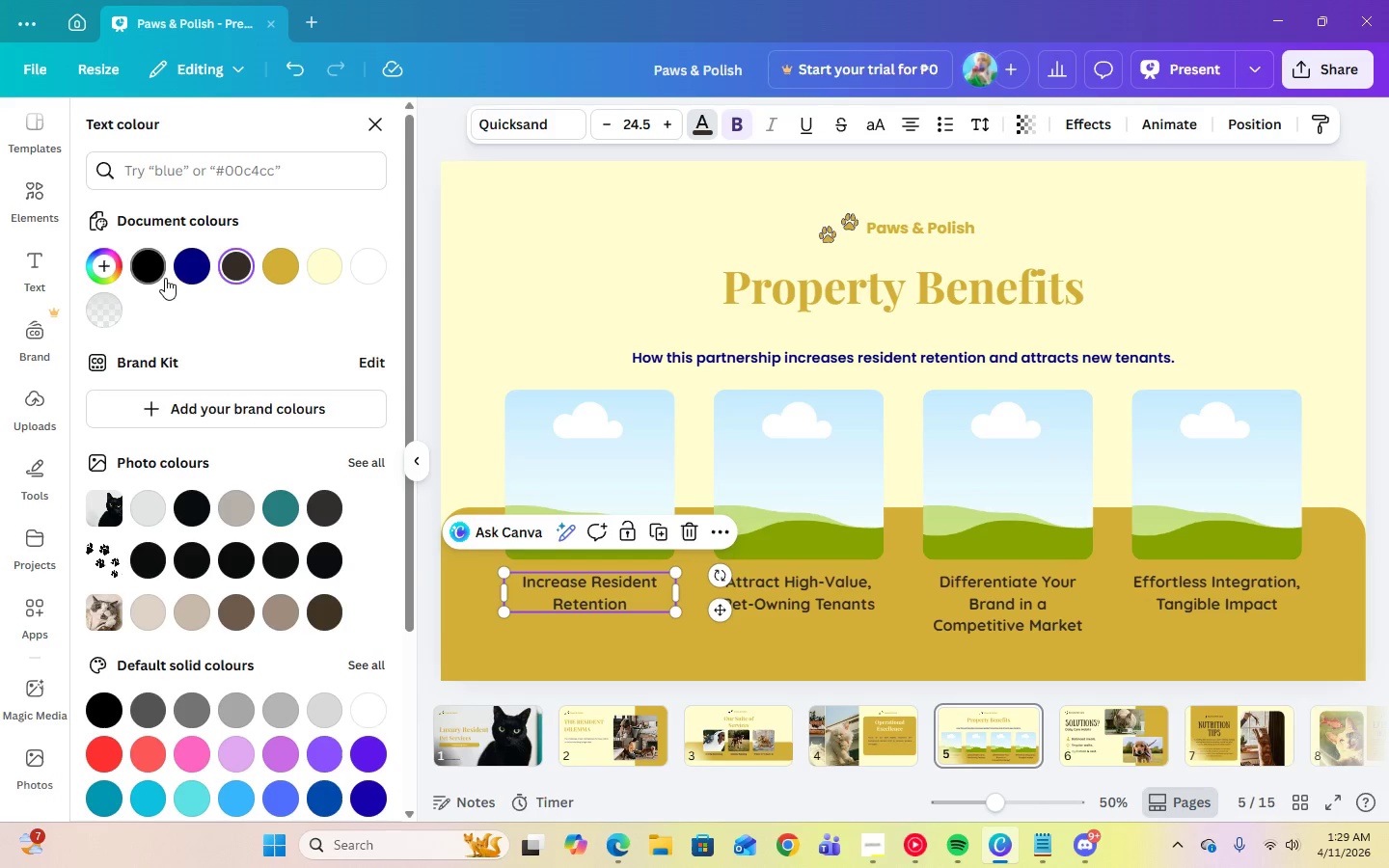 
left_click([180, 277])
 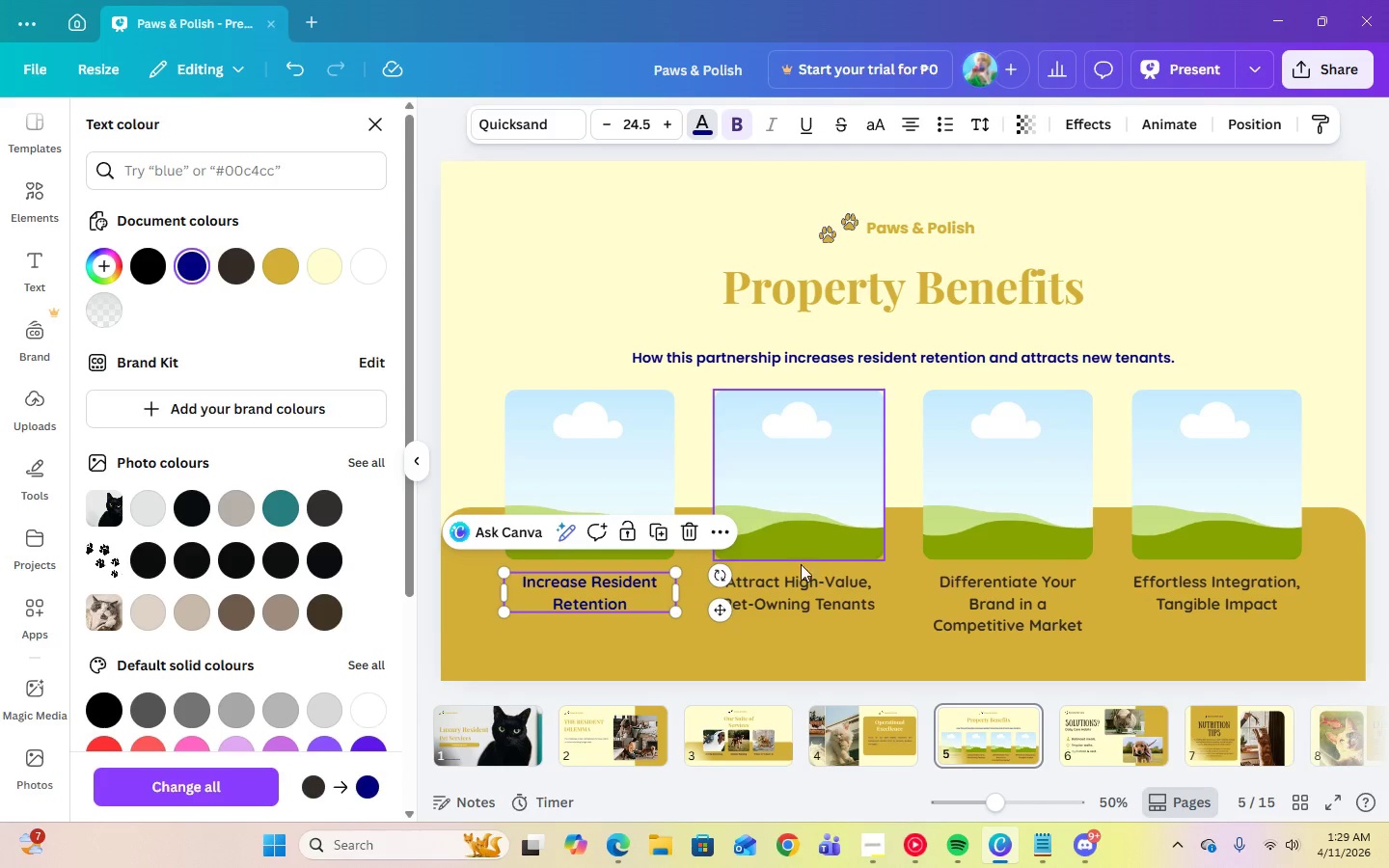 
left_click([814, 591])
 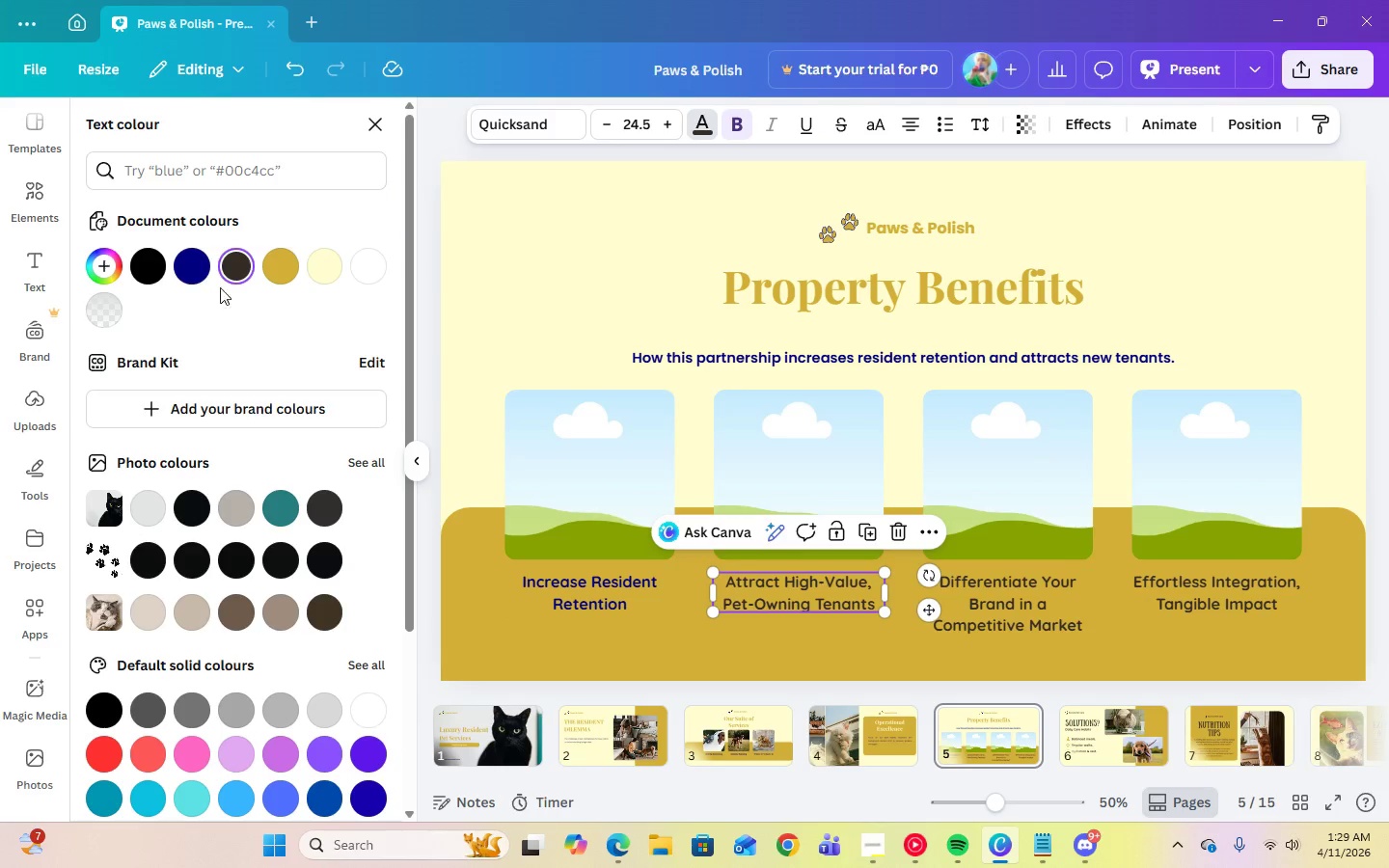 
left_click([178, 269])
 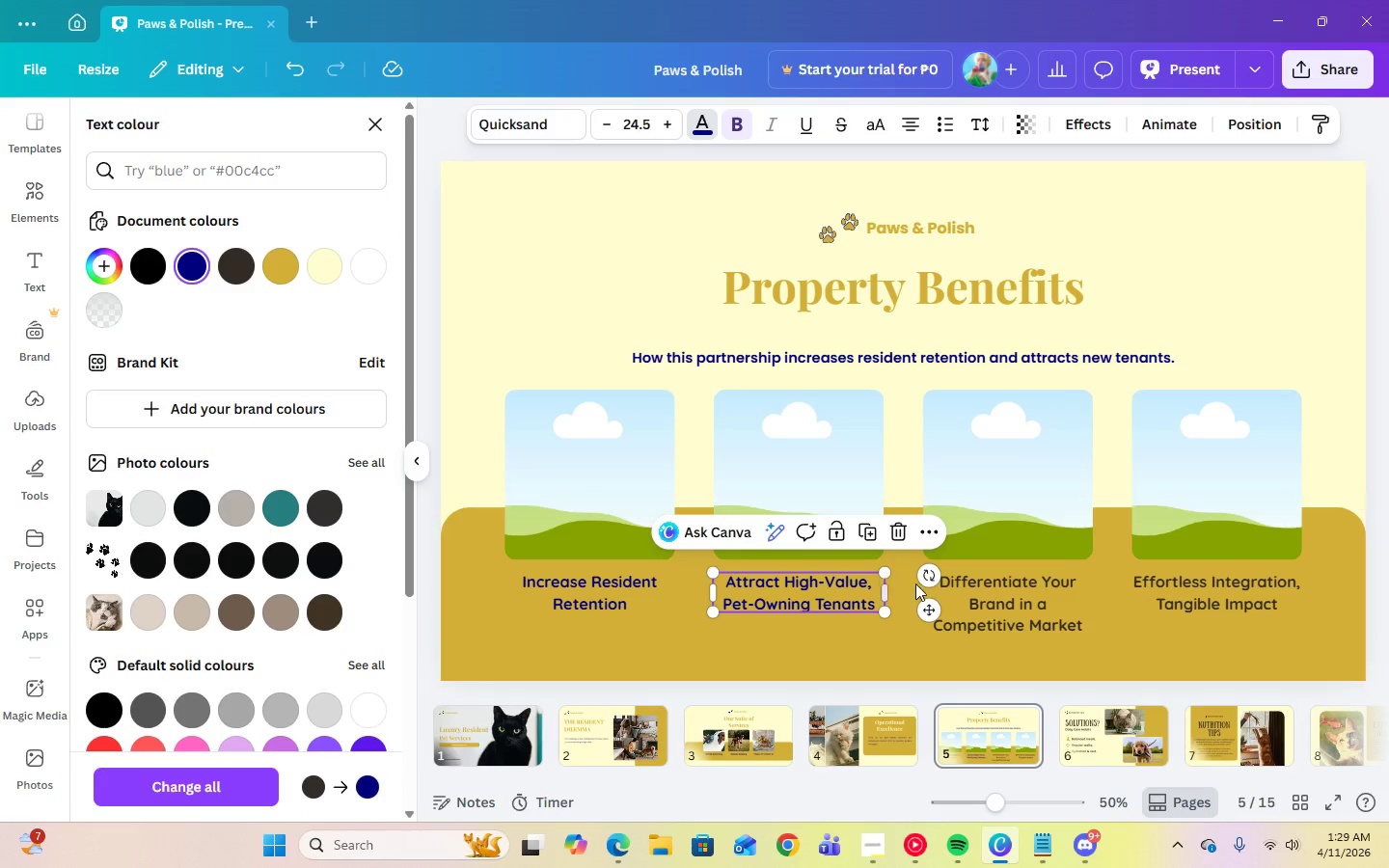 
left_click([970, 610])
 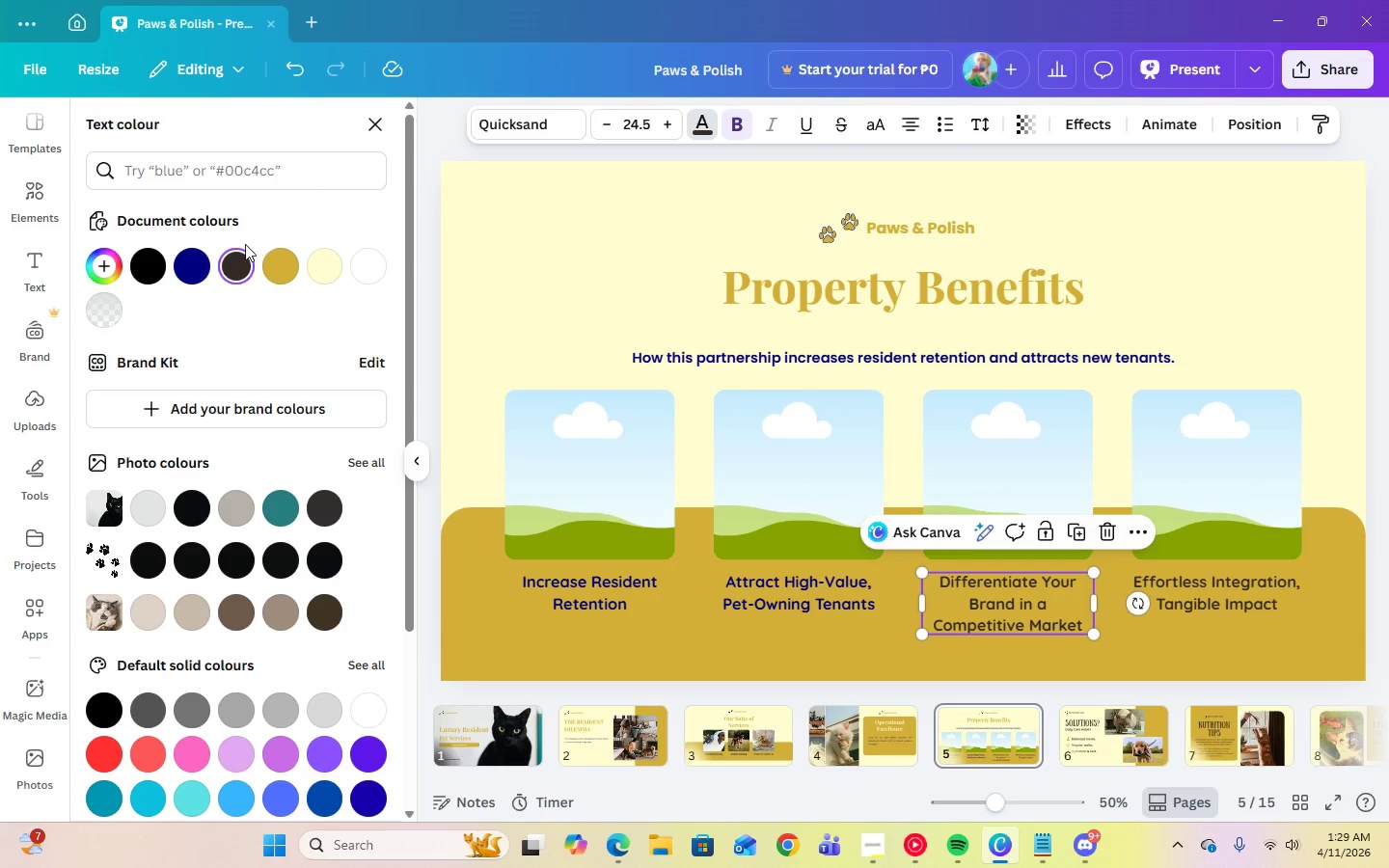 
left_click([194, 265])
 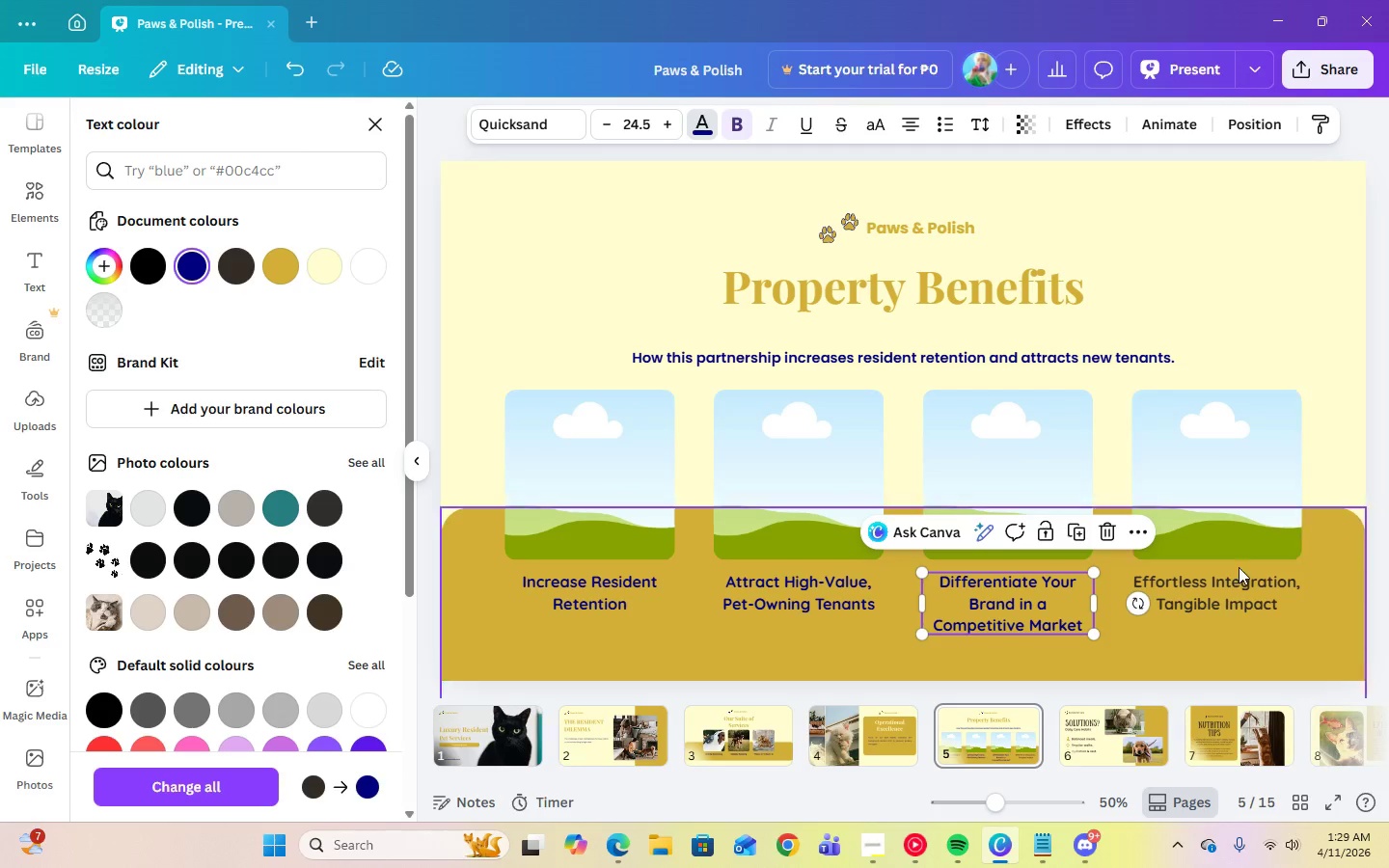 
left_click([1240, 582])
 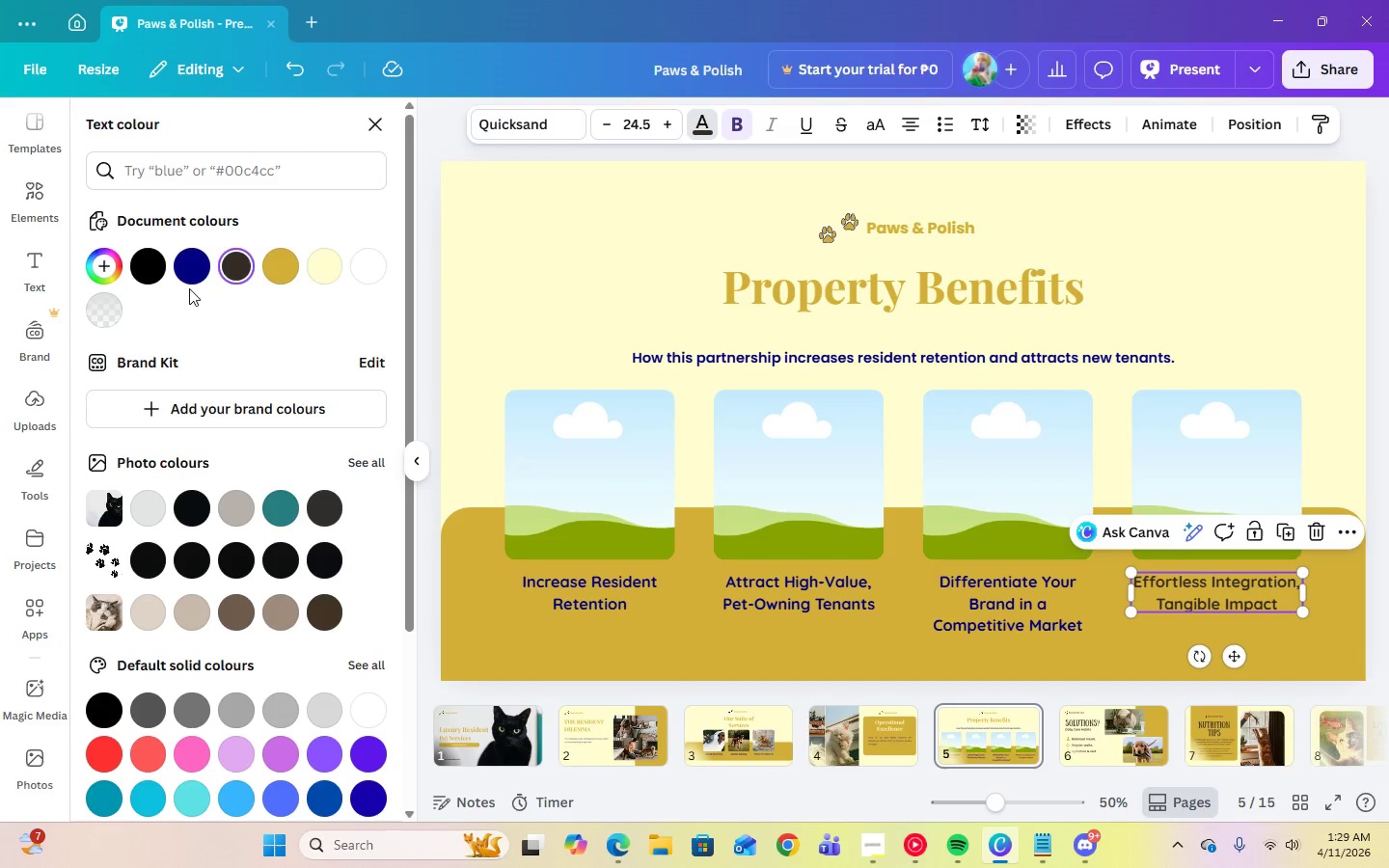 
left_click([187, 280])
 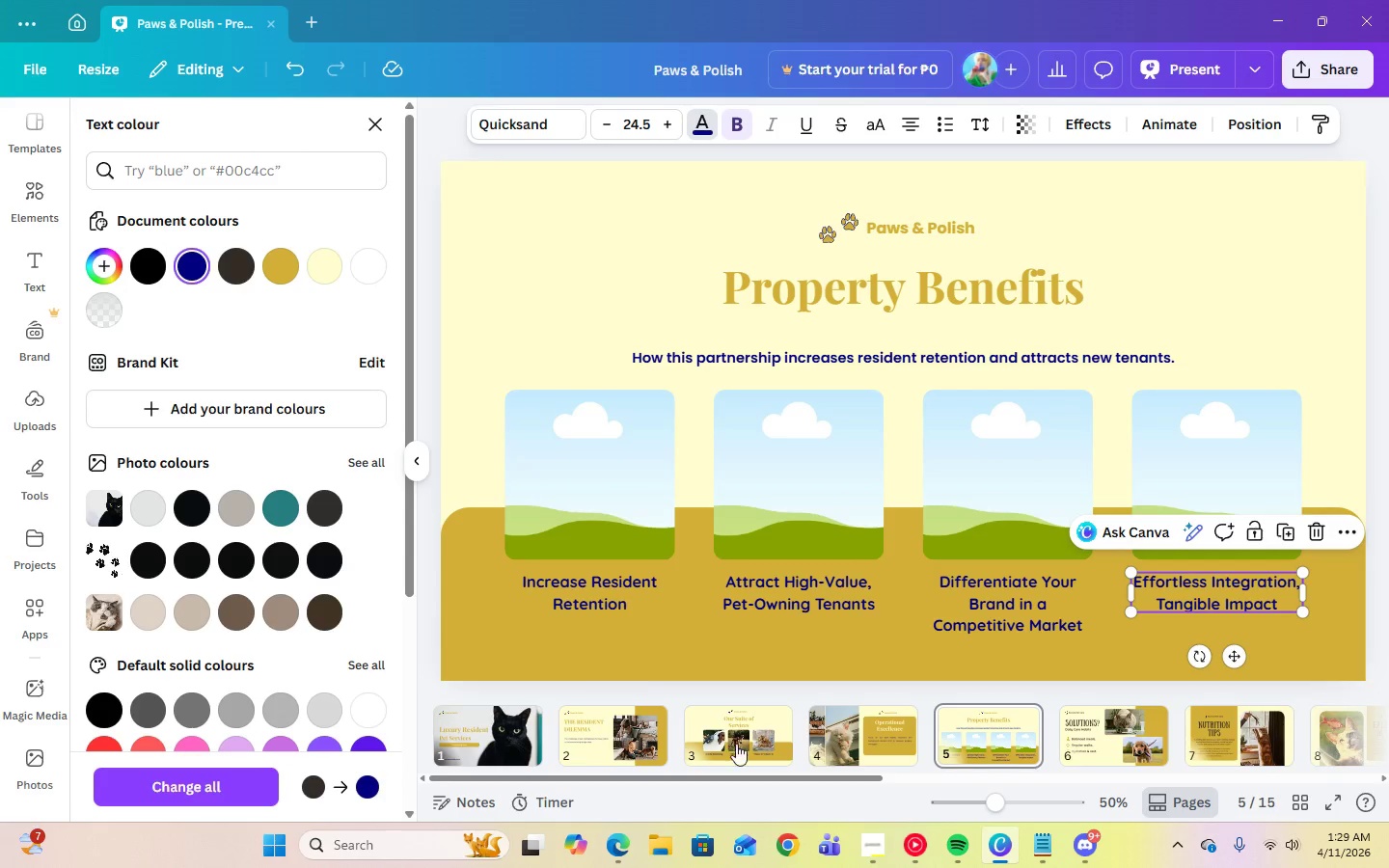 
left_click([894, 750])
 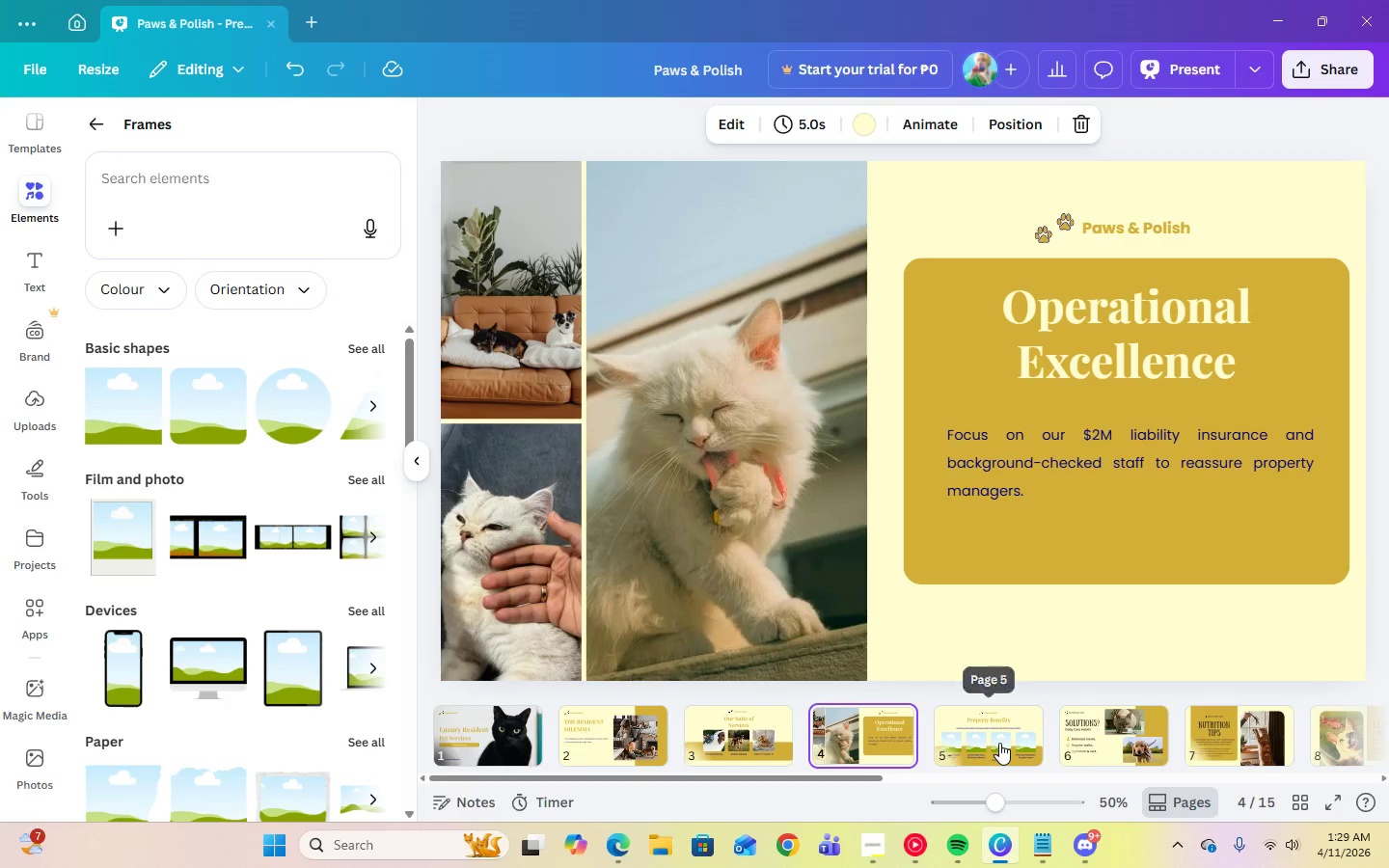 
double_click([731, 742])
 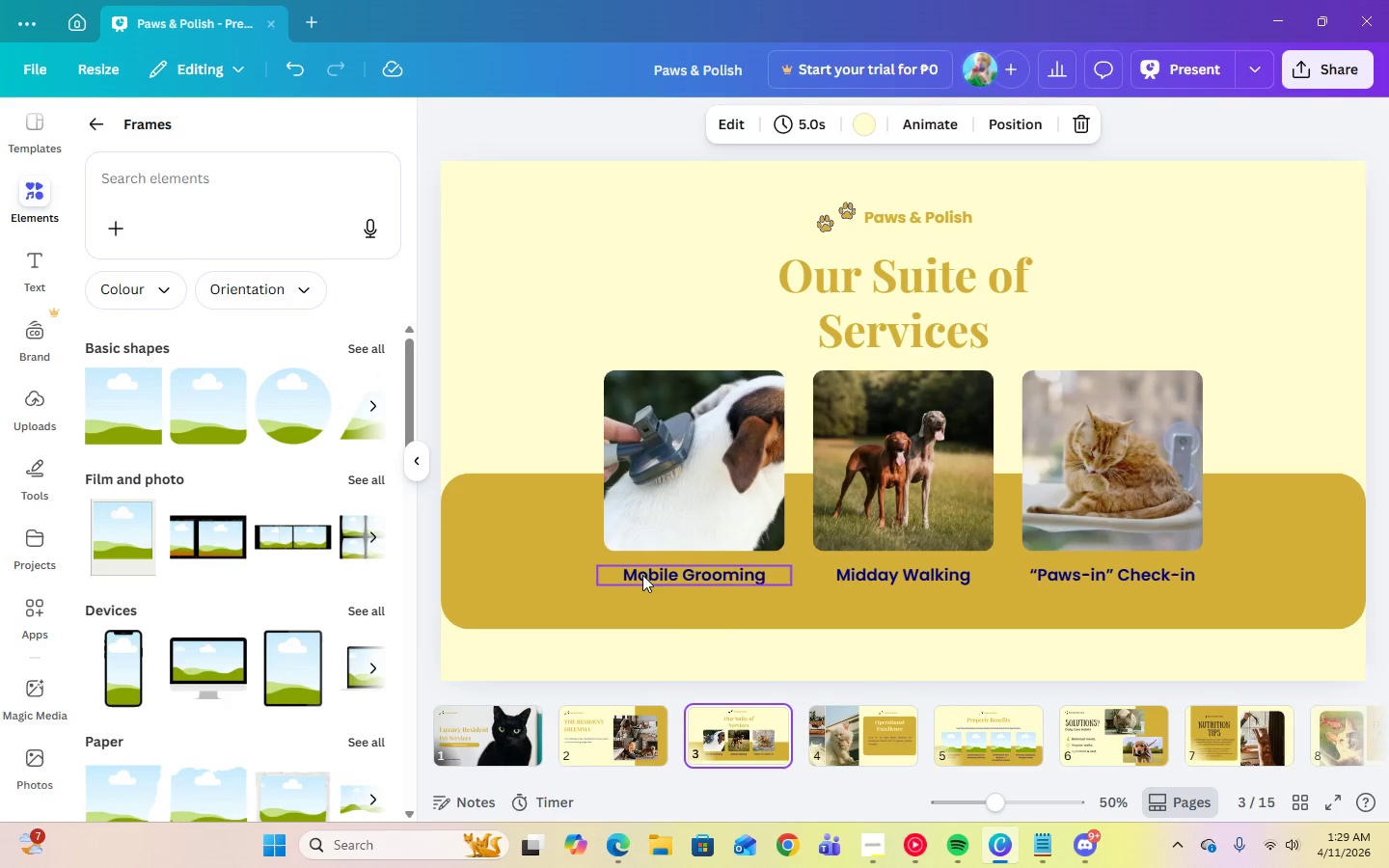 
left_click([642, 572])
 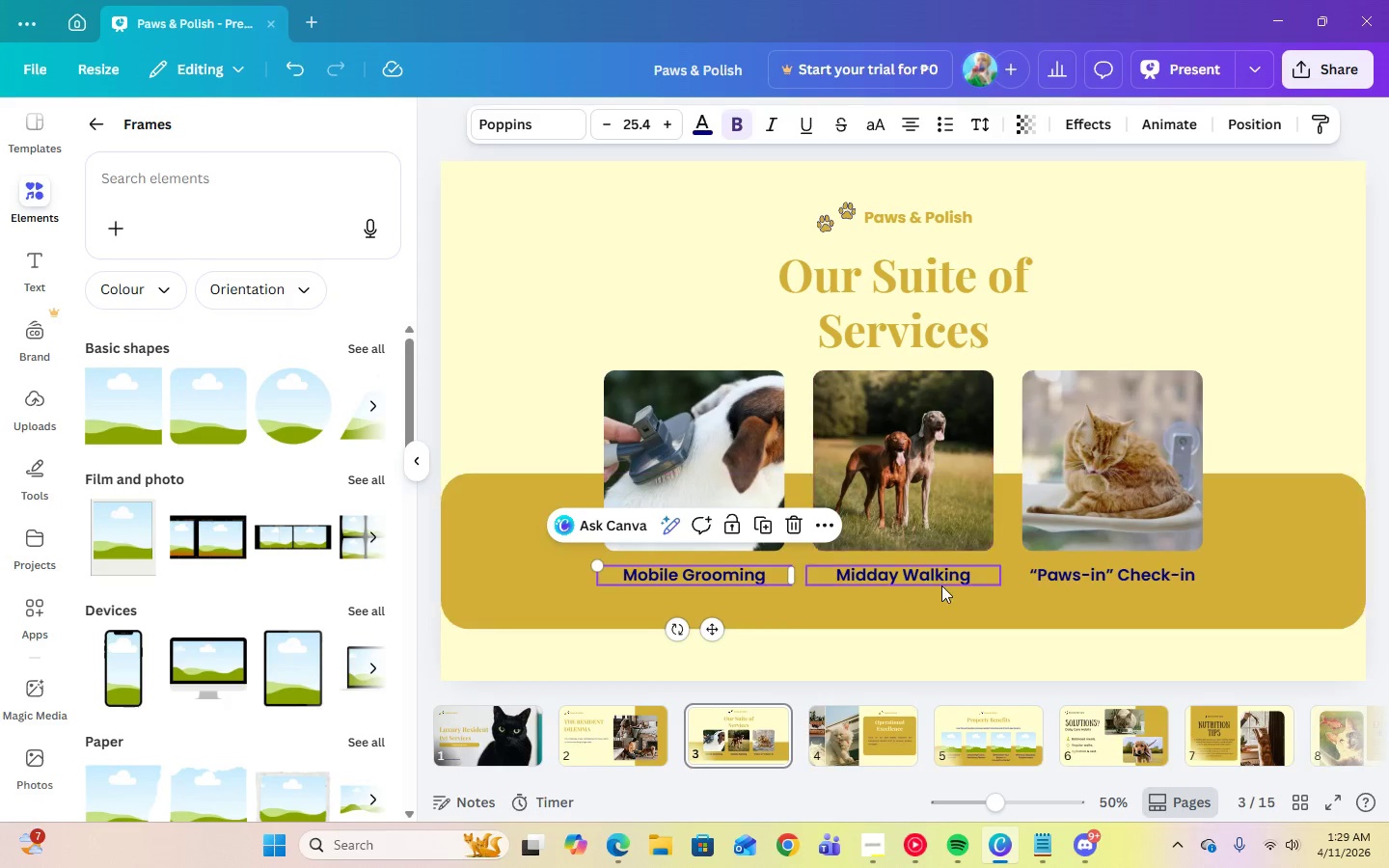 
left_click([938, 576])
 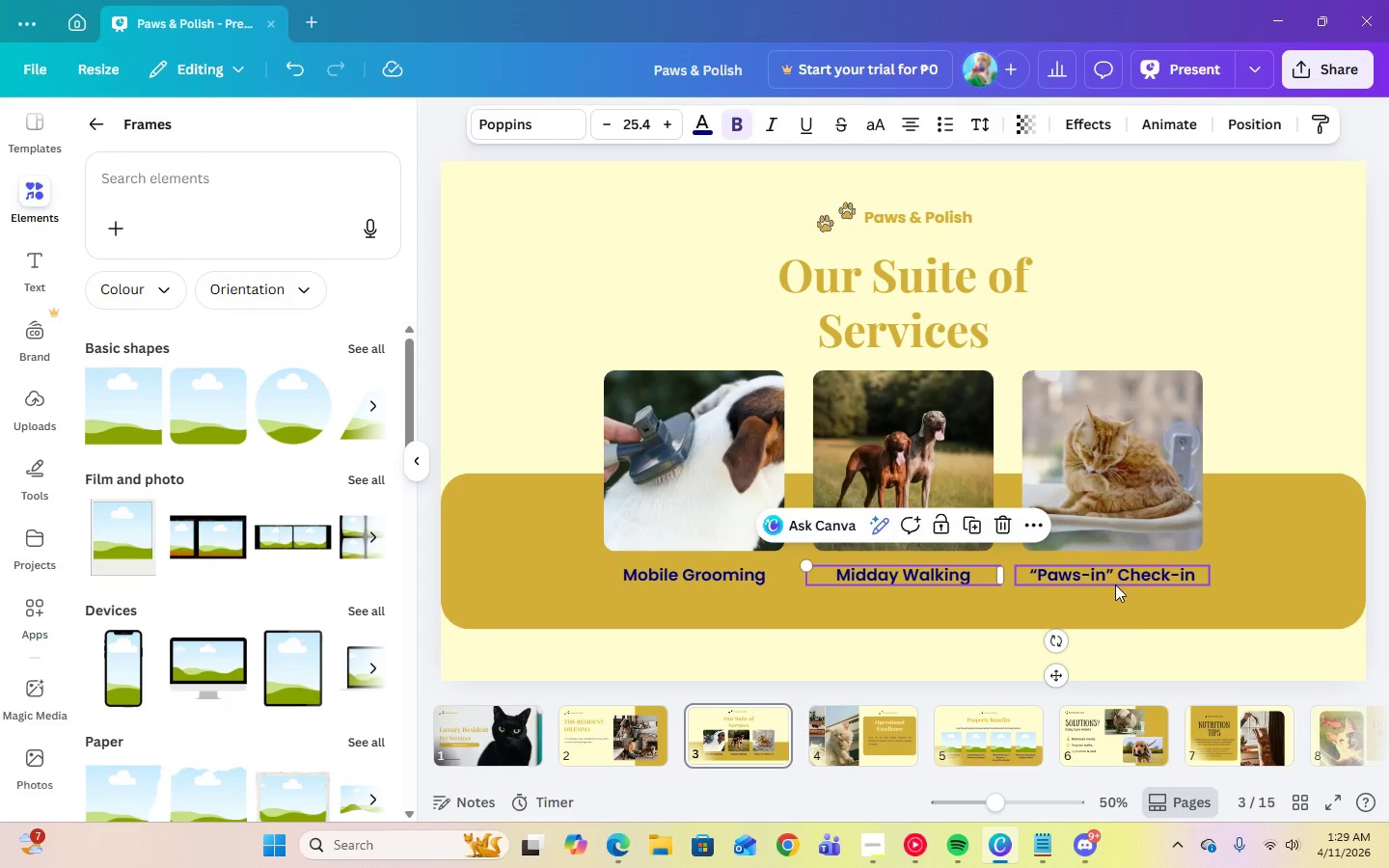 
left_click([1115, 584])
 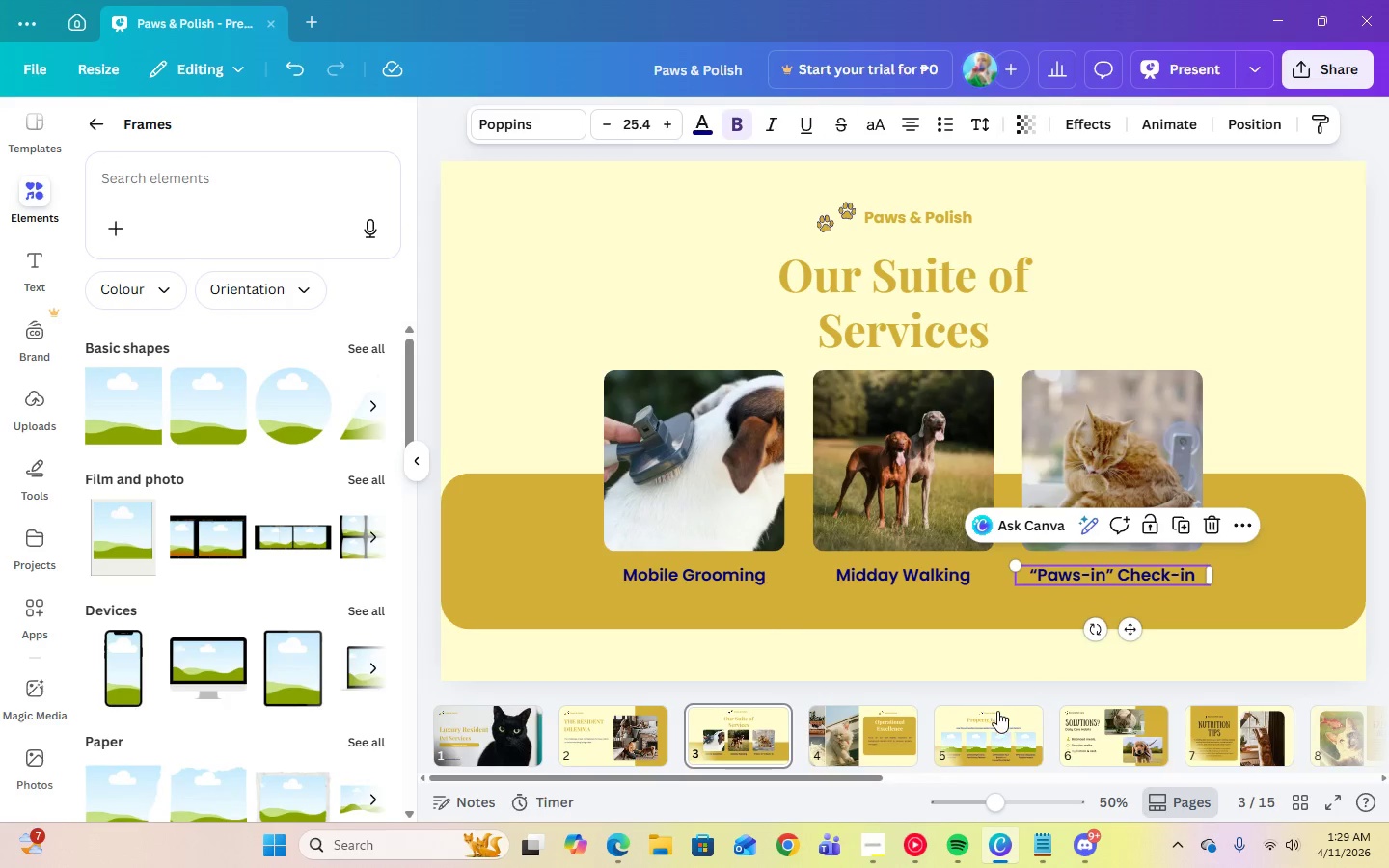 
left_click([997, 711])
 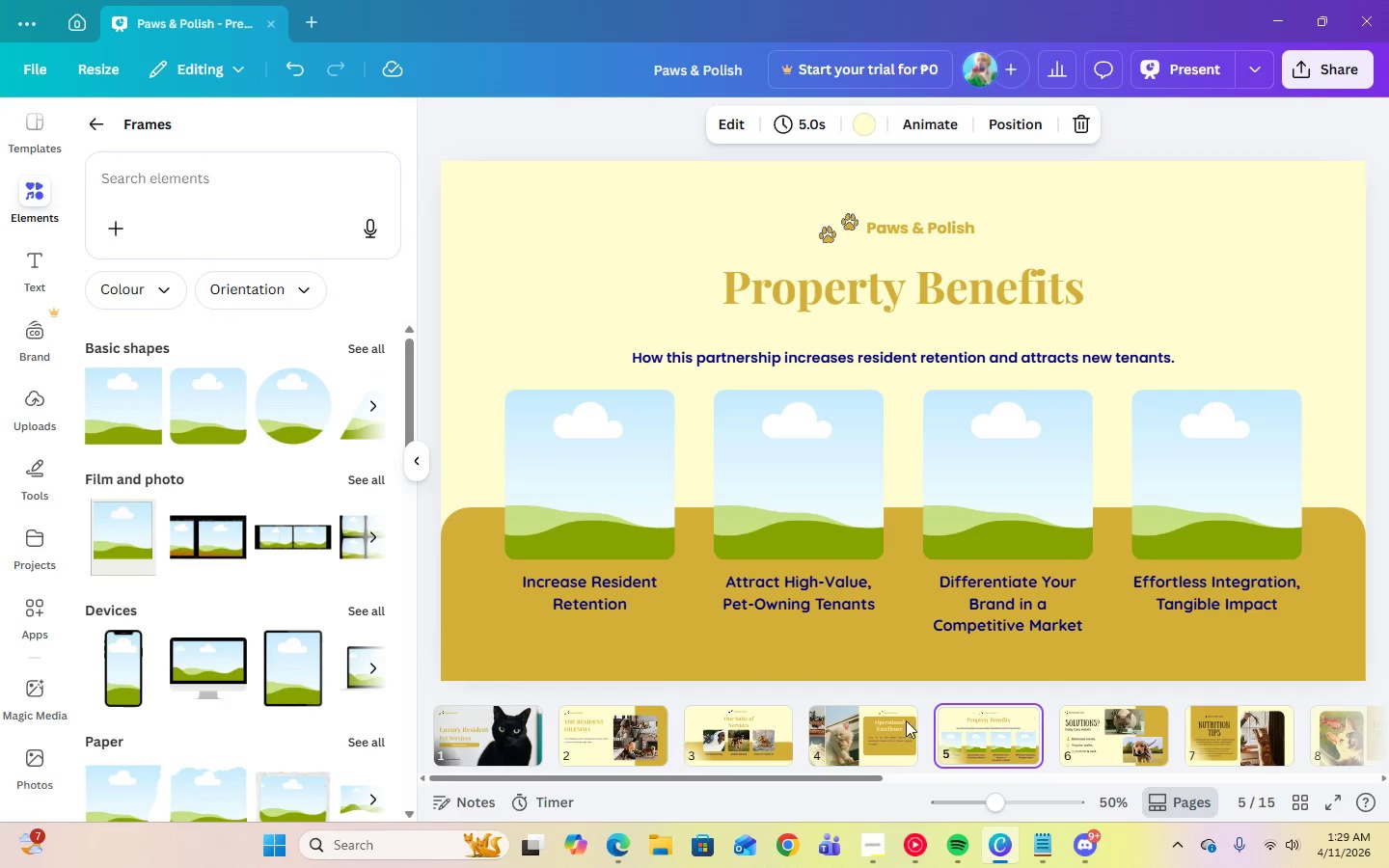 
left_click([890, 724])
 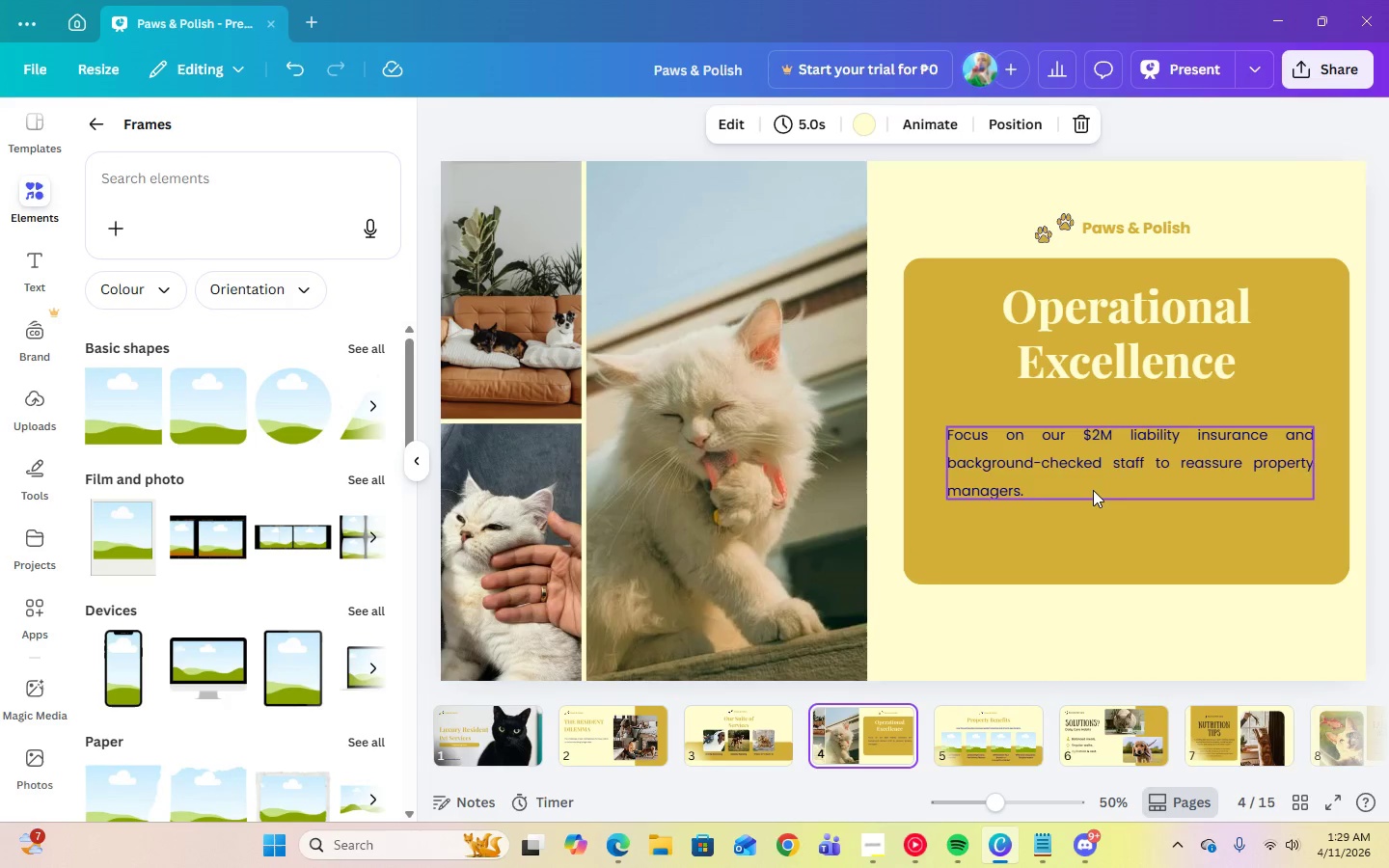 
left_click([1093, 487])
 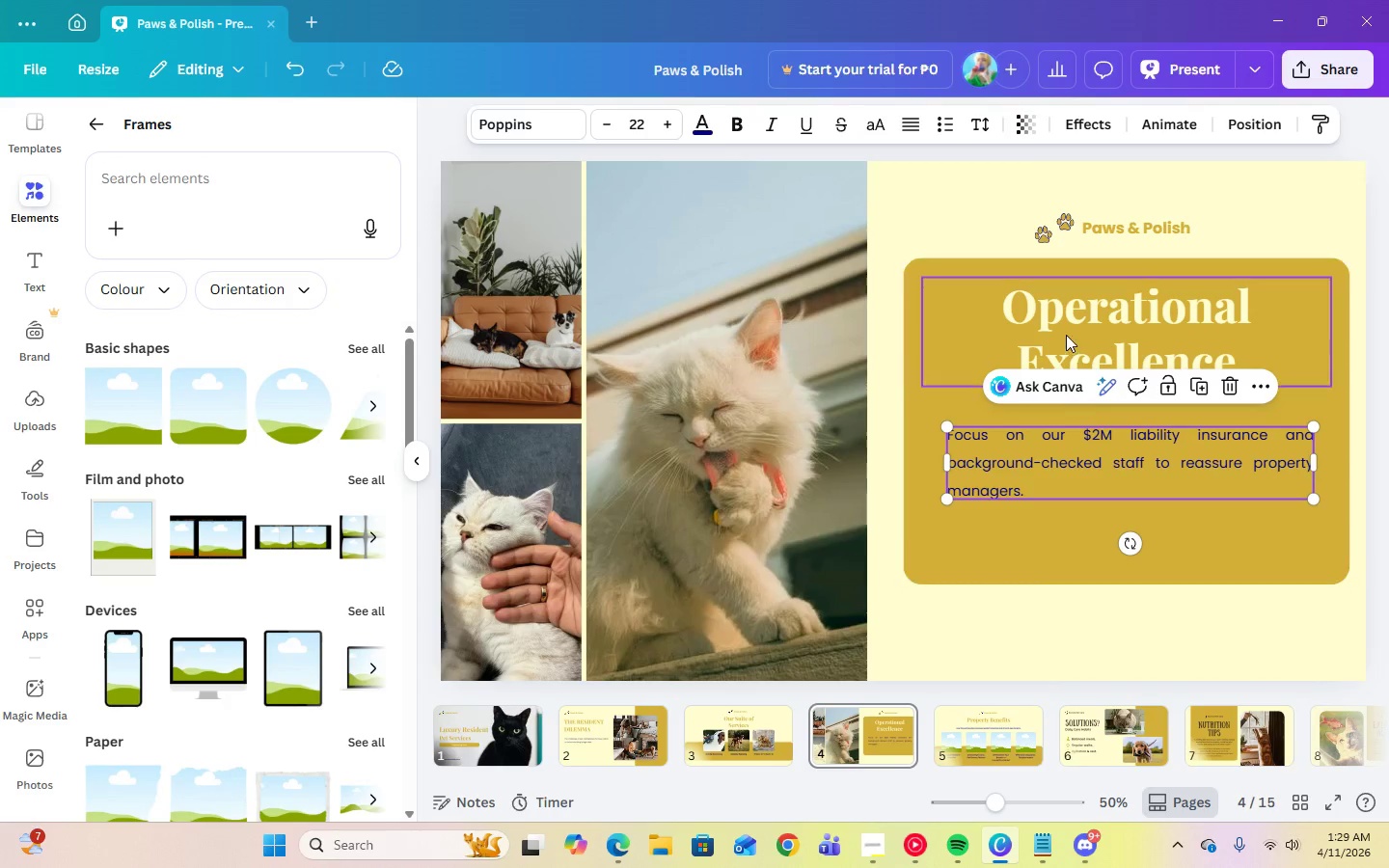 
left_click([1065, 333])
 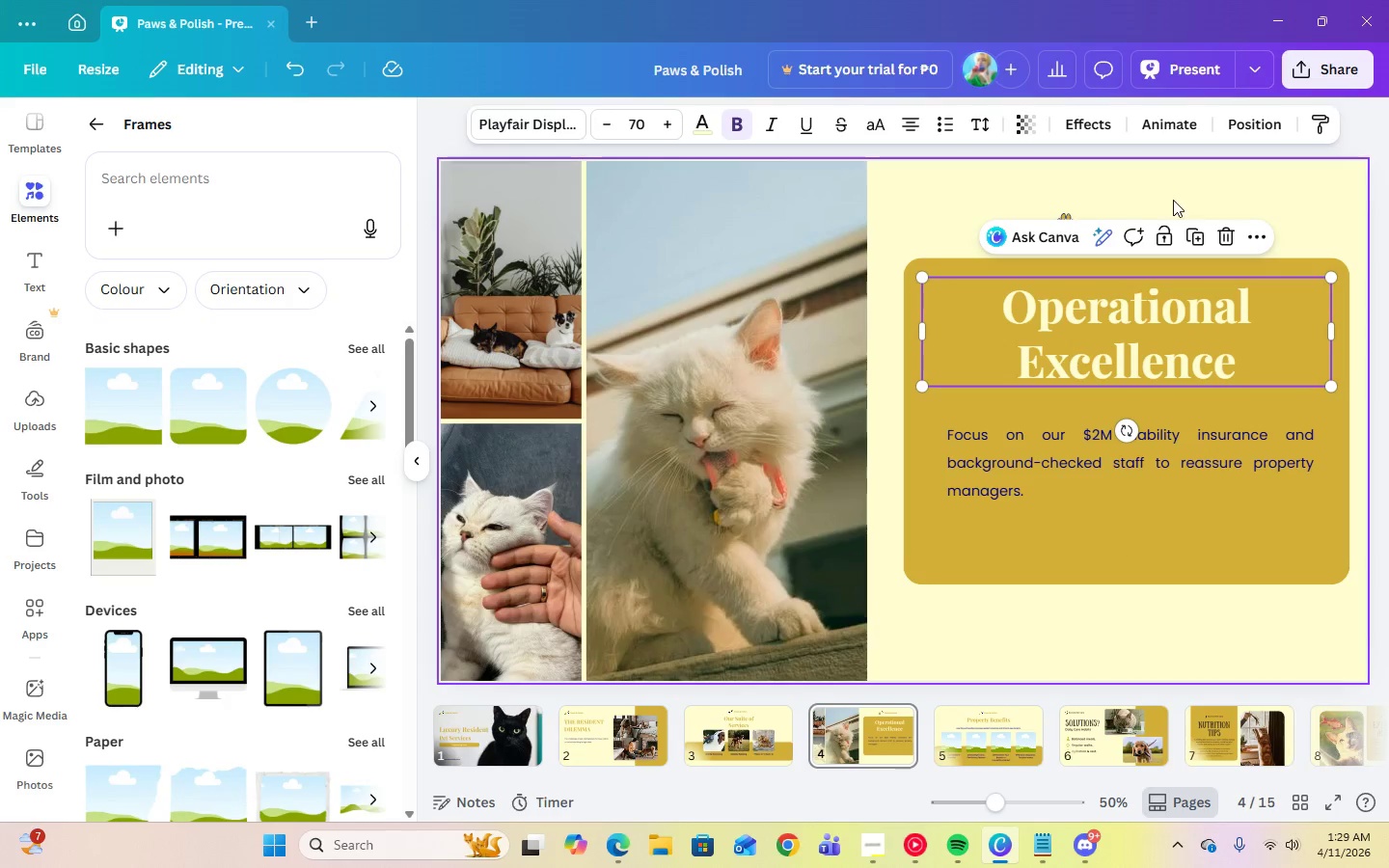 
left_click([1158, 212])
 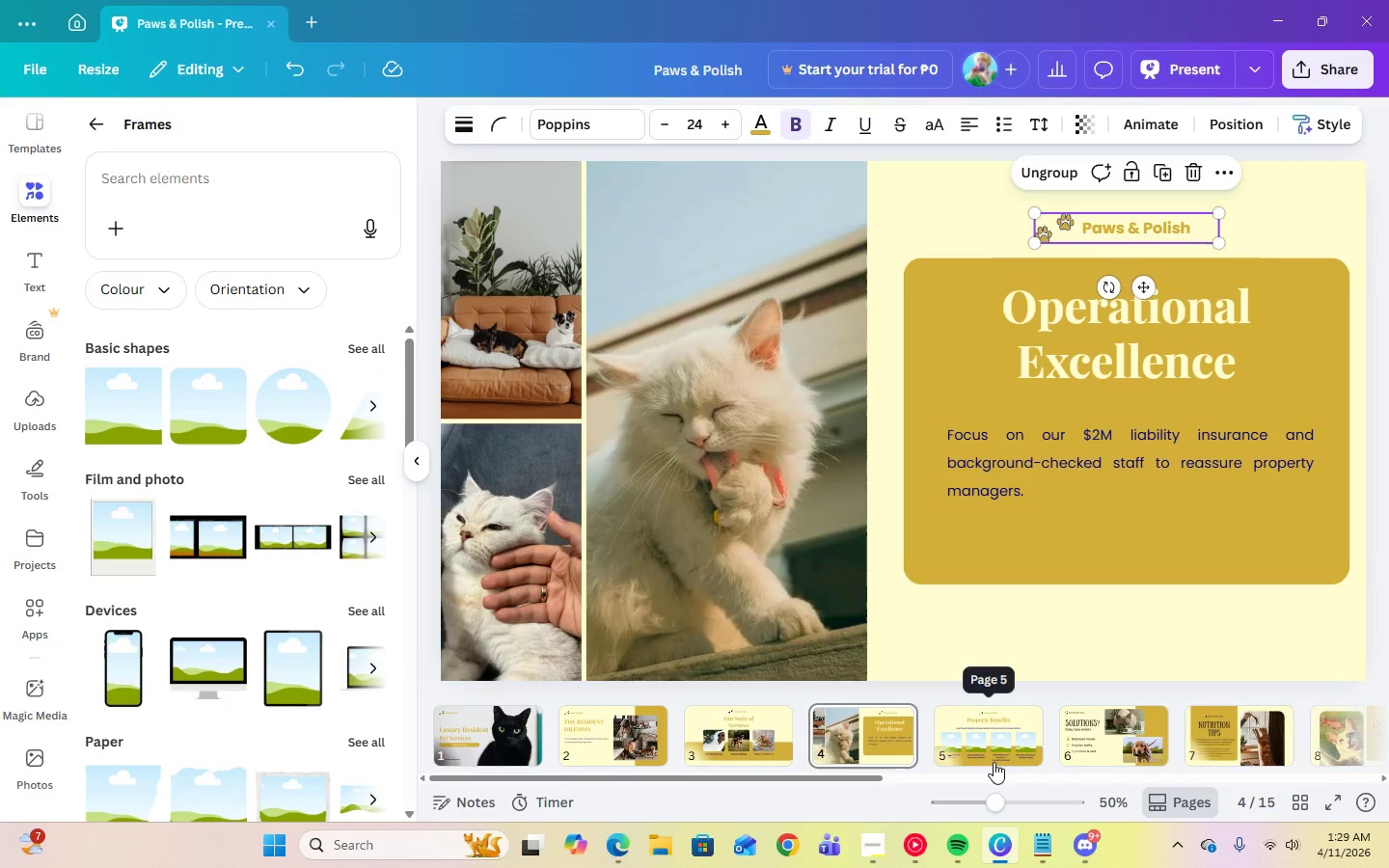 
left_click([994, 762])
 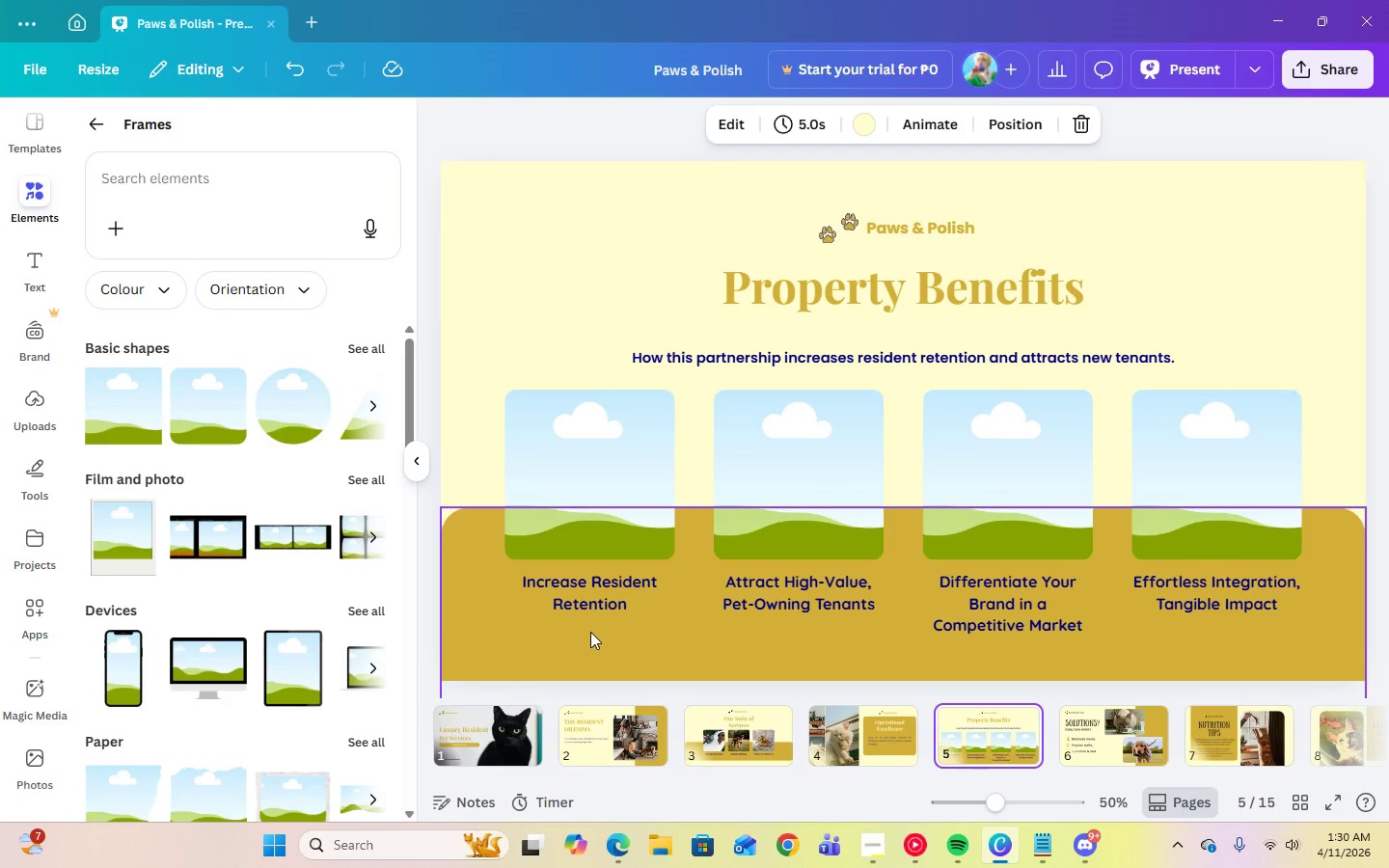 
left_click([787, 358])
 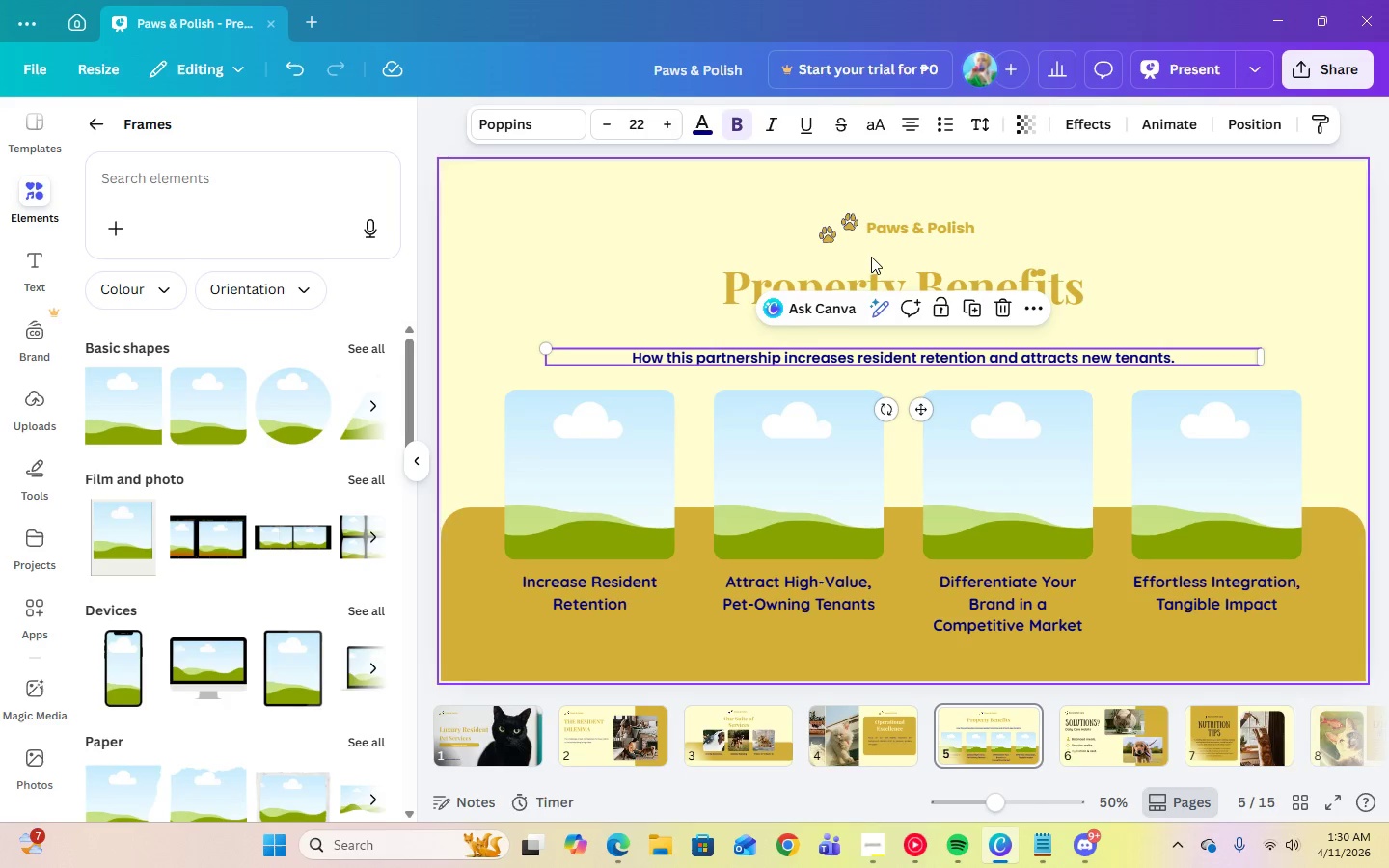 
left_click([868, 280])
 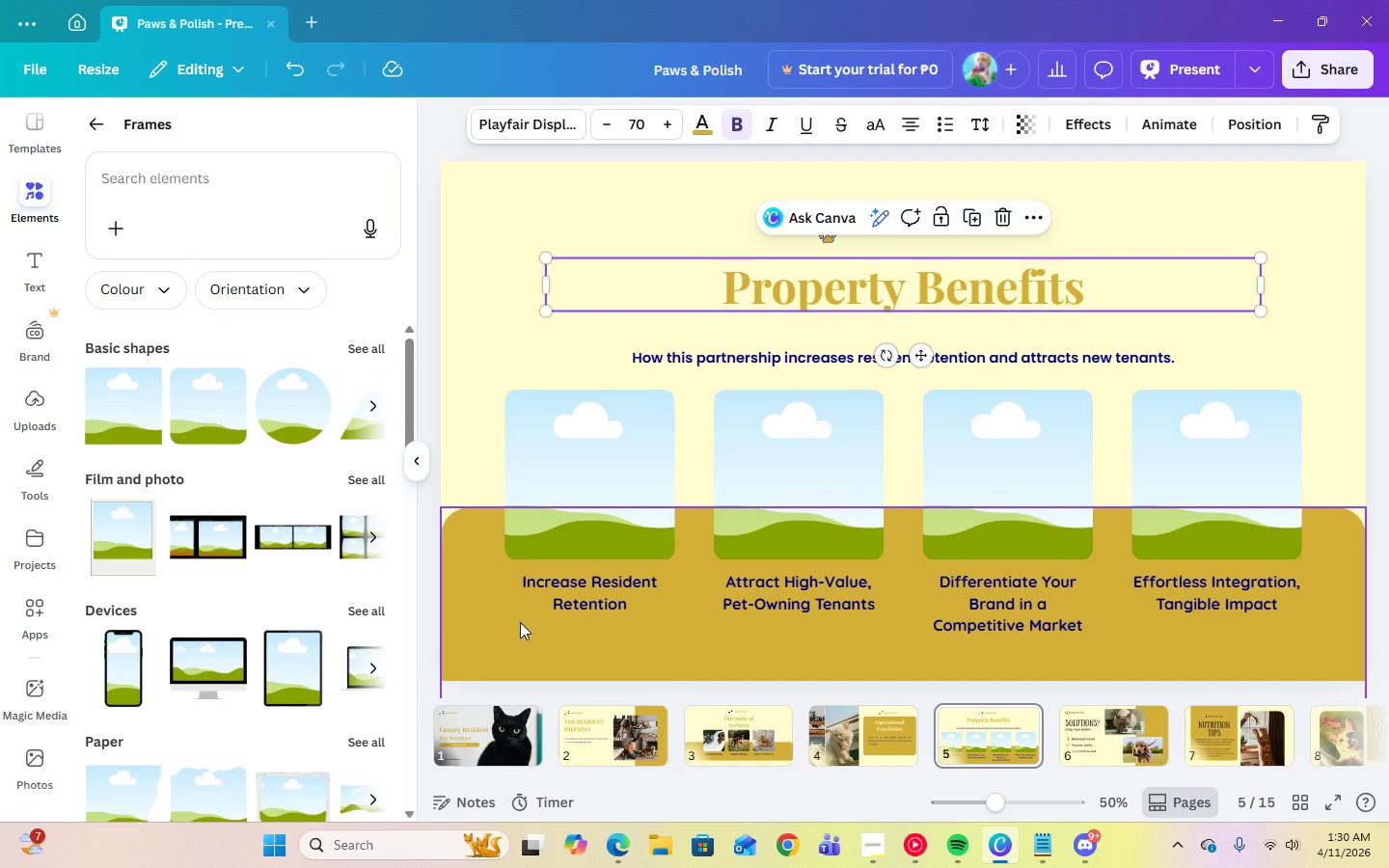 
left_click([560, 603])
 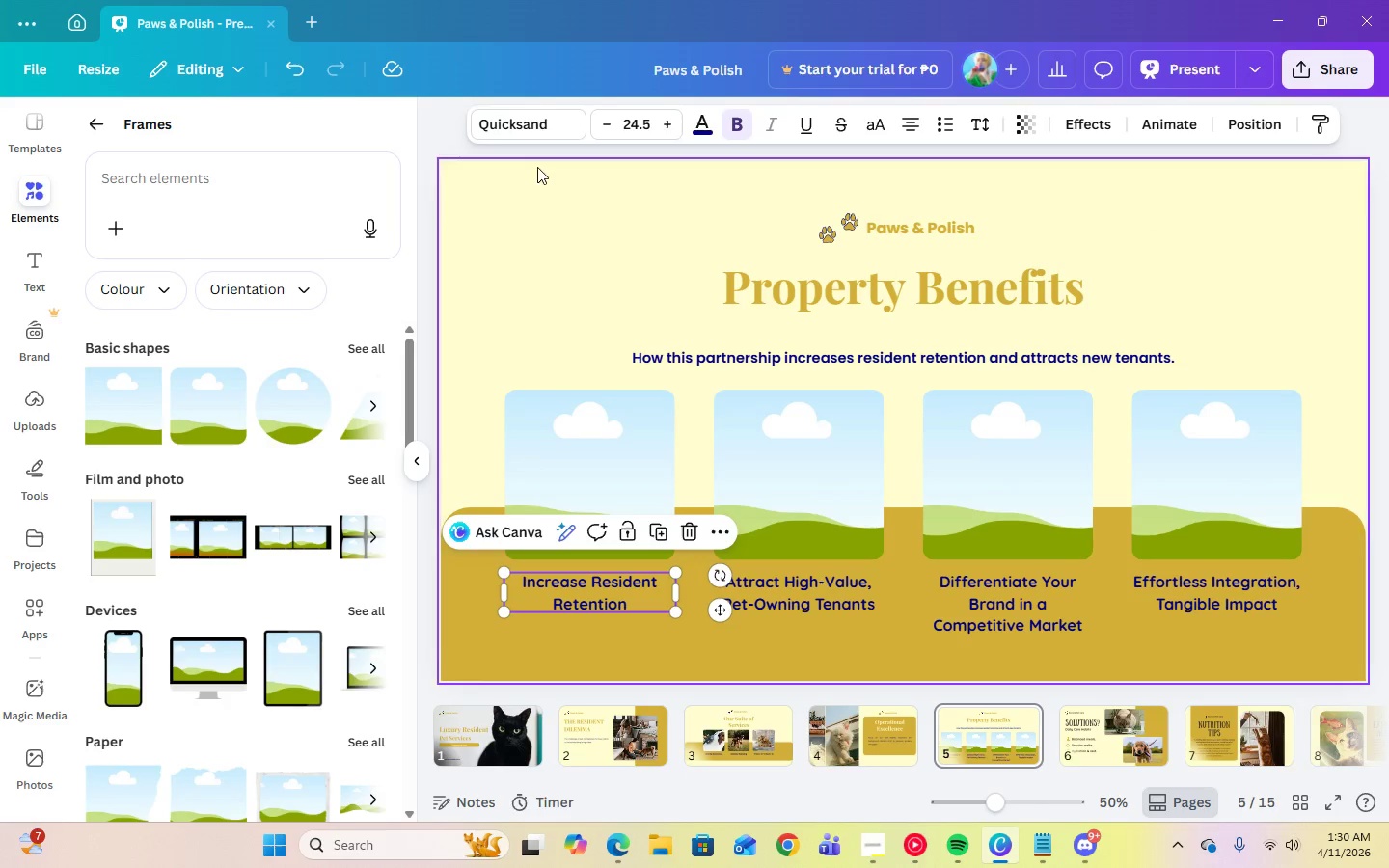 
left_click([540, 126])
 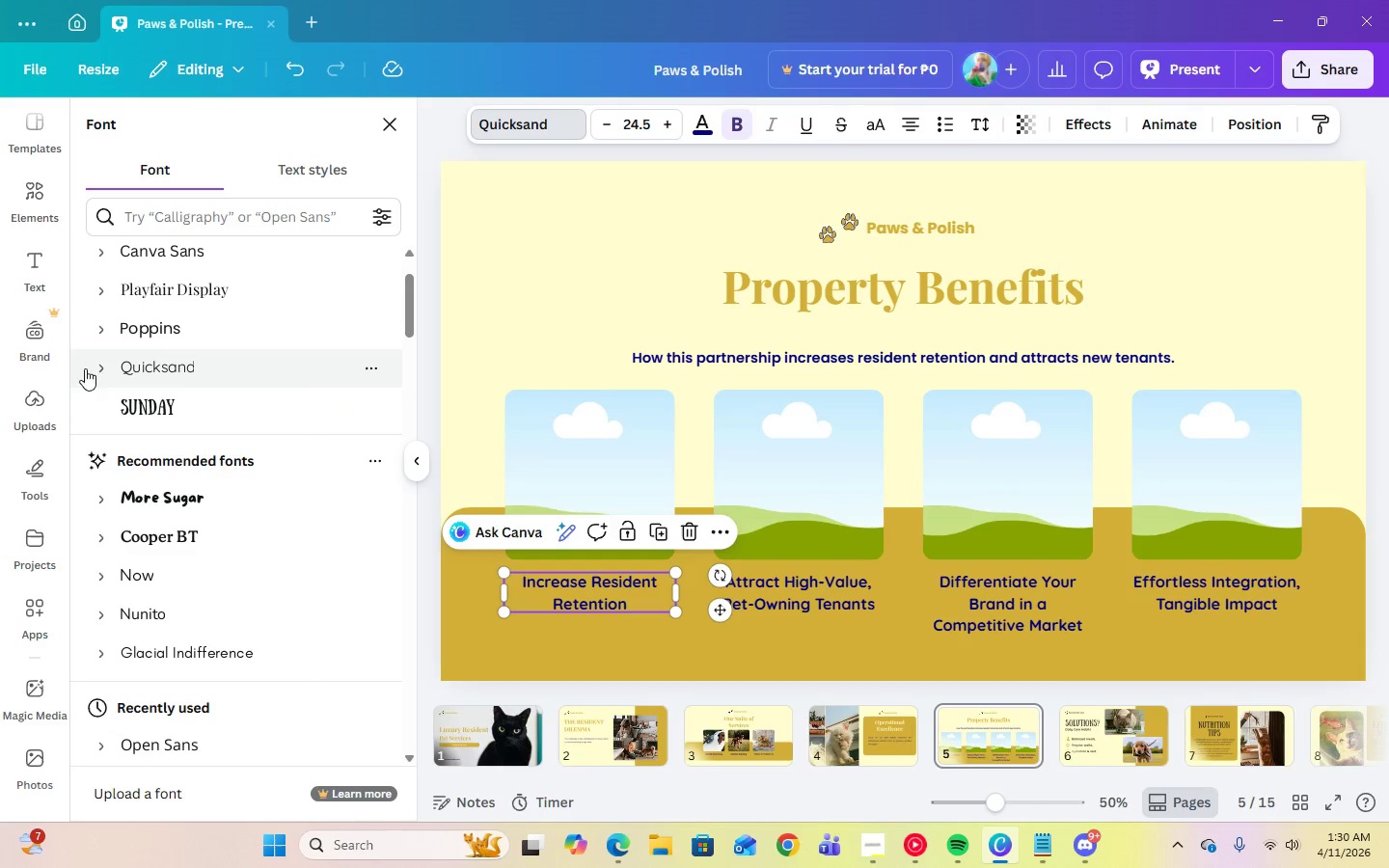 
left_click([87, 339])
 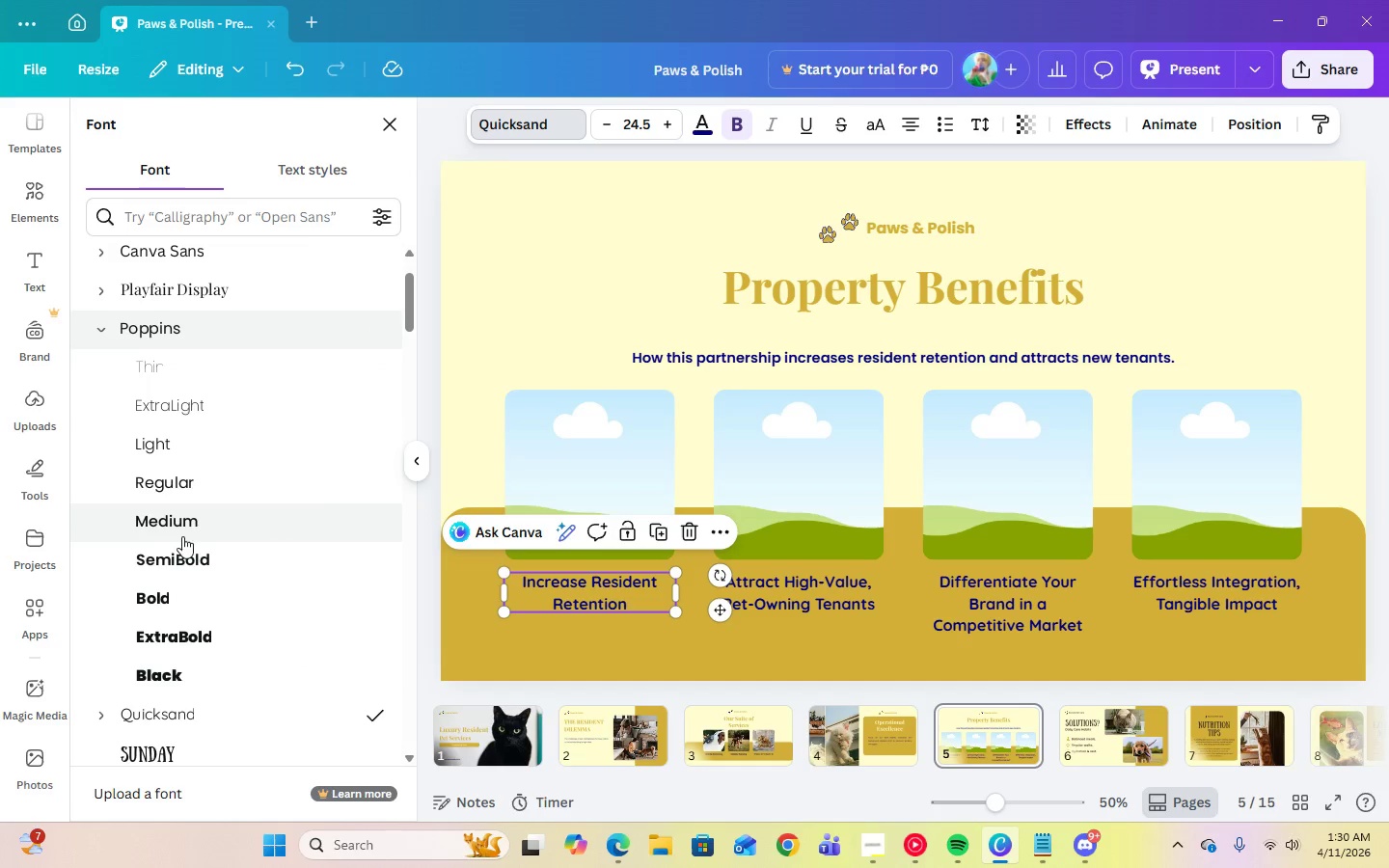 
left_click([179, 522])
 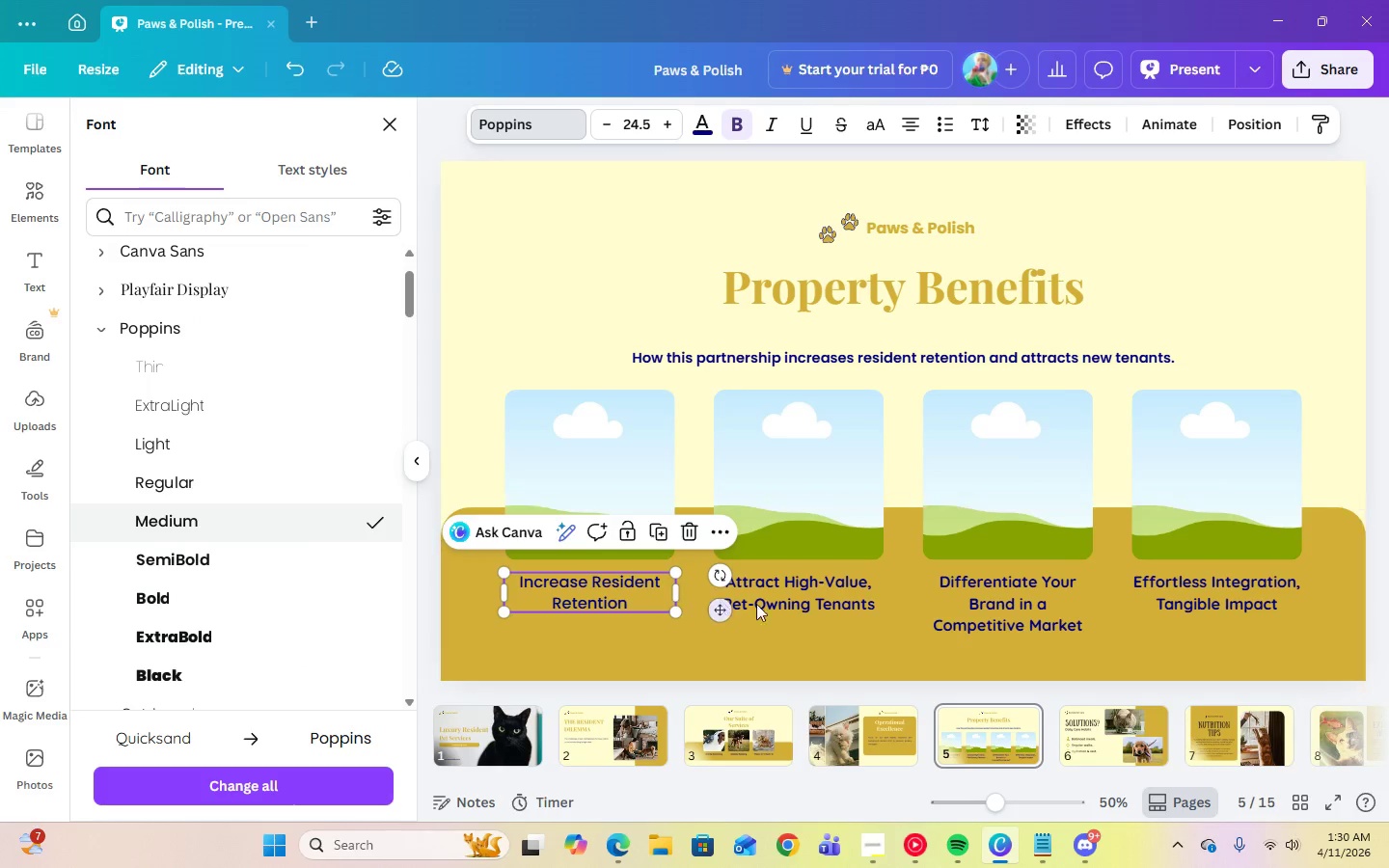 
left_click([774, 604])
 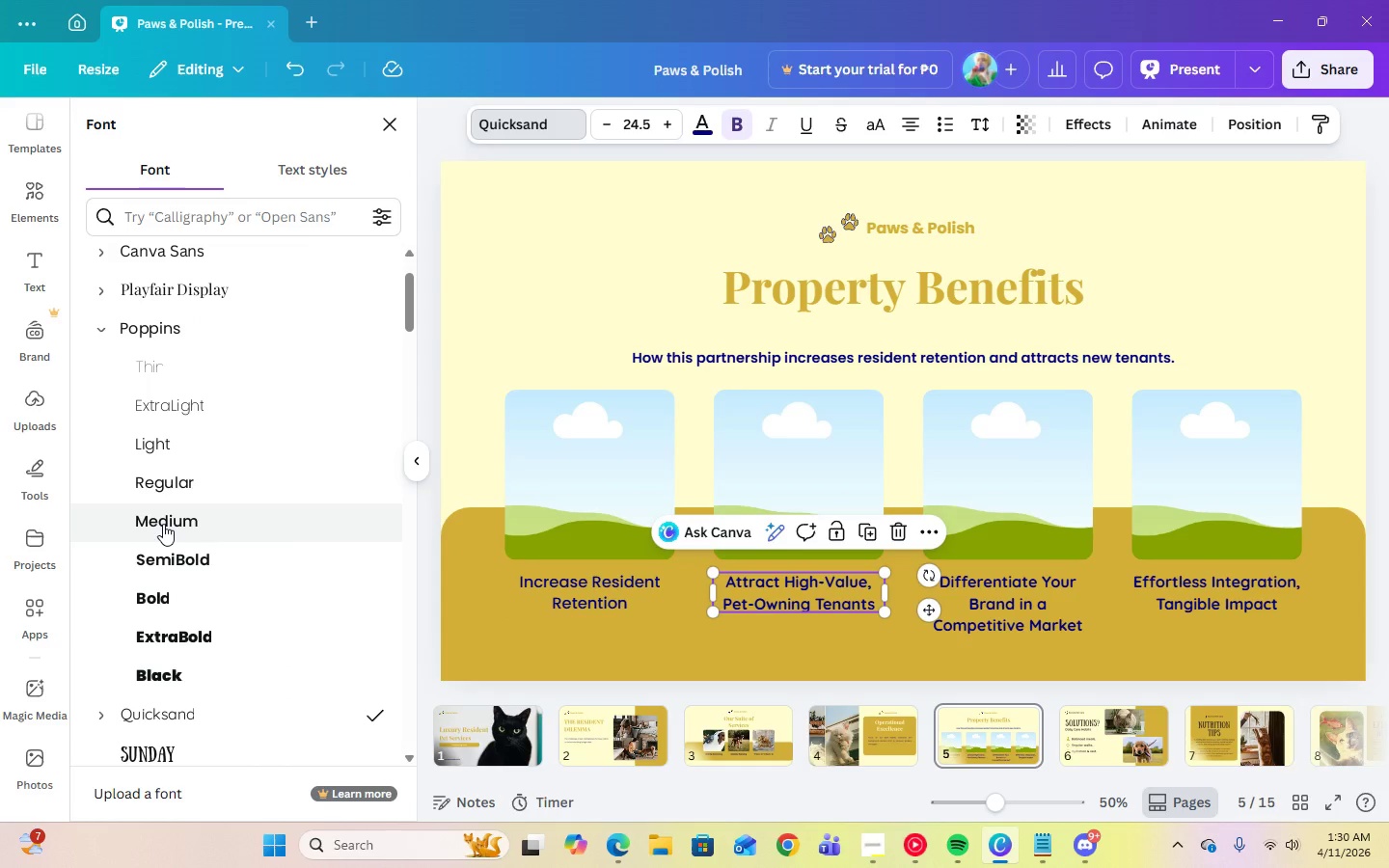 
left_click([163, 524])
 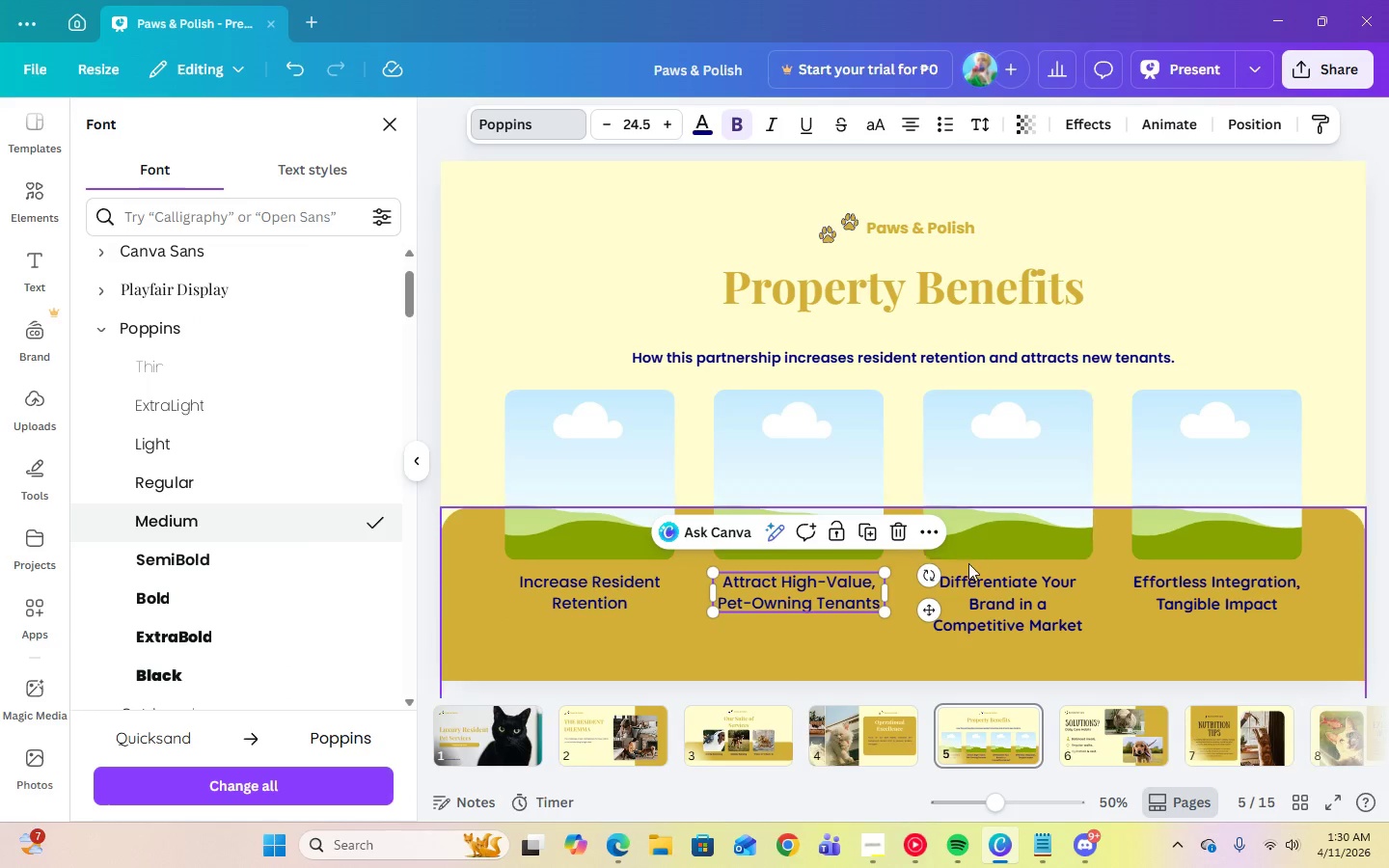 
left_click([982, 591])
 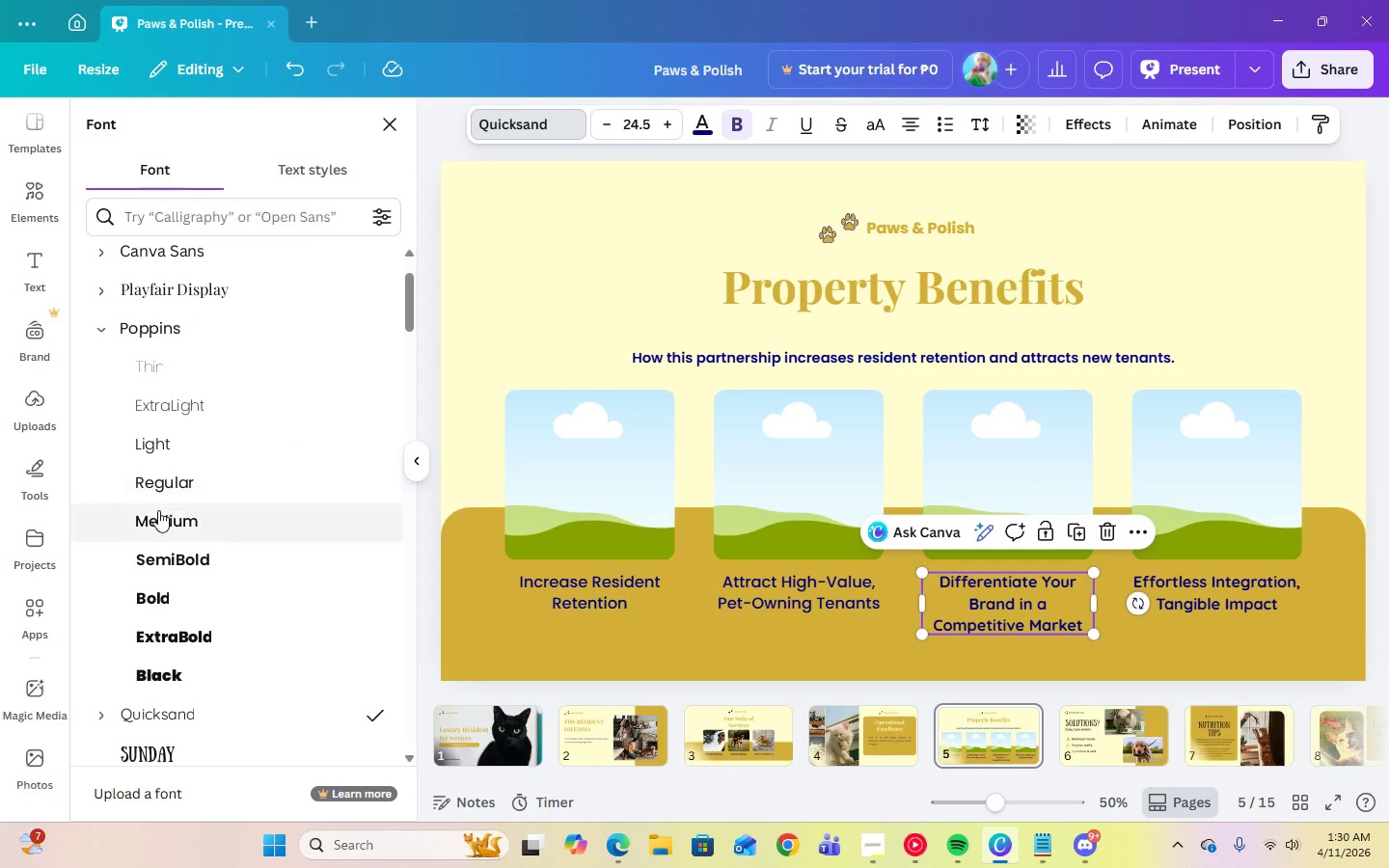 
left_click([158, 510])
 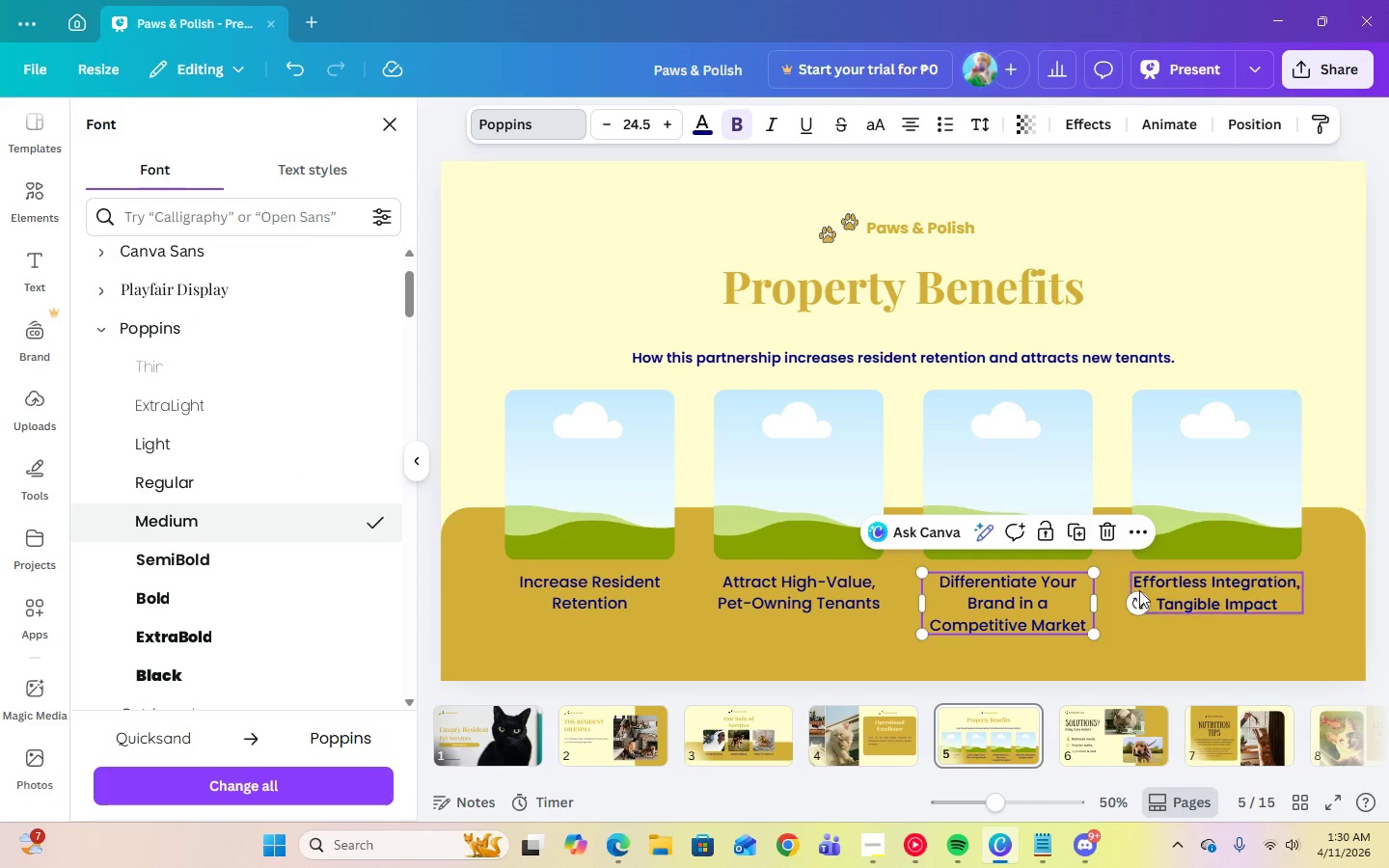 
left_click([1178, 598])
 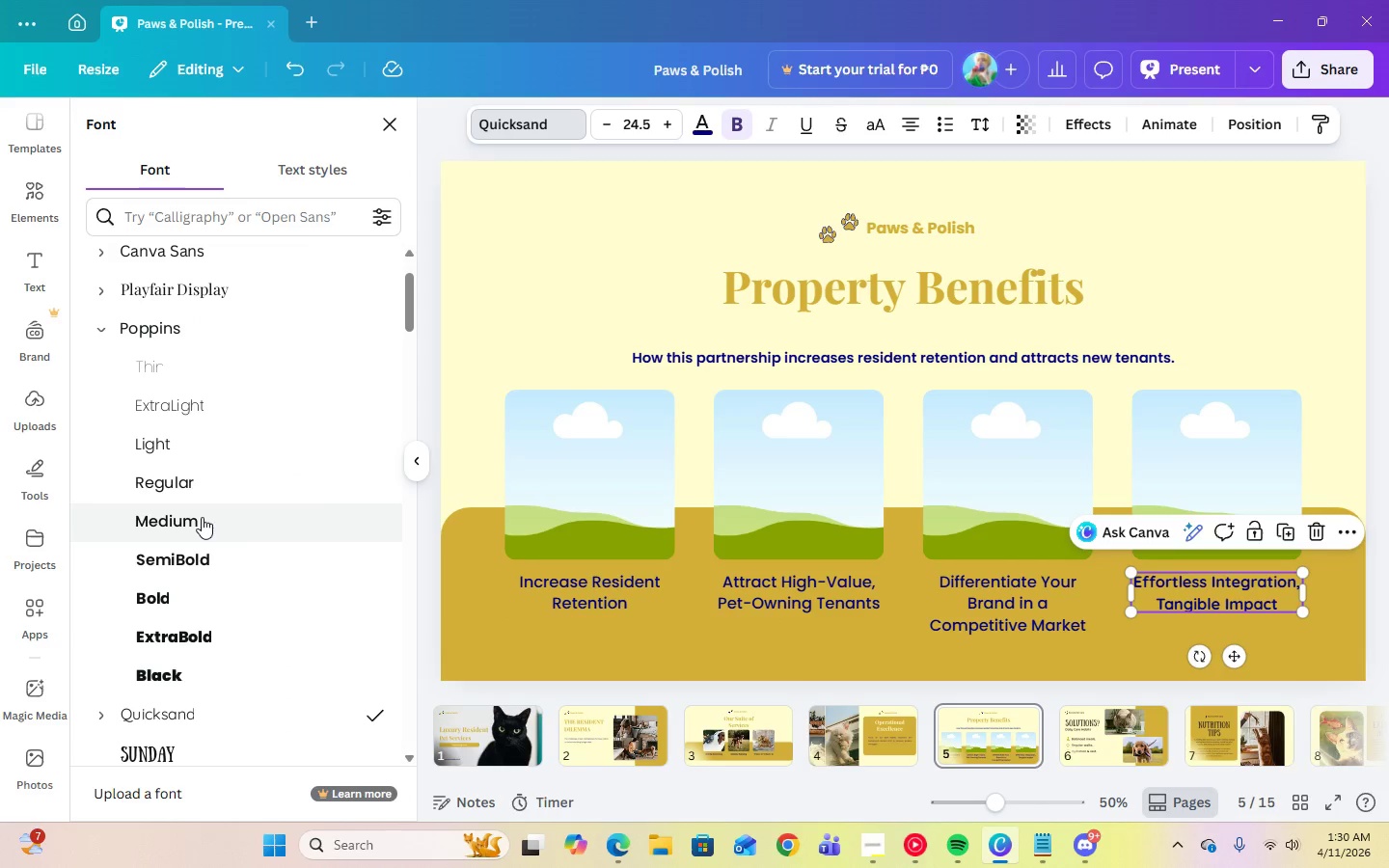 
left_click([187, 517])
 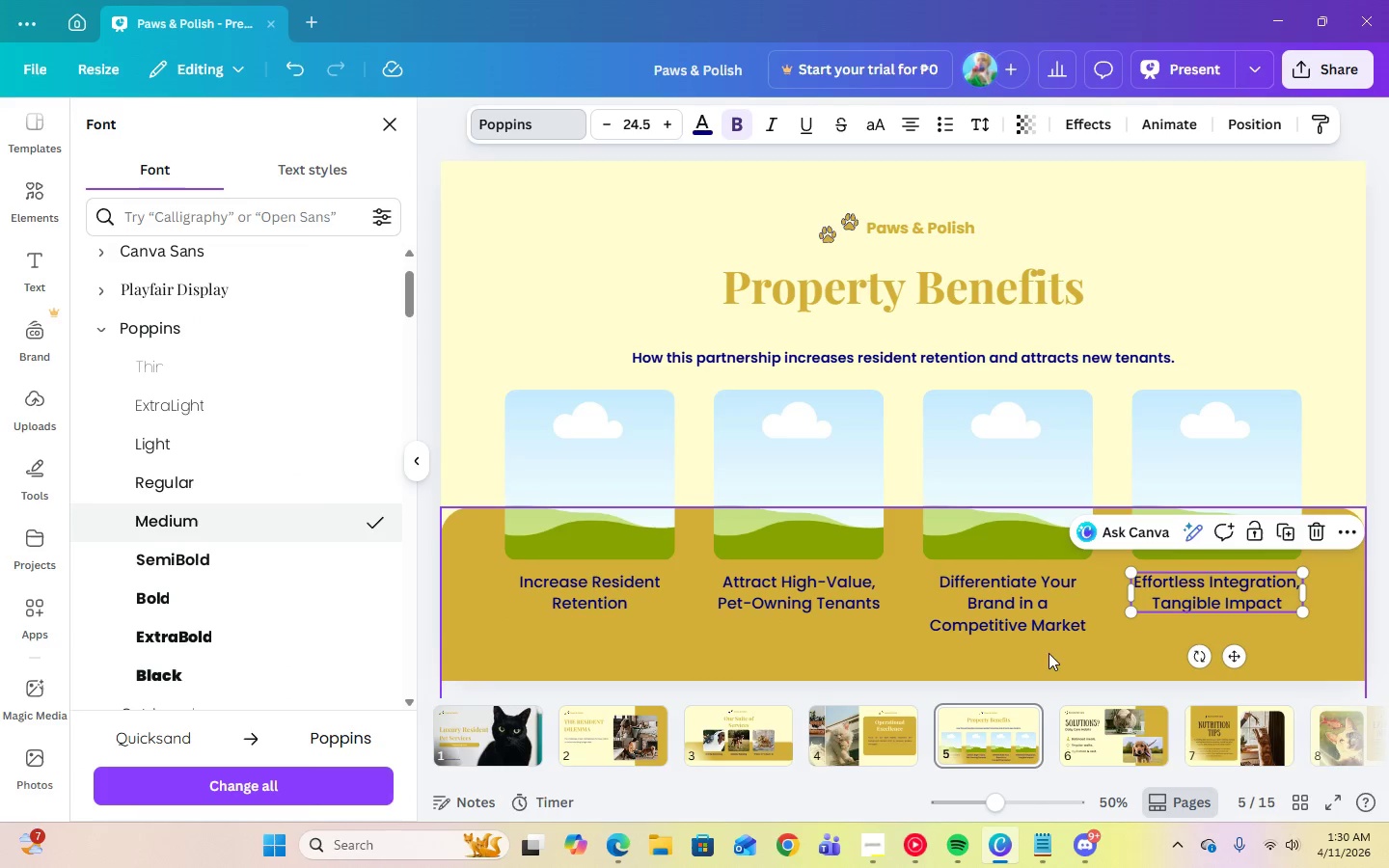 
left_click([1164, 644])
 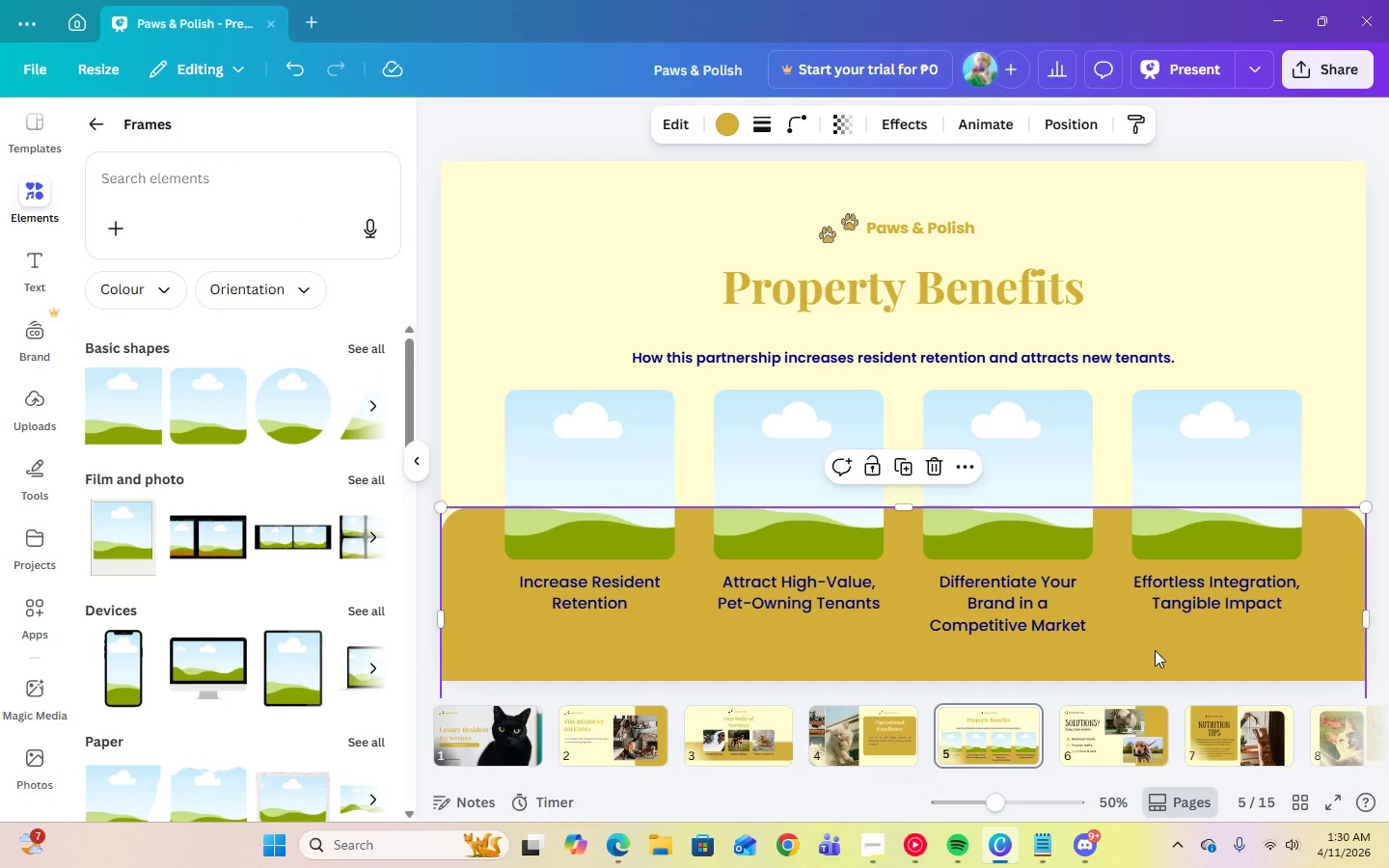 
left_click([1155, 650])
 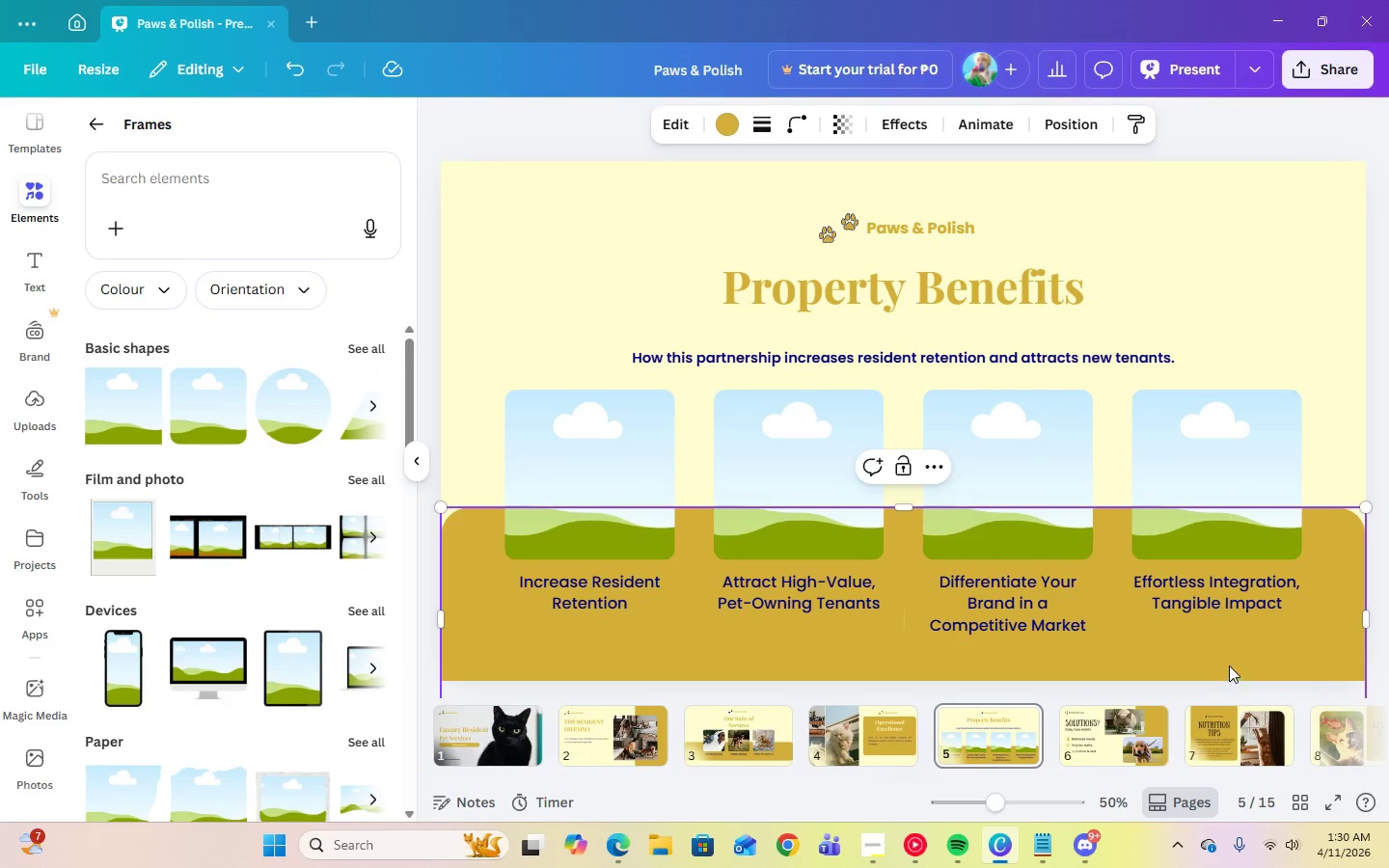 
left_click([1229, 654])
 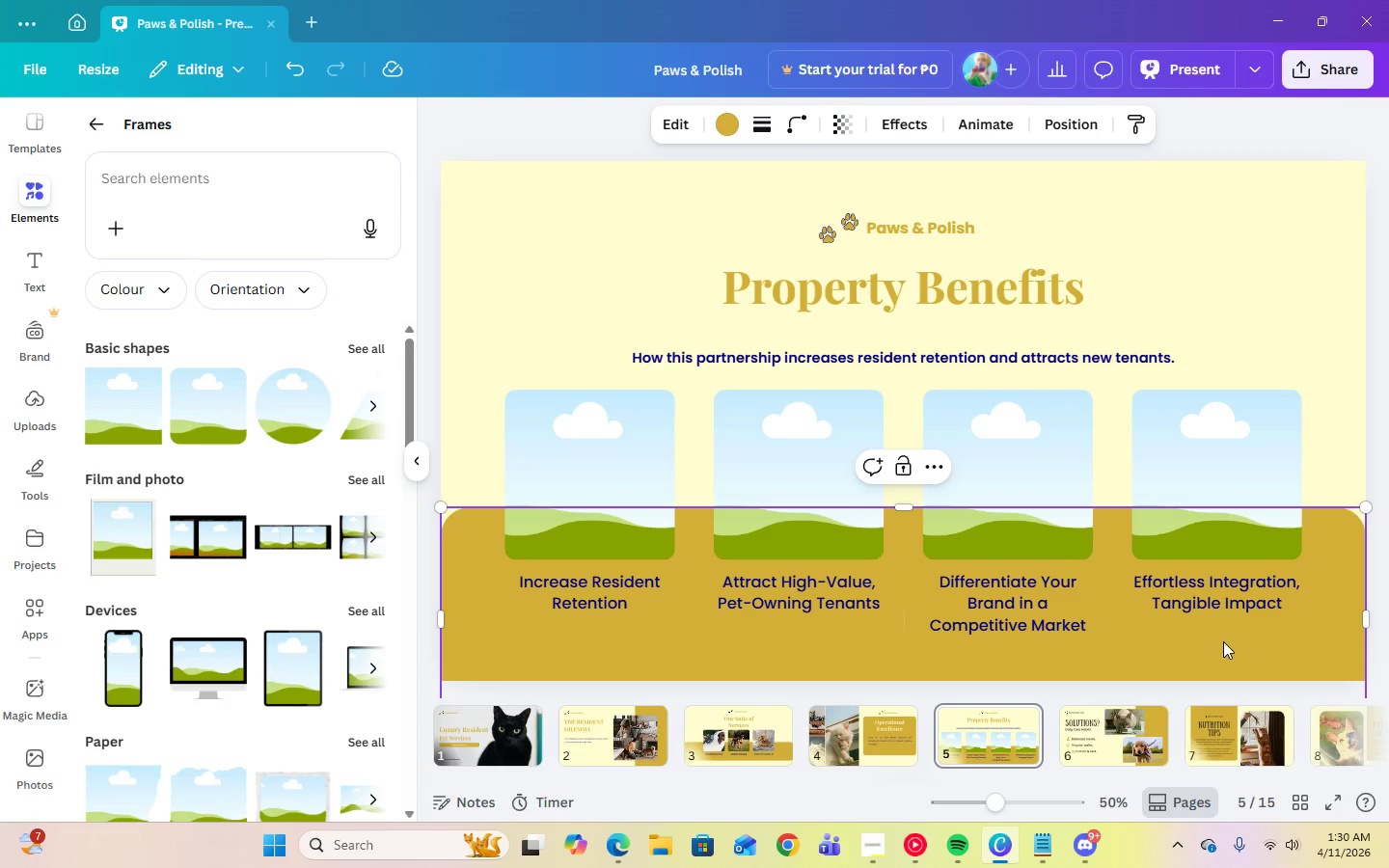 
left_click([1222, 638])
 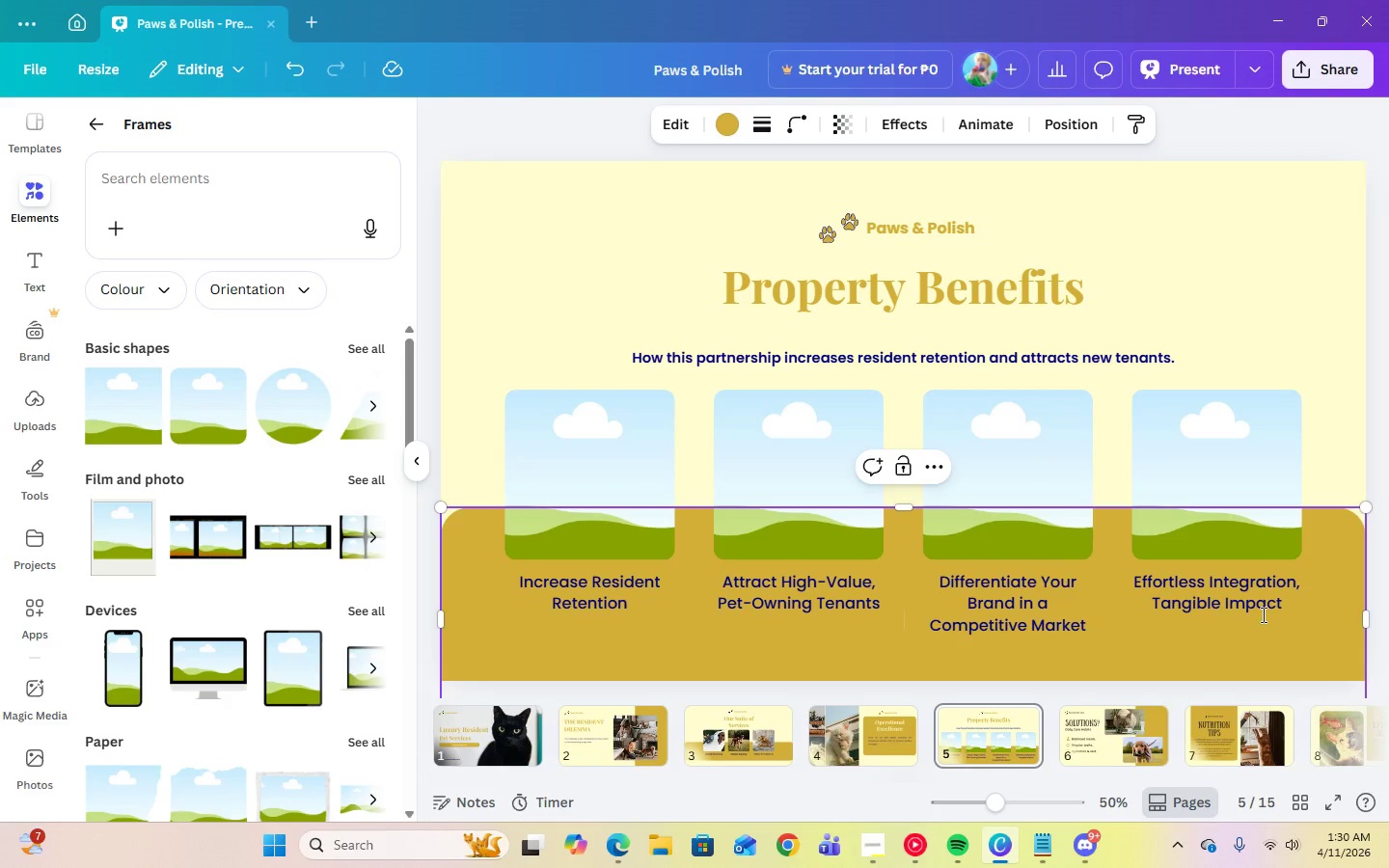 
left_click([1353, 359])
 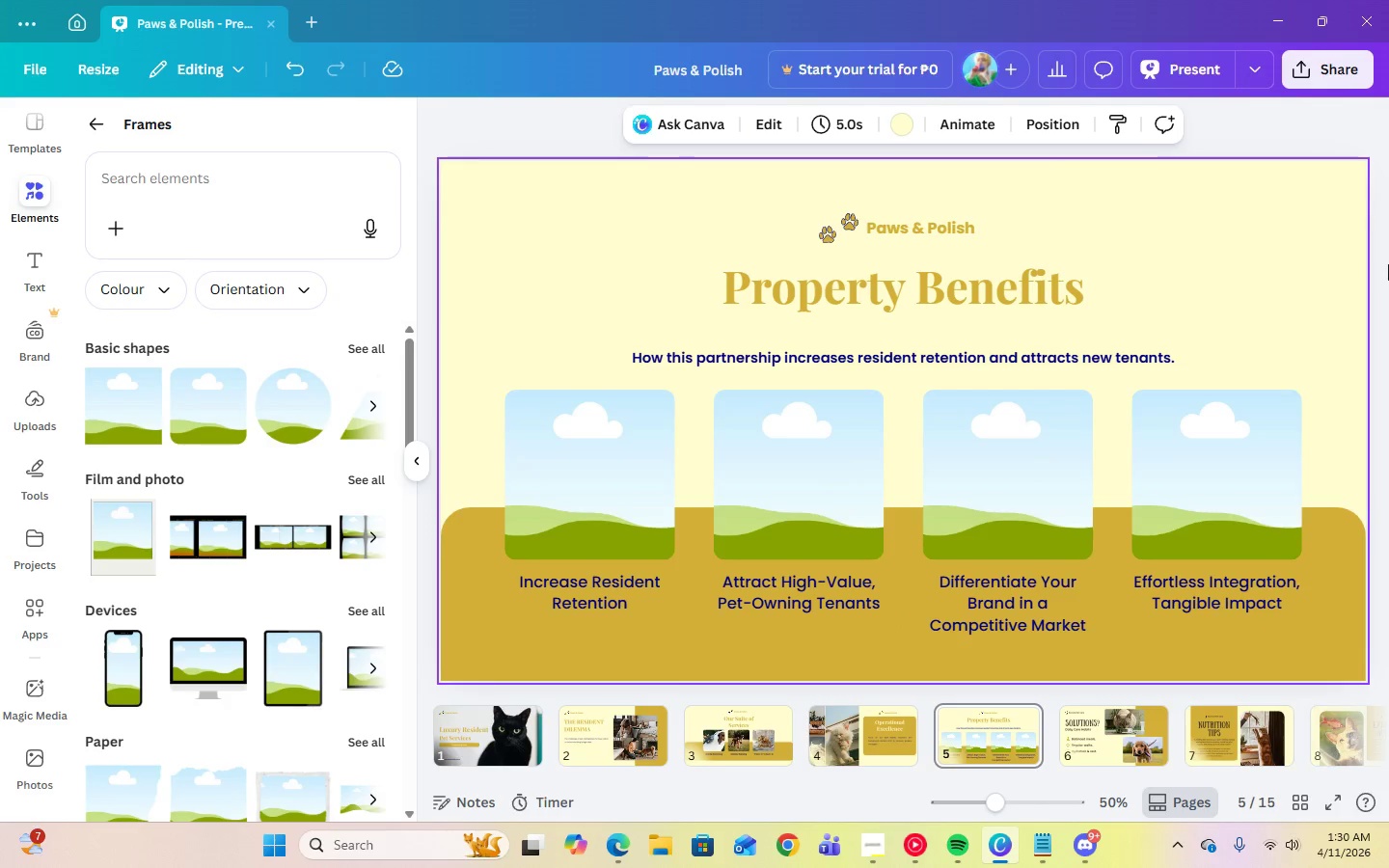 
left_click([1362, 113])
 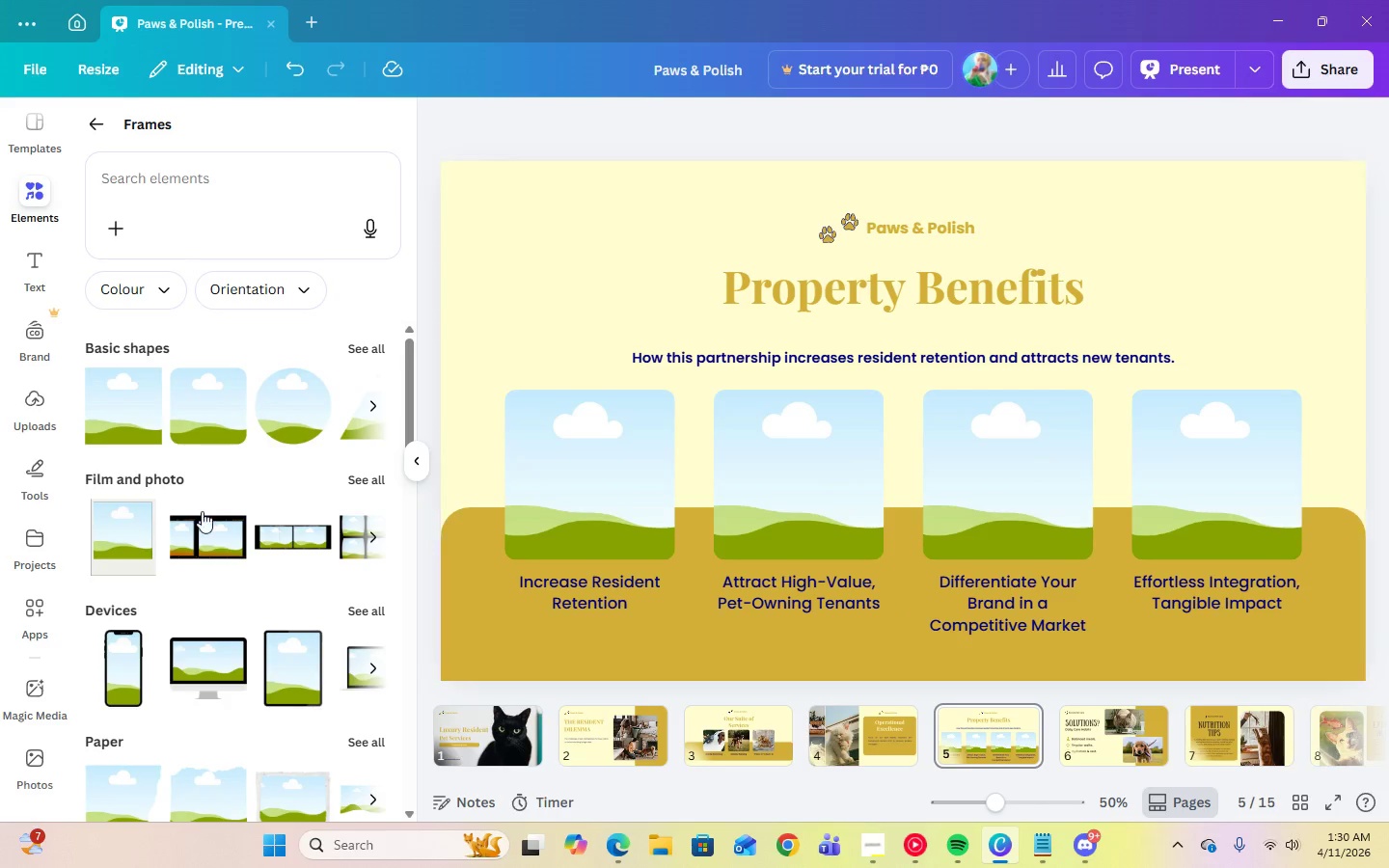 
left_click([14, 749])
 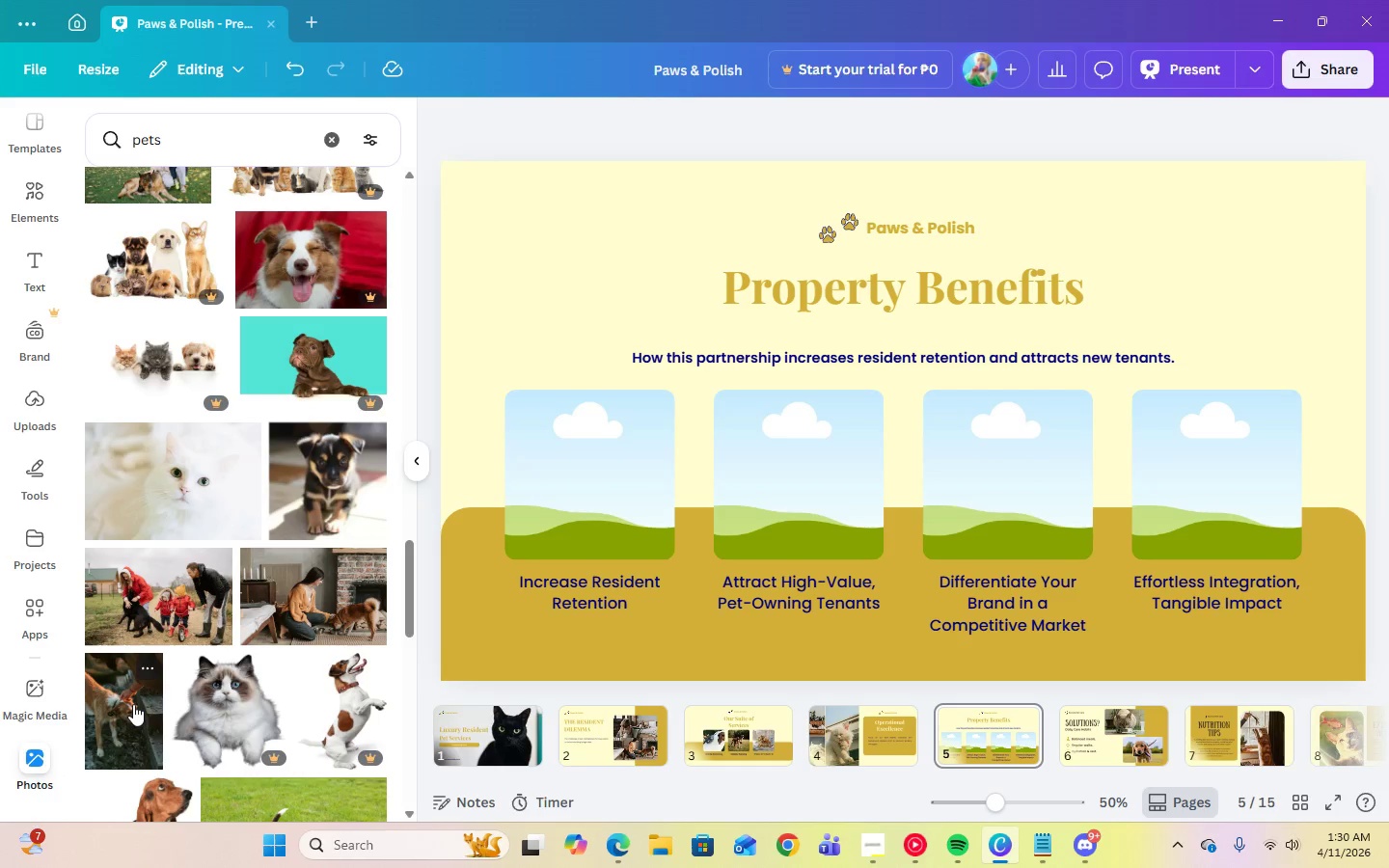 
wait(5.5)
 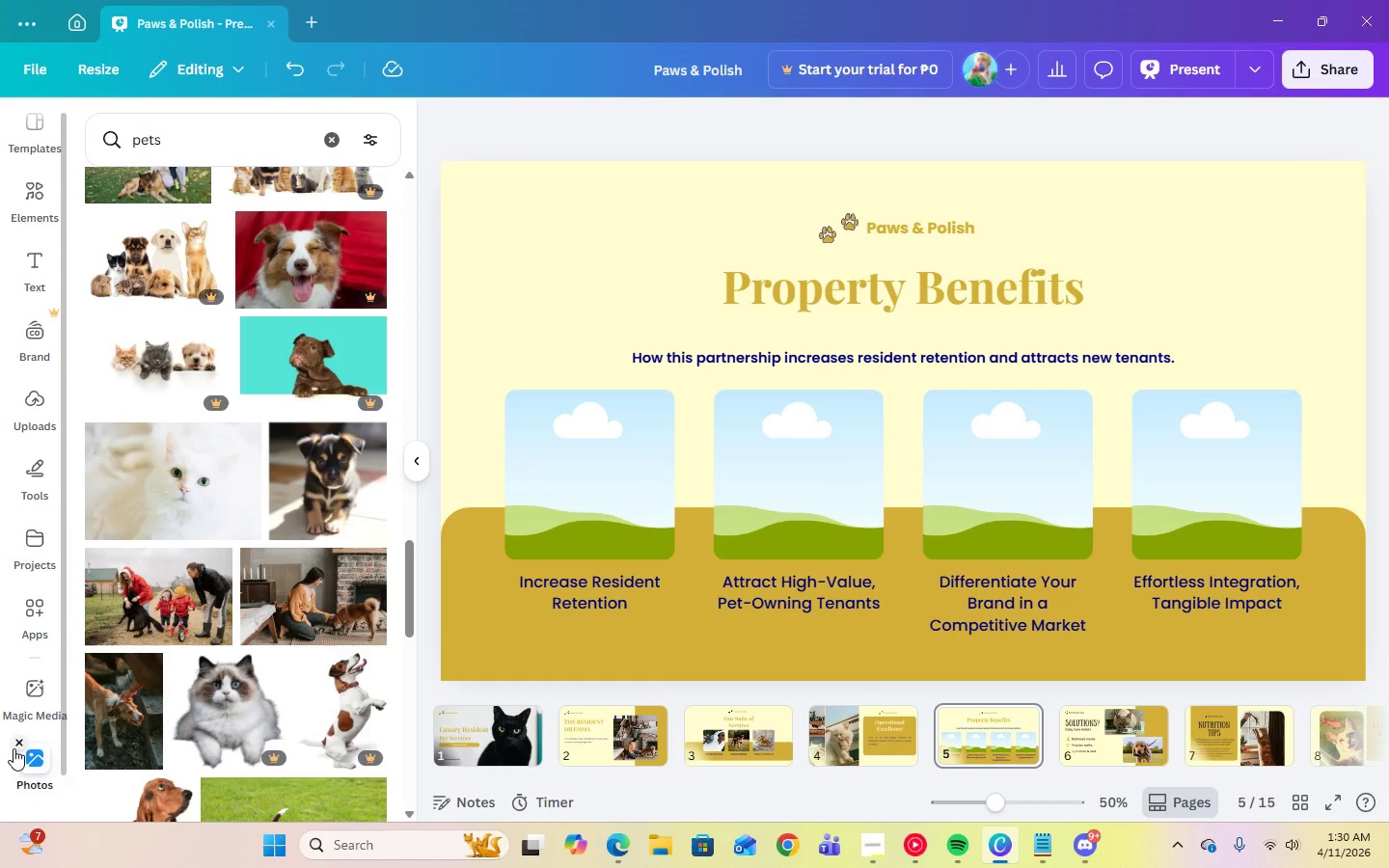 
scroll: coordinate [301, 673], scroll_direction: up, amount: 13.0
 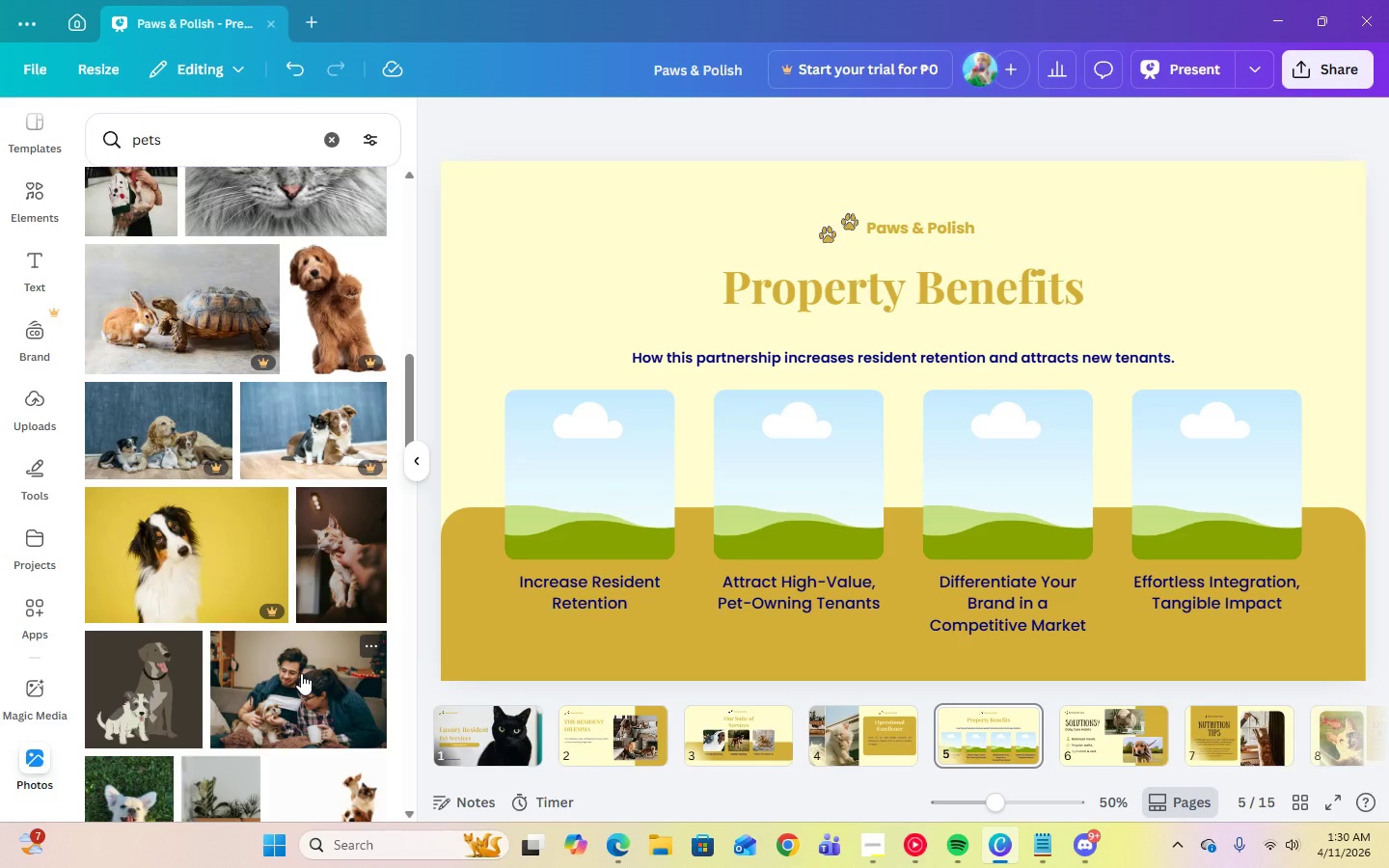 
scroll: coordinate [301, 673], scroll_direction: down, amount: 1.0
 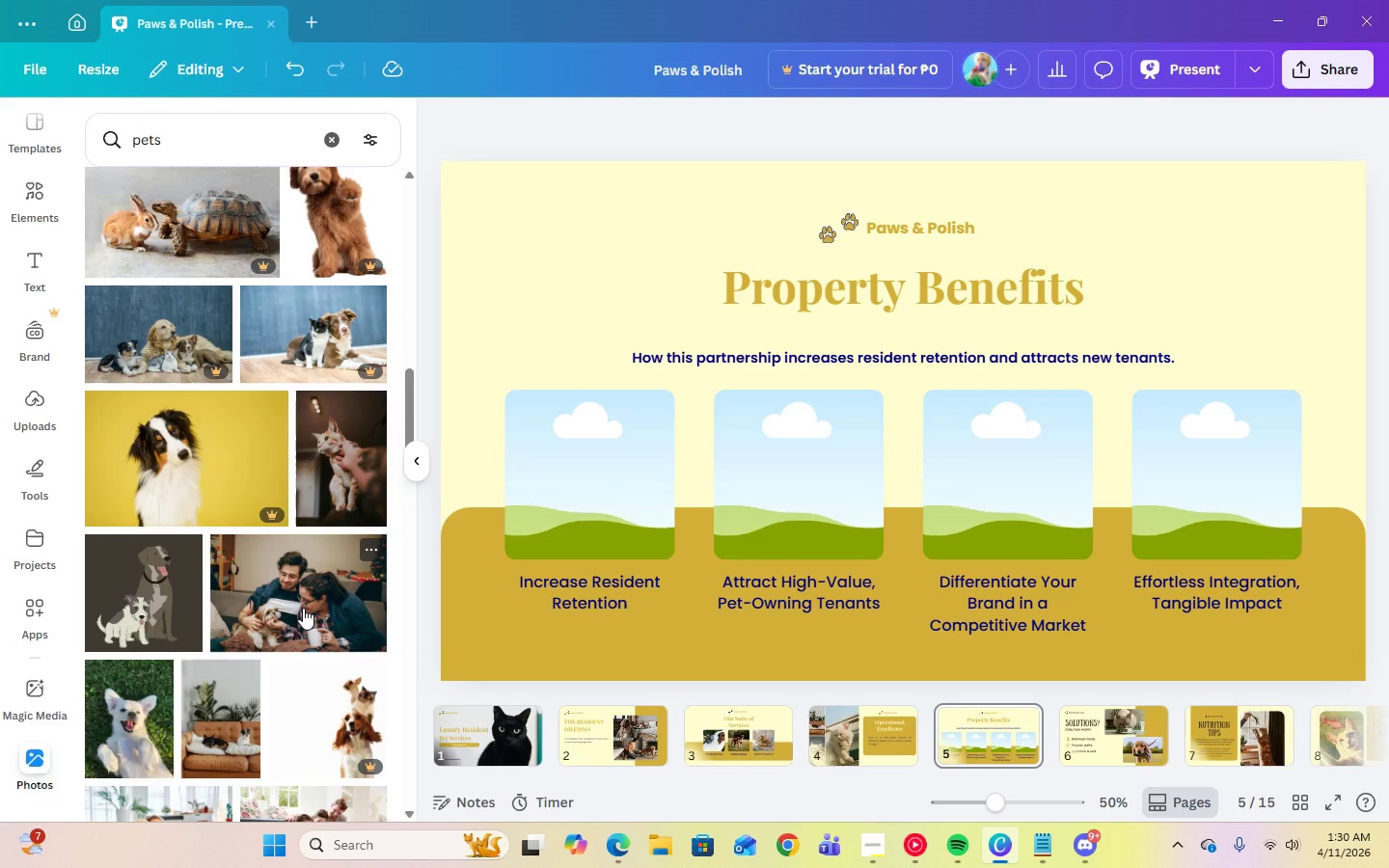 
left_click([303, 608])
 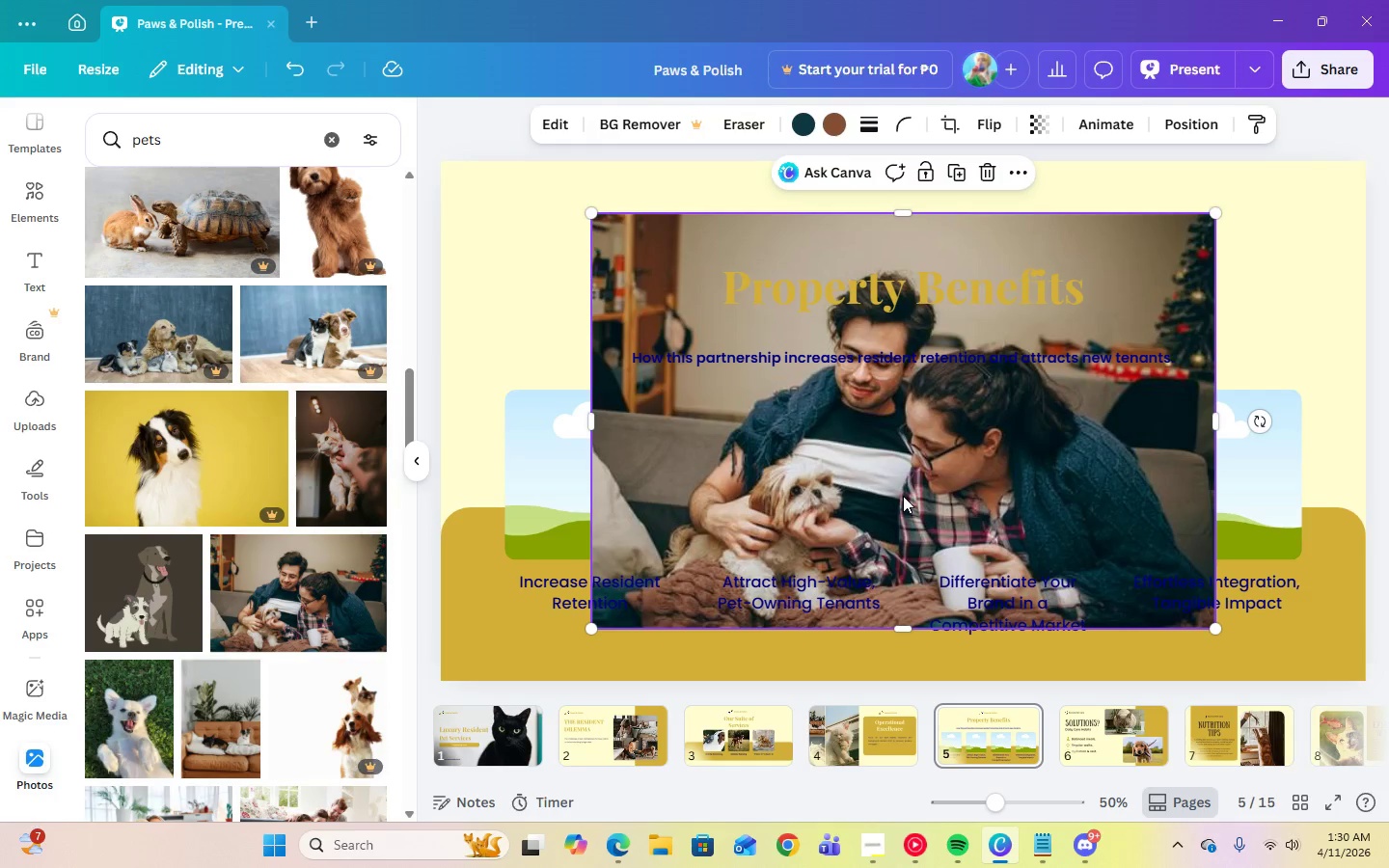 
left_click_drag(start_coordinate=[903, 496], to_coordinate=[839, 494])
 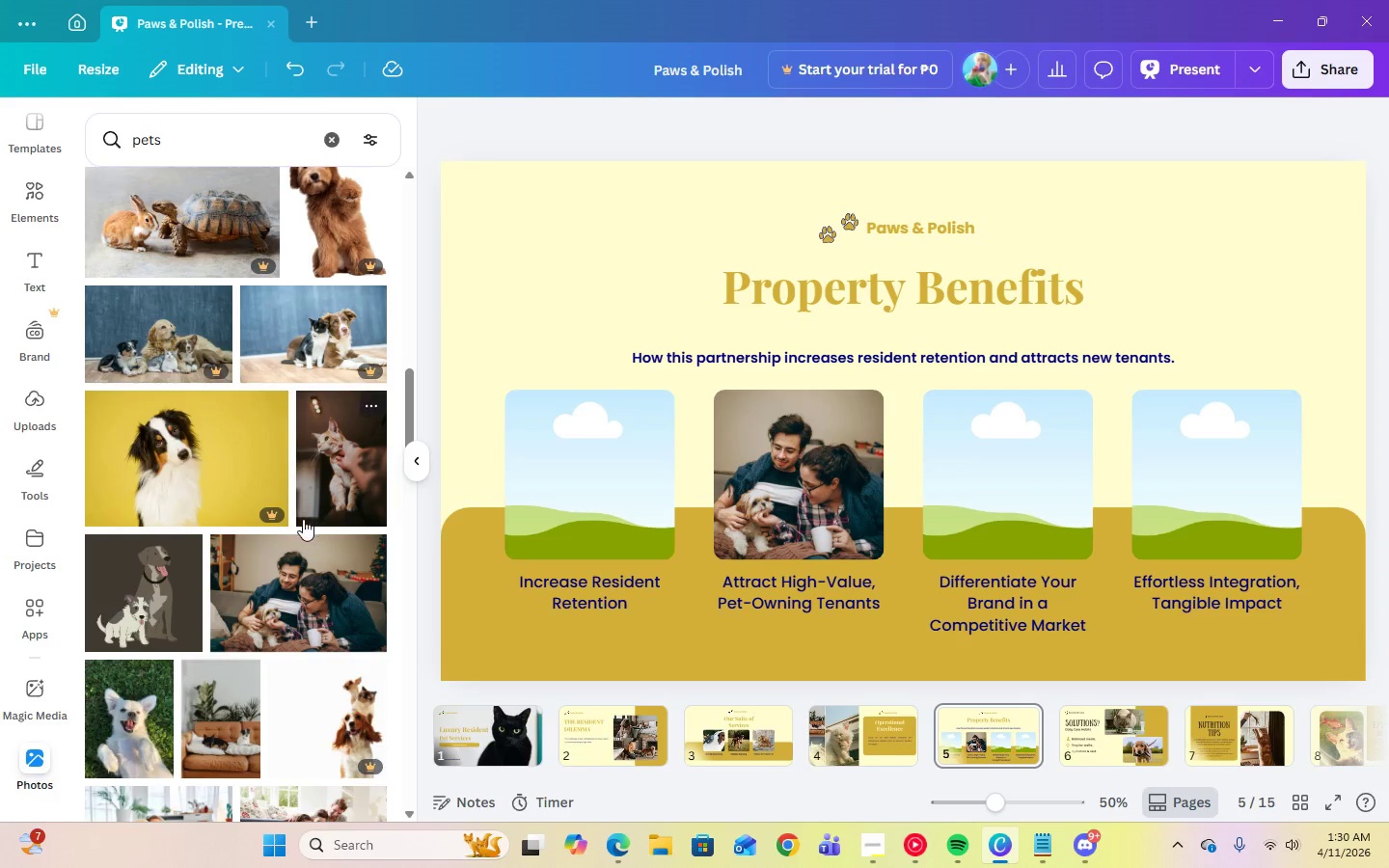 
scroll: coordinate [302, 519], scroll_direction: up, amount: 6.0
 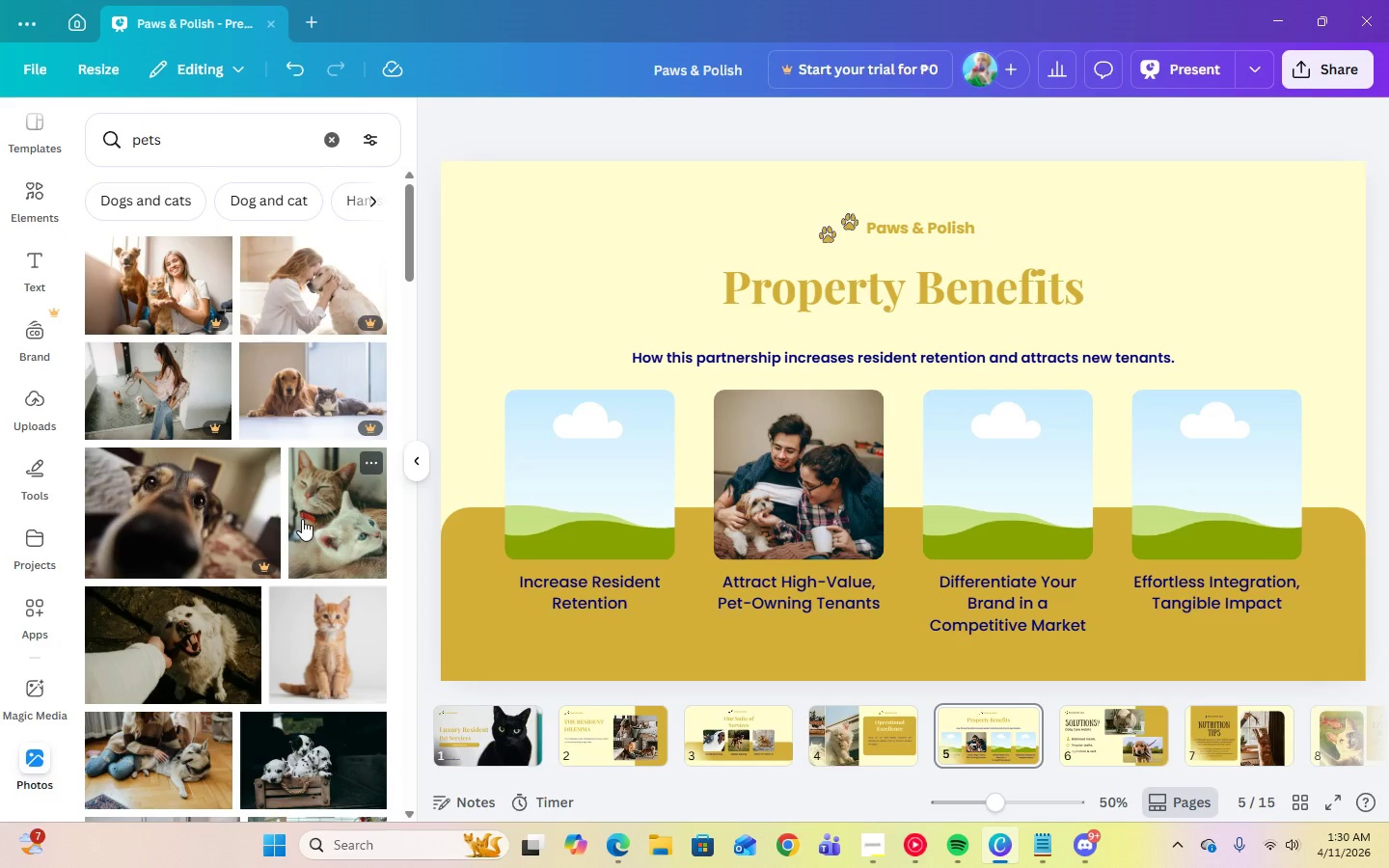 
scroll: coordinate [302, 519], scroll_direction: down, amount: 8.0
 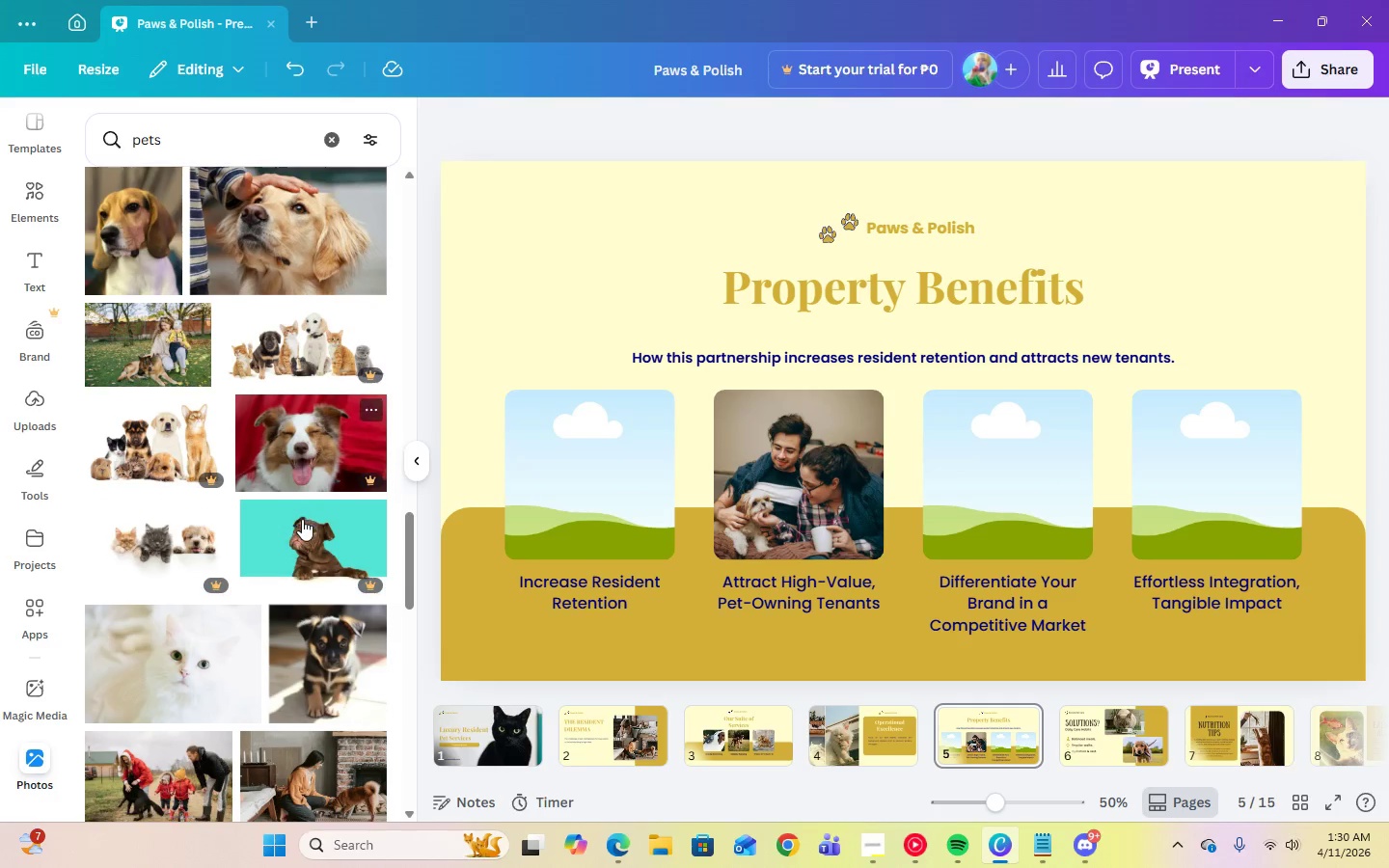 
wait(5.25)
 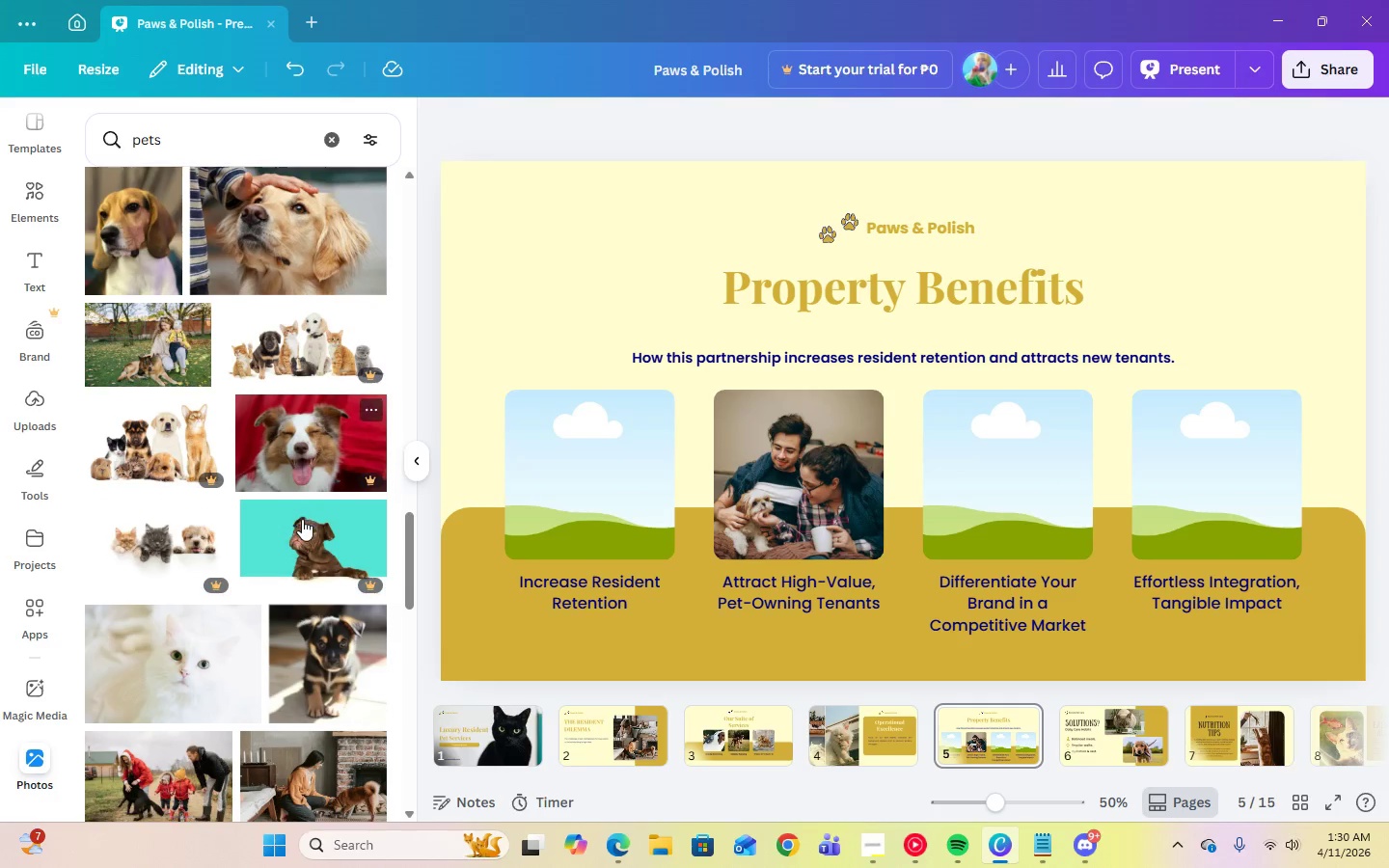 
scroll: coordinate [224, 558], scroll_direction: down, amount: 4.0
 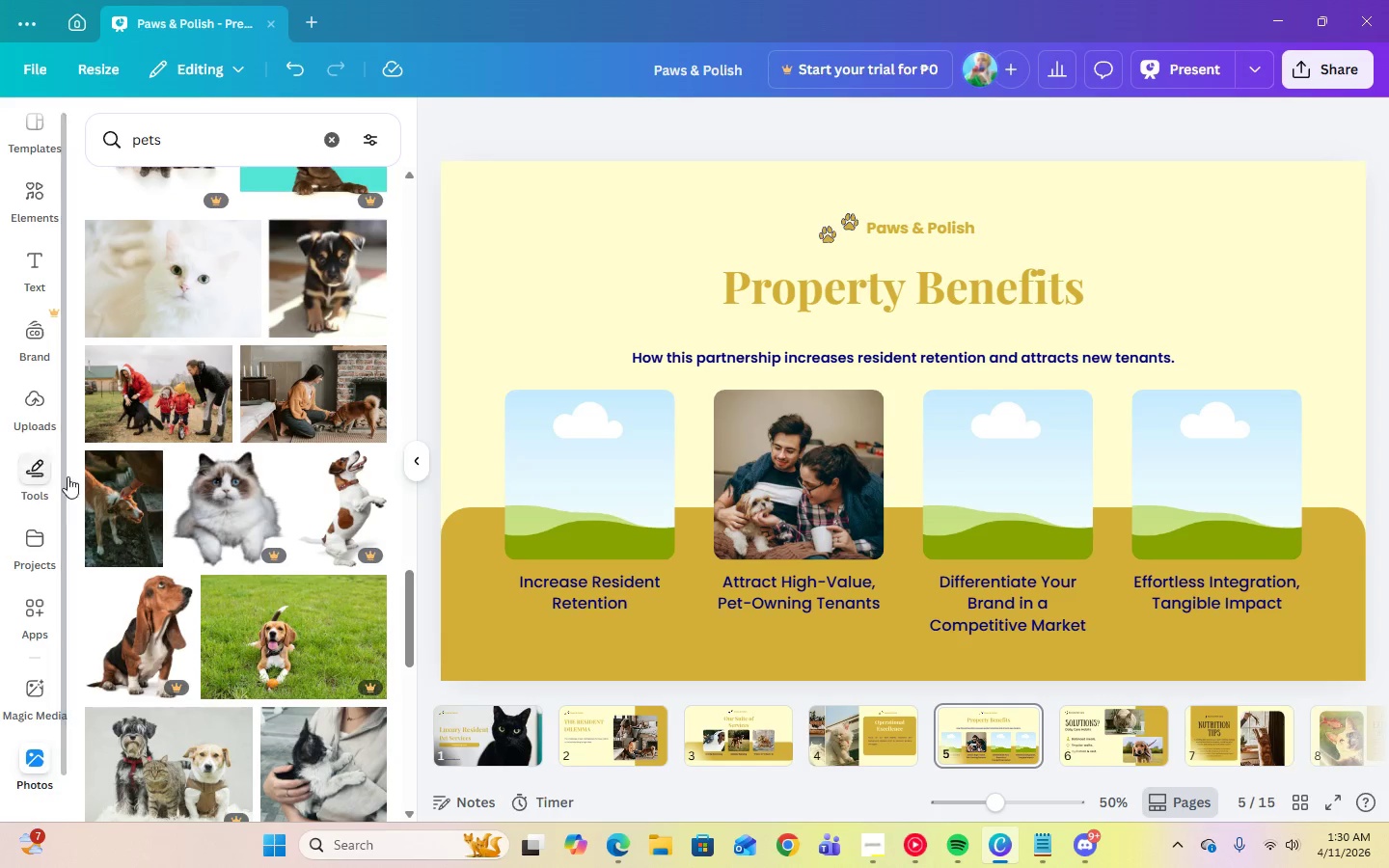 
mouse_move([194, 472])
 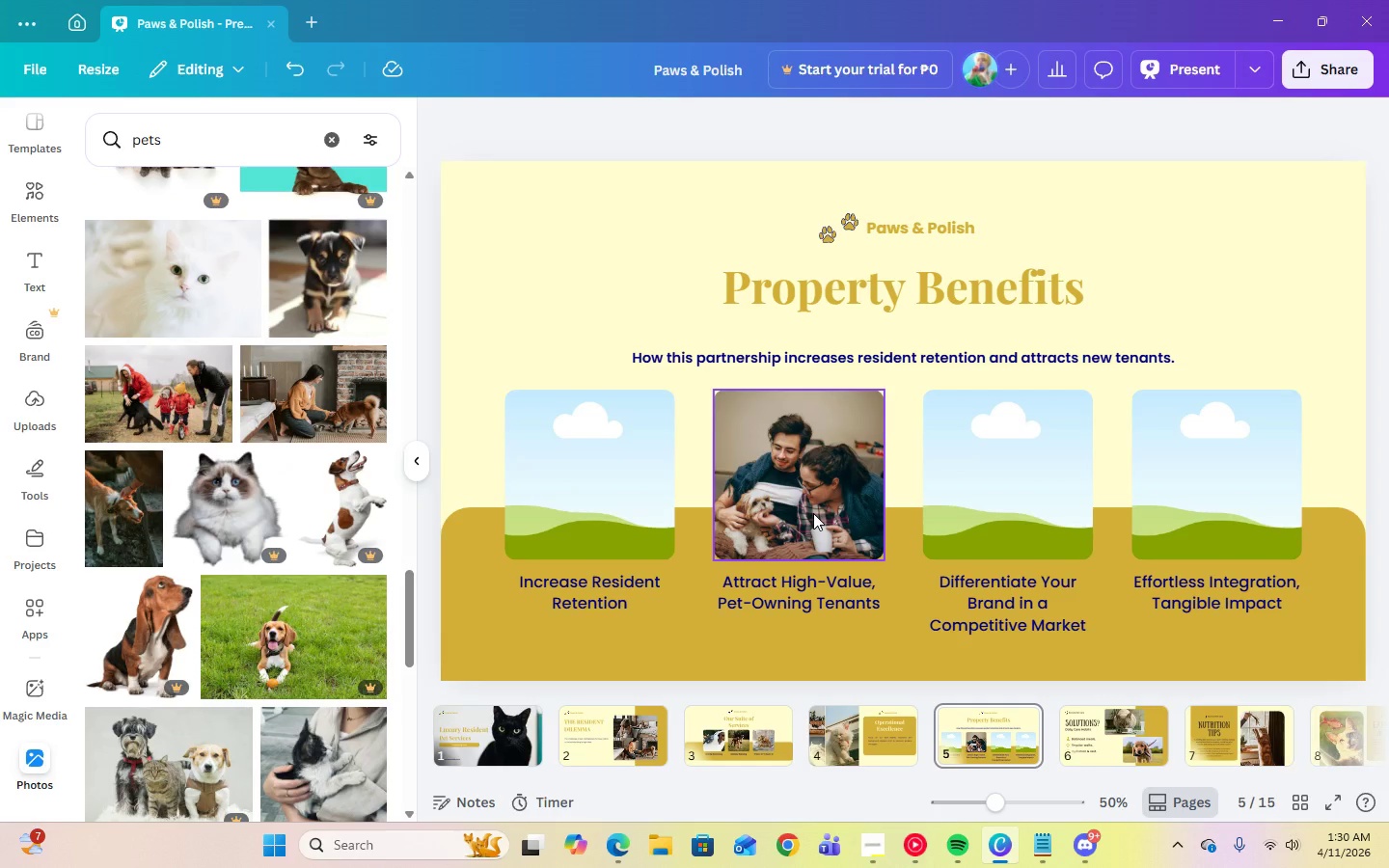 
left_click([813, 513])
 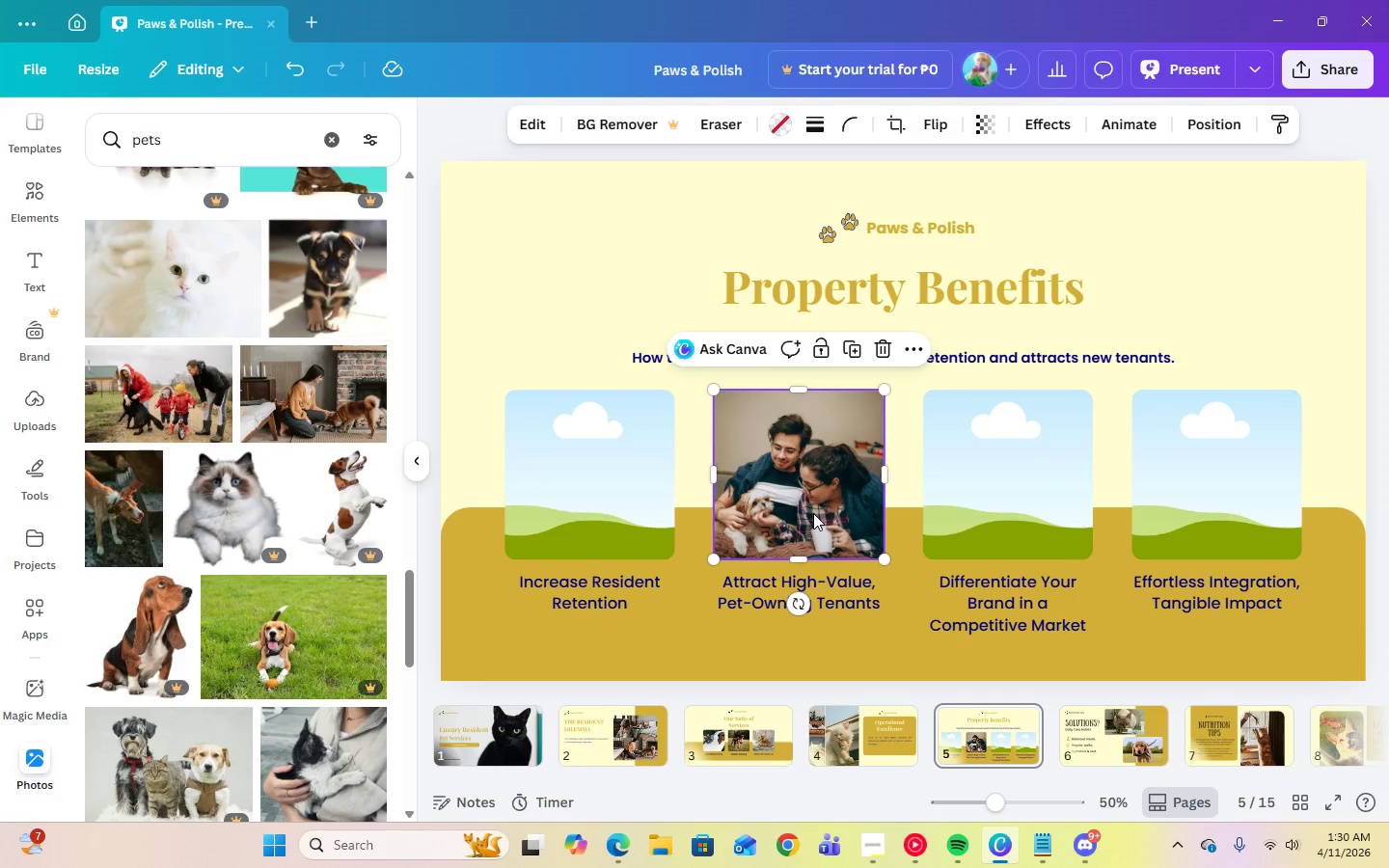 
right_click([813, 513])
 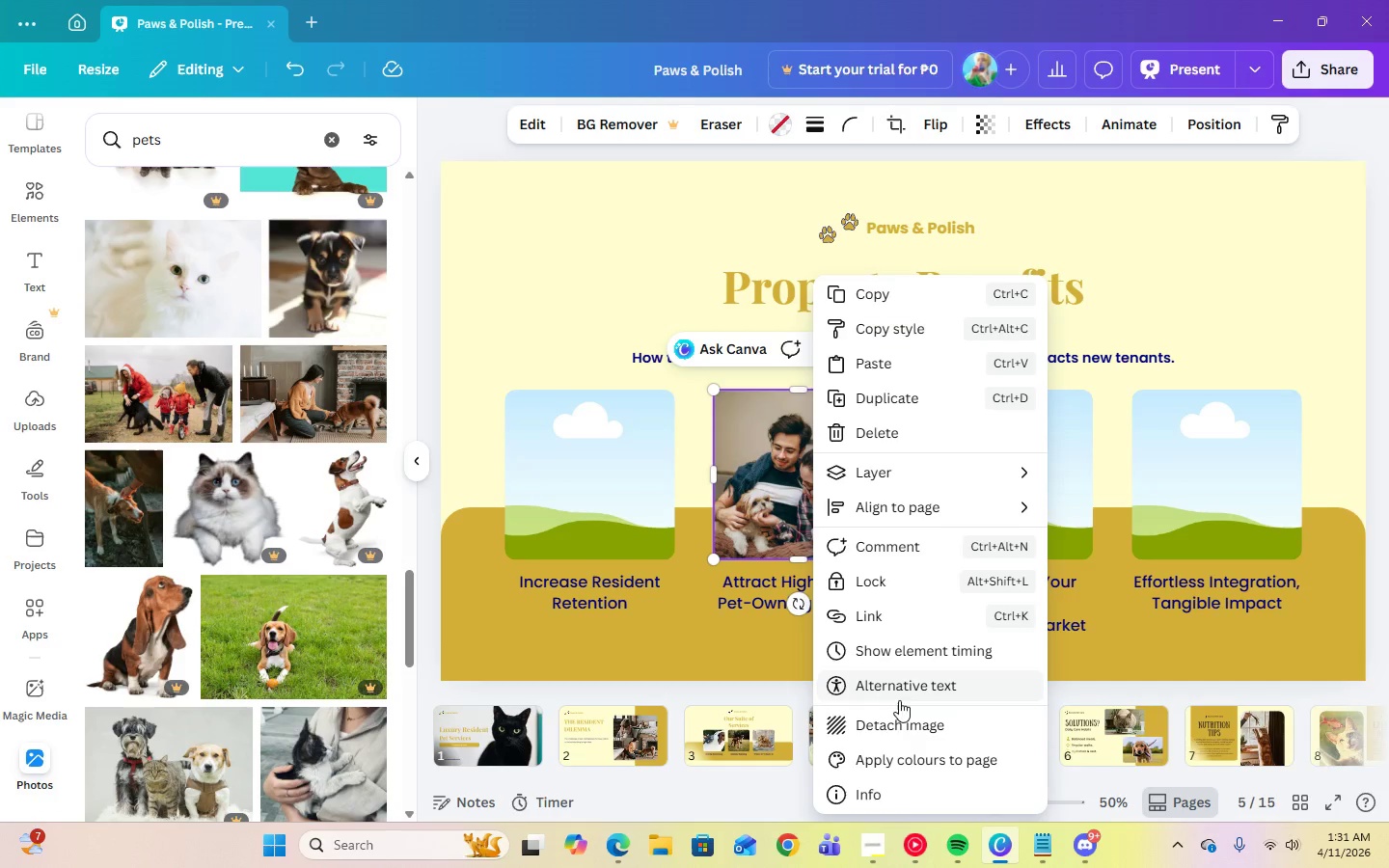 
left_click([895, 719])
 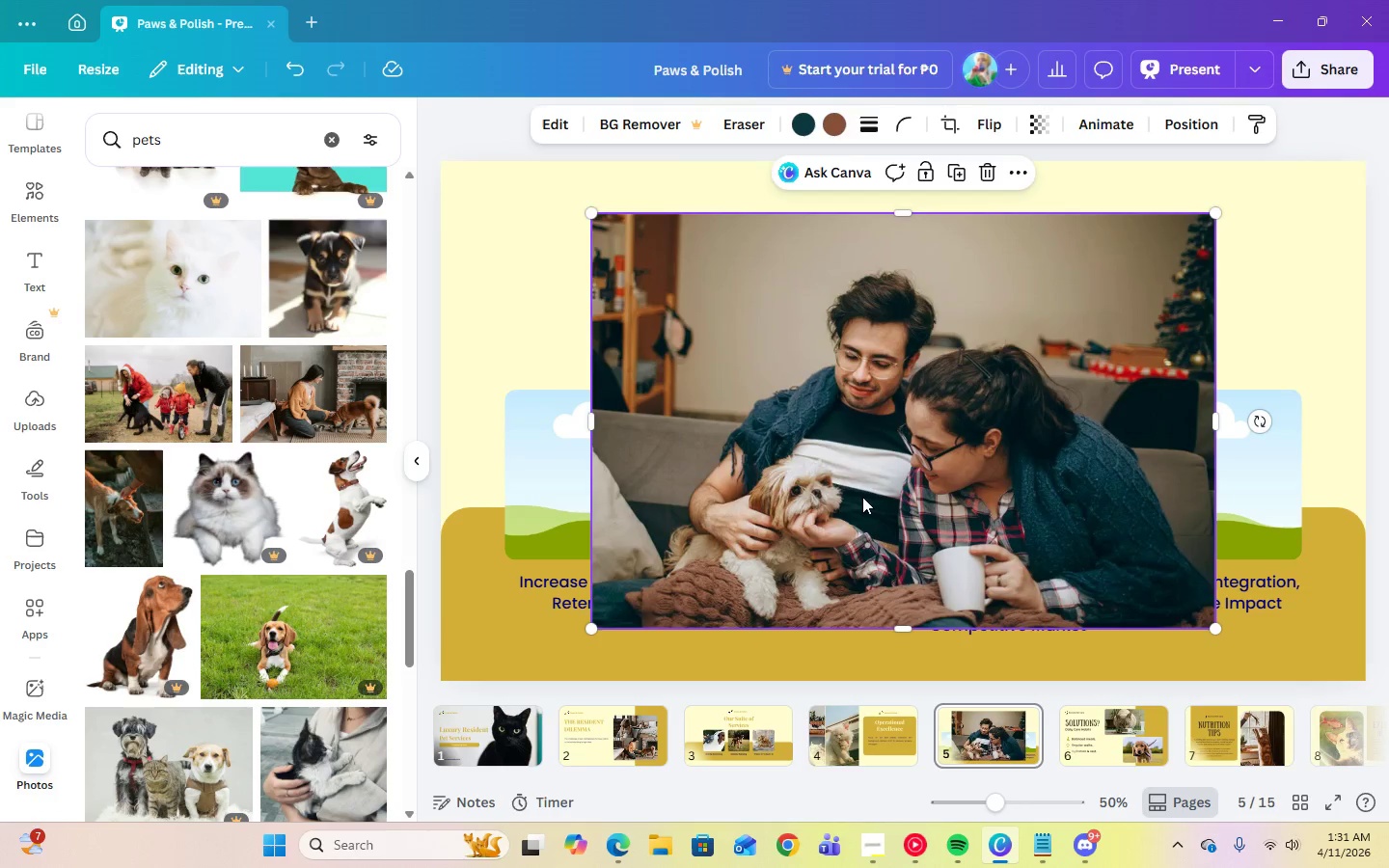 
left_click_drag(start_coordinate=[859, 490], to_coordinate=[581, 476])
 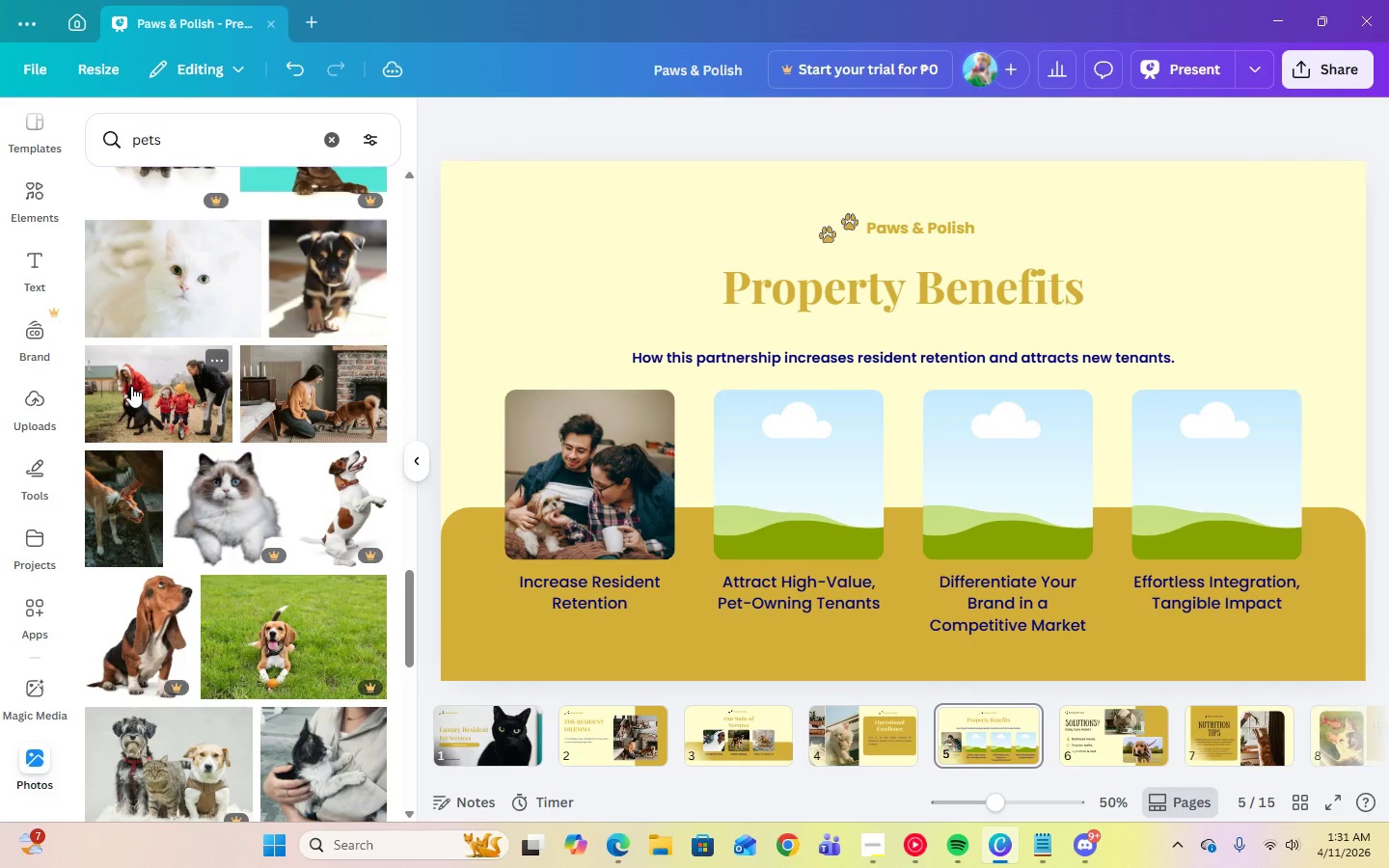 
left_click([131, 386])
 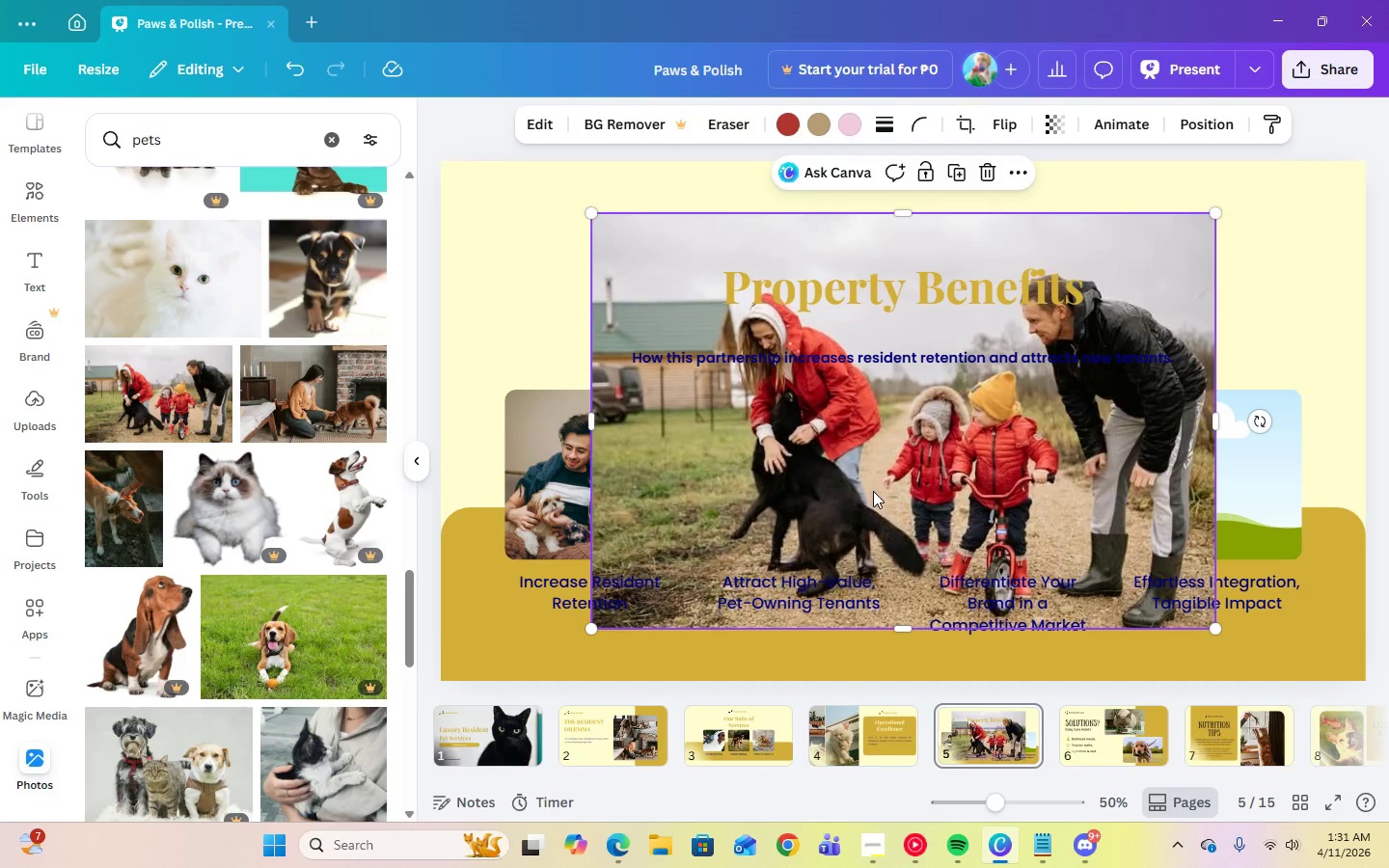 
left_click_drag(start_coordinate=[885, 491], to_coordinate=[794, 490])
 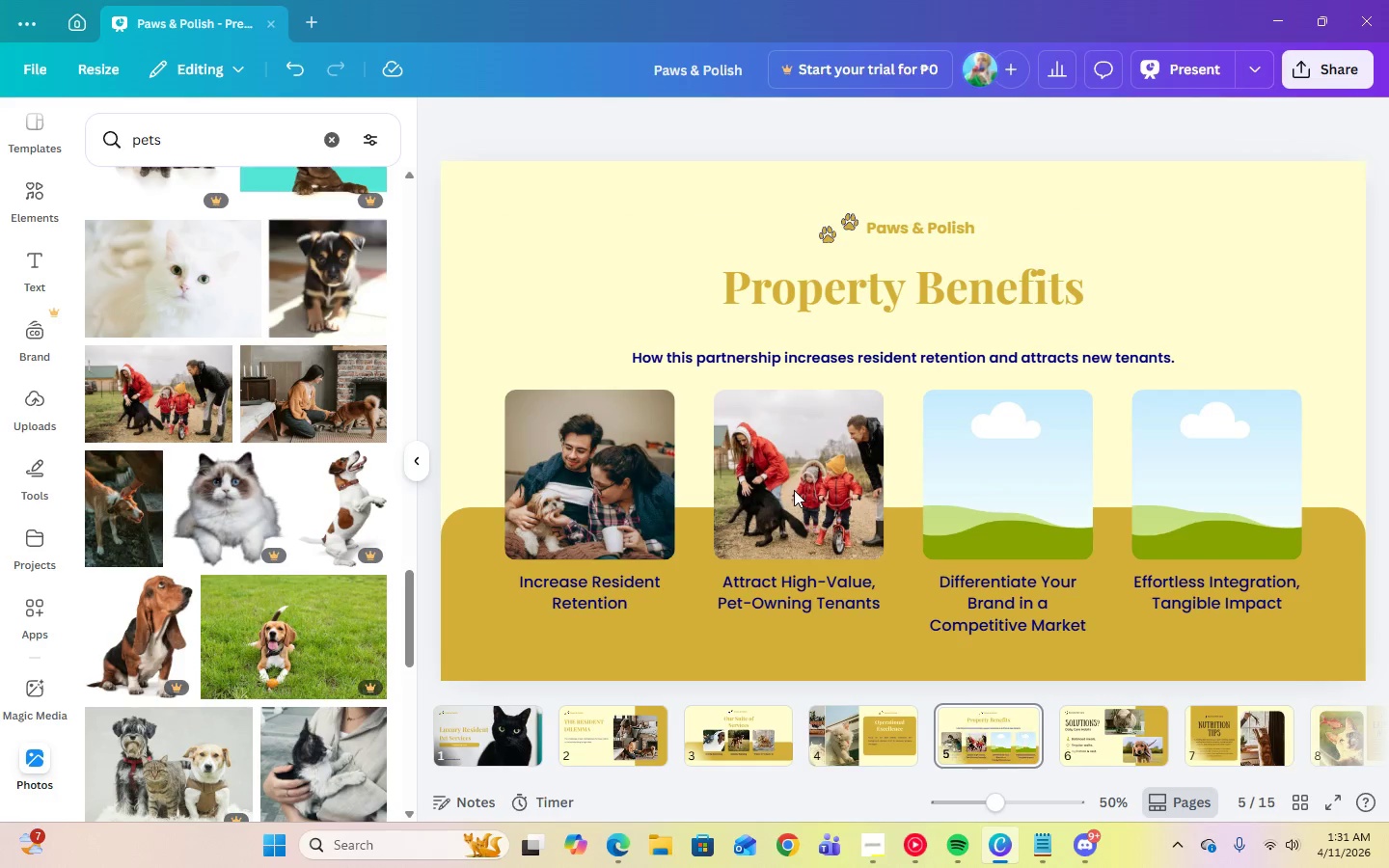 
double_click([794, 490])
 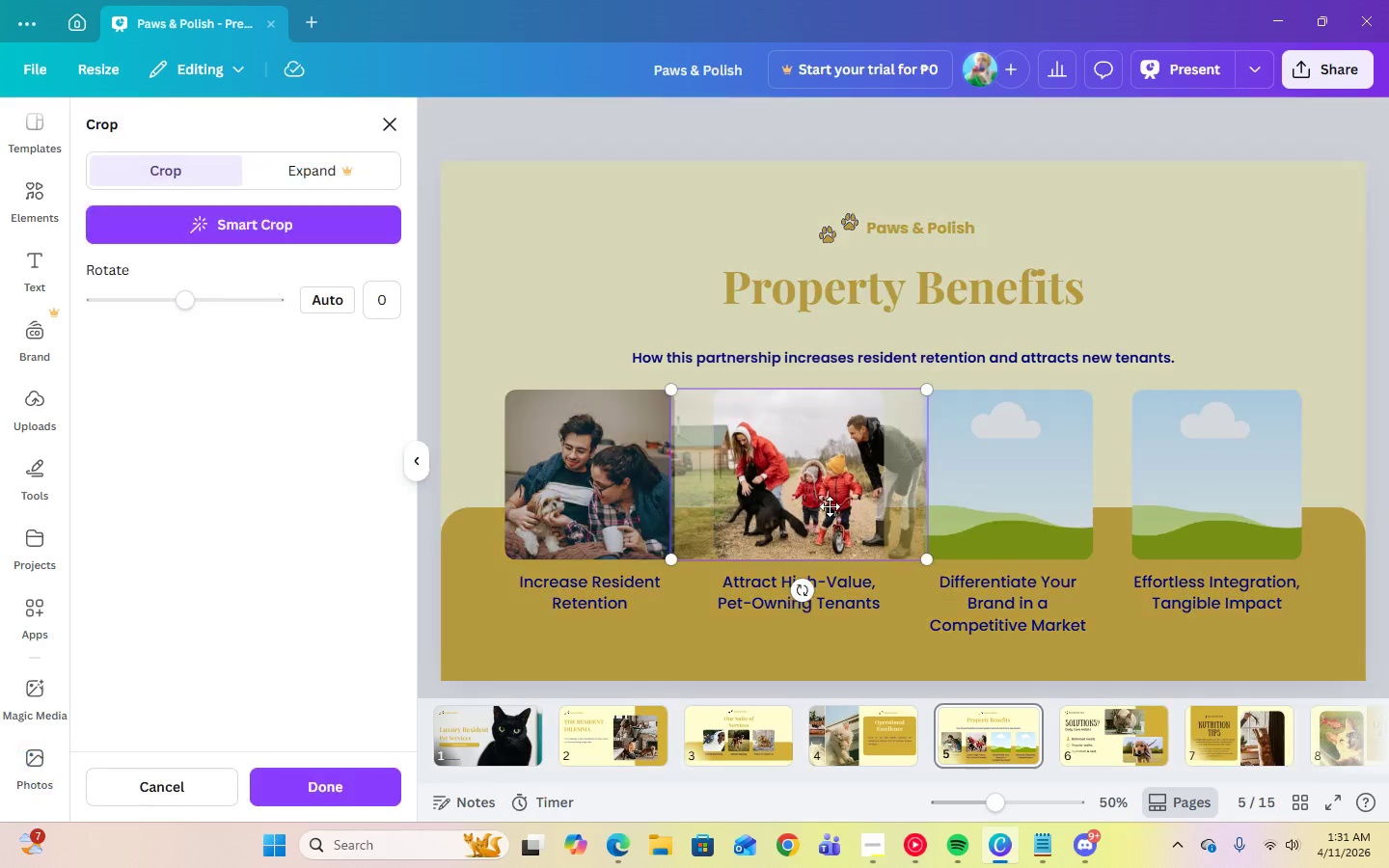 
left_click_drag(start_coordinate=[833, 507], to_coordinate=[806, 507])
 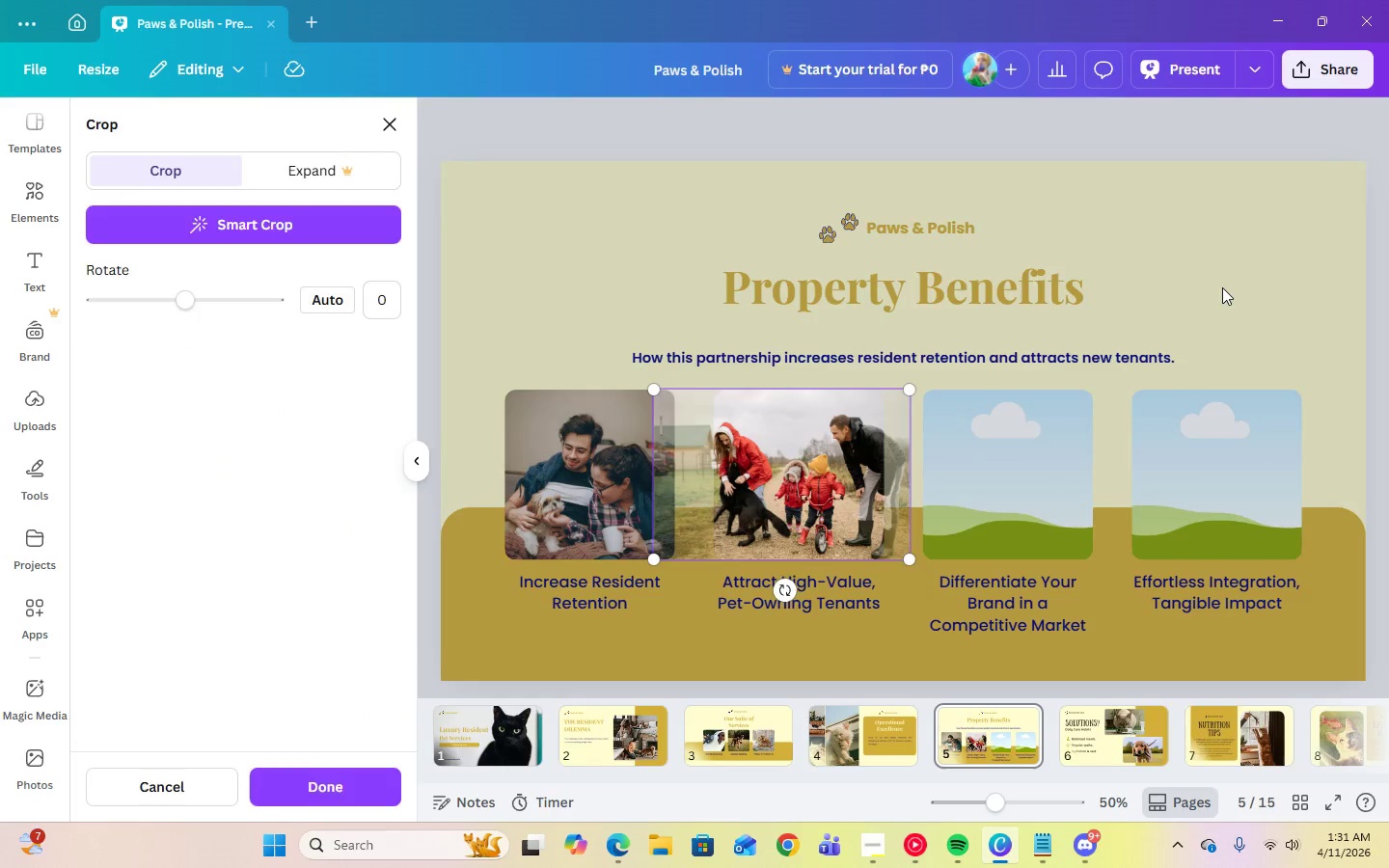 
left_click([1222, 285])
 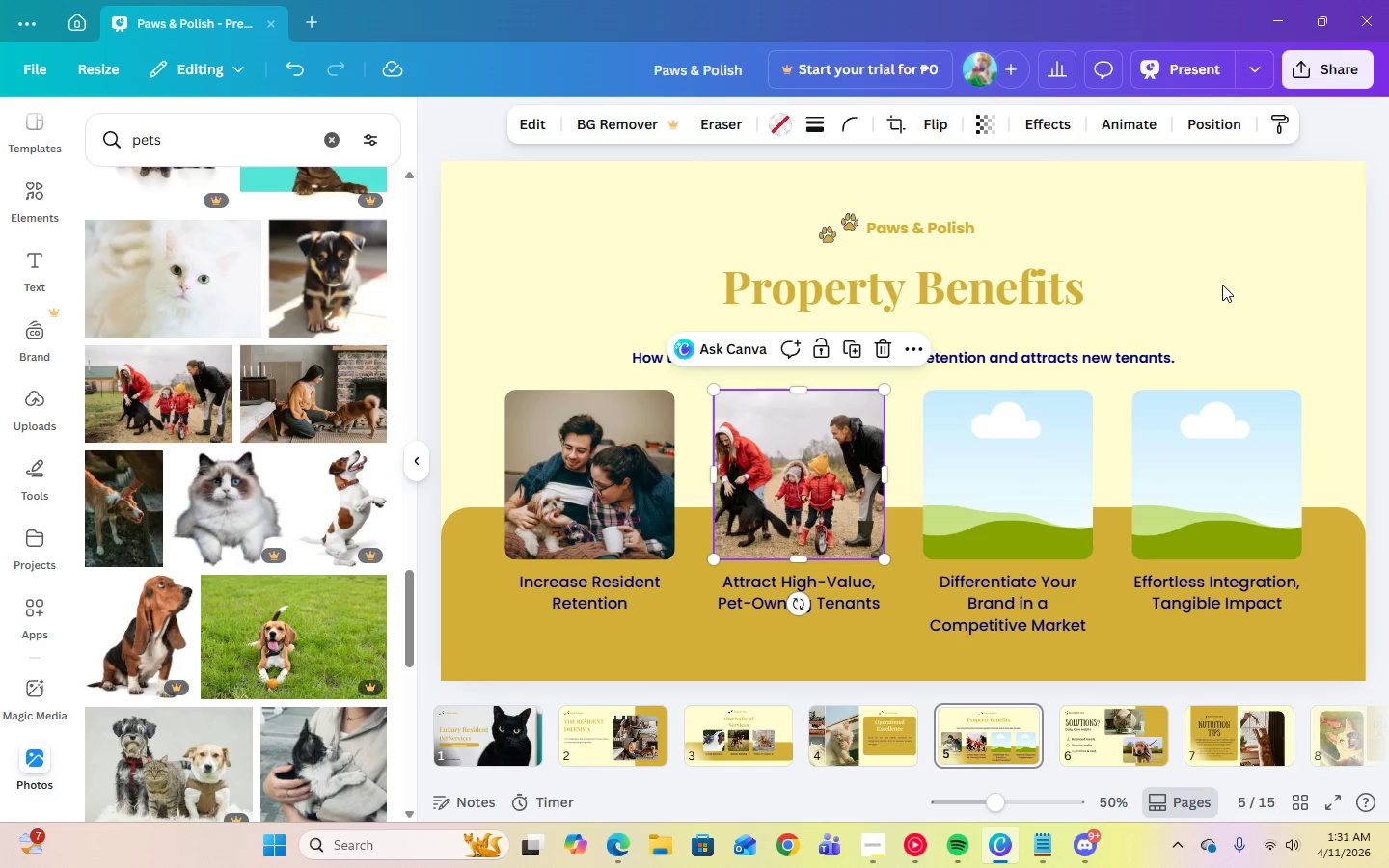 
left_click([1222, 285])
 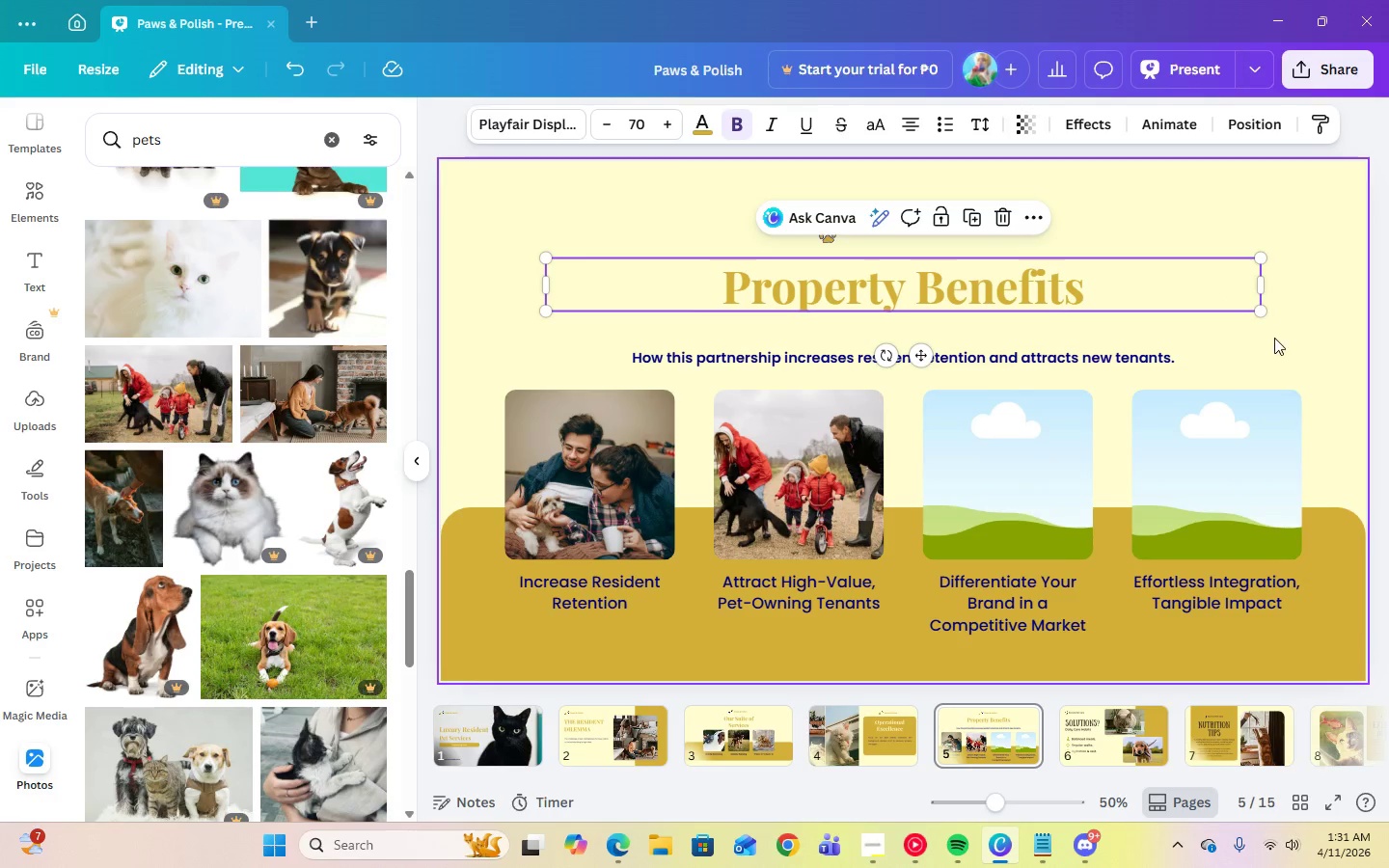 
left_click([1284, 338])
 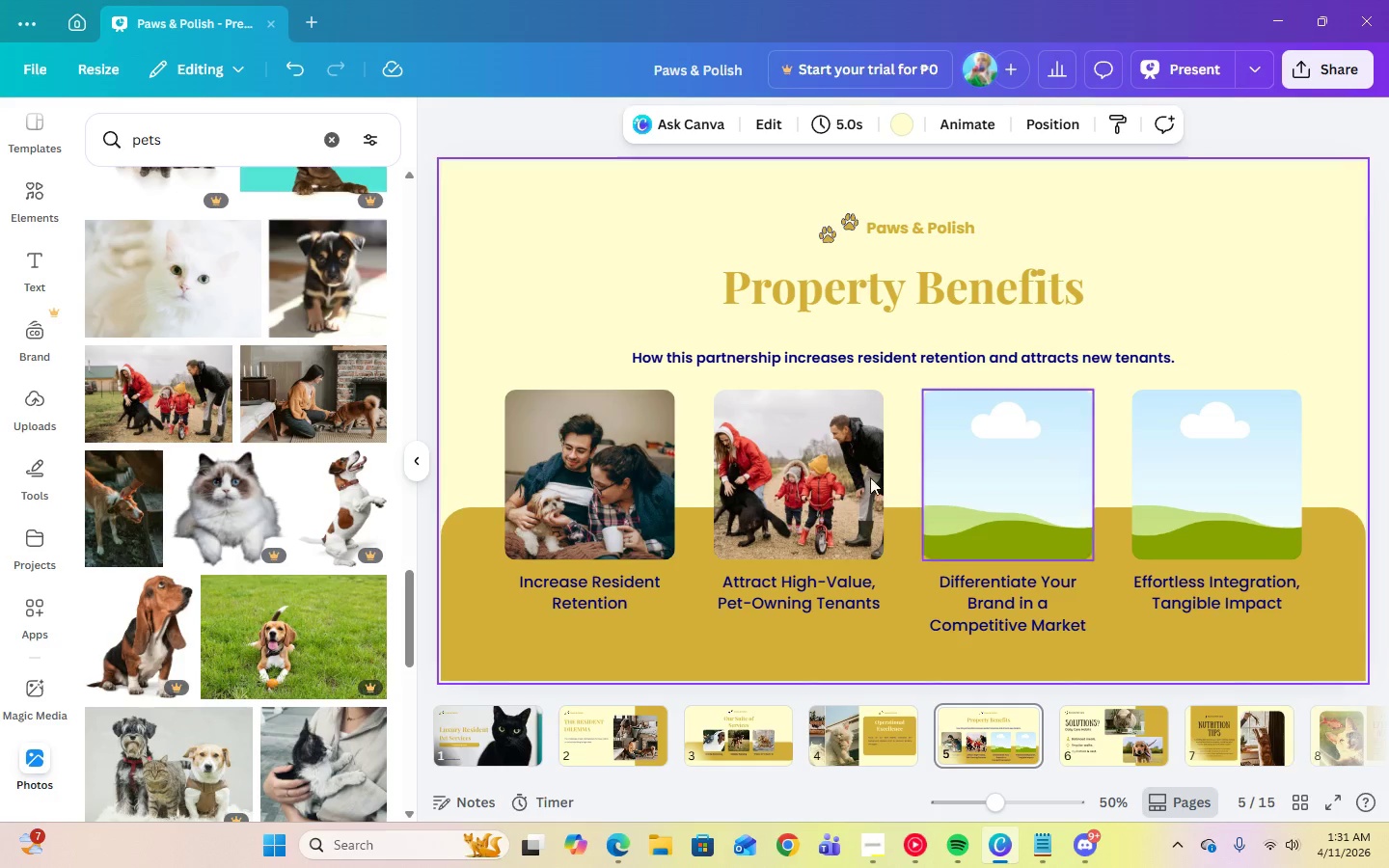 
left_click([803, 483])
 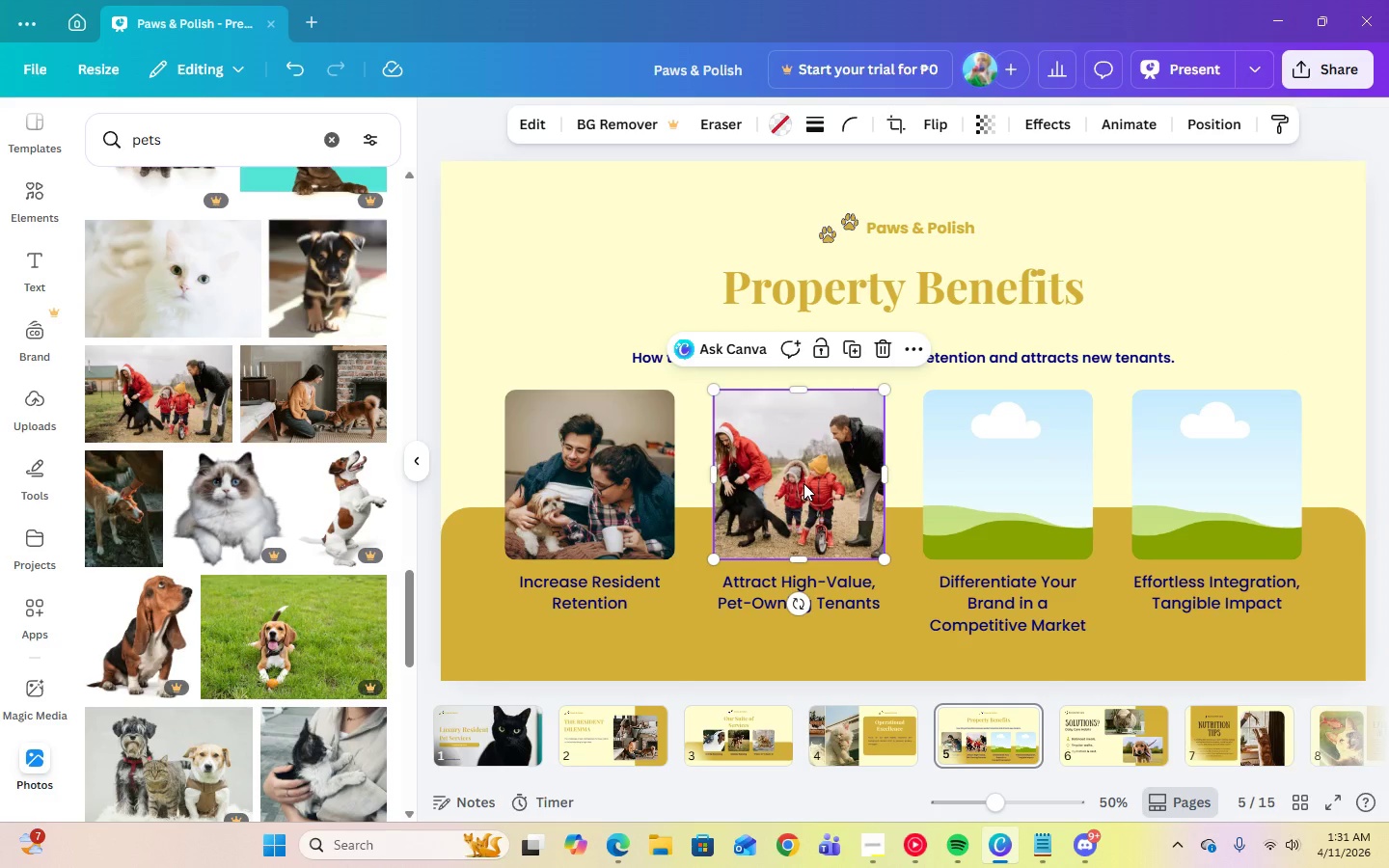 
key(Delete)
 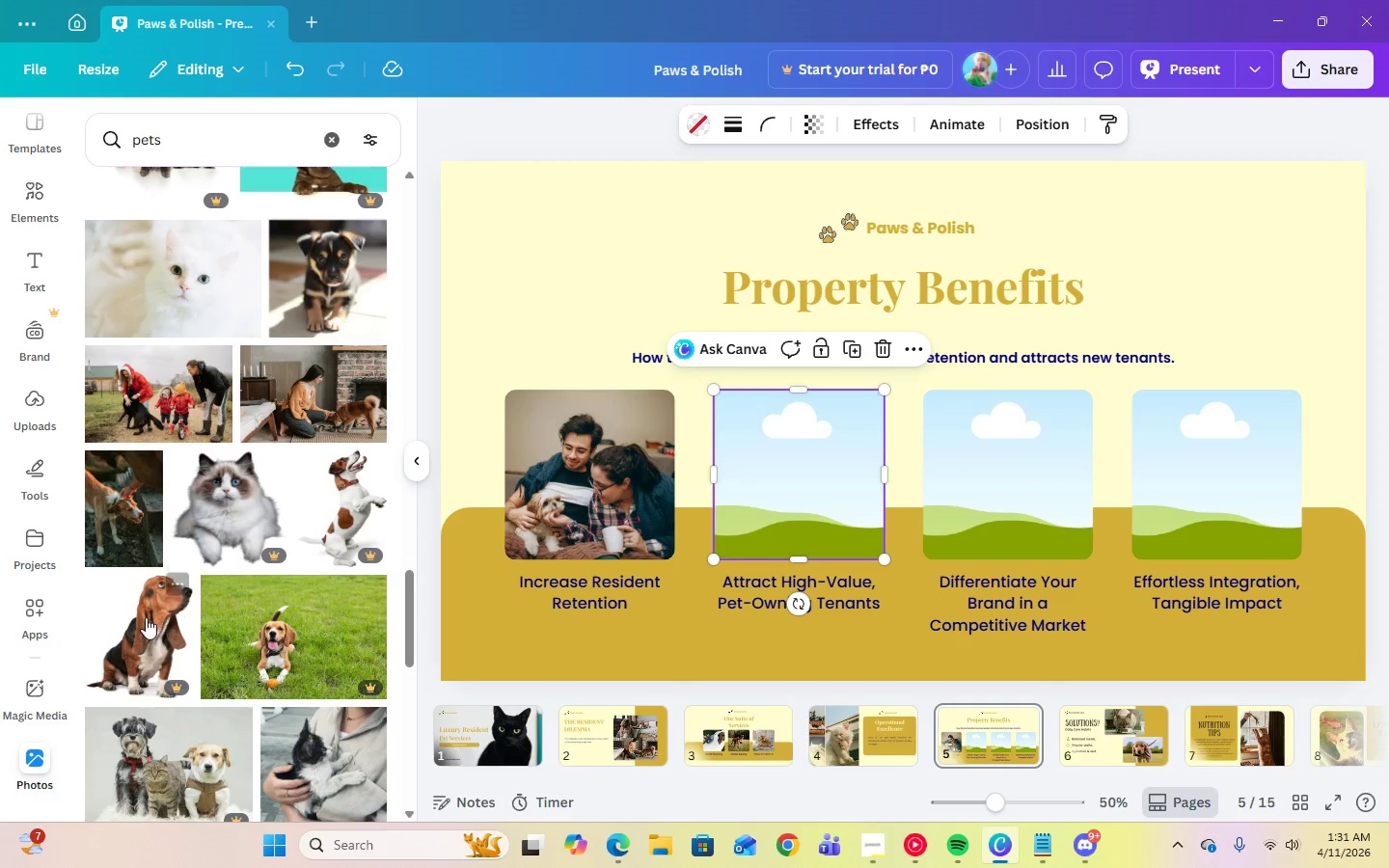 
scroll: coordinate [144, 617], scroll_direction: down, amount: 8.0
 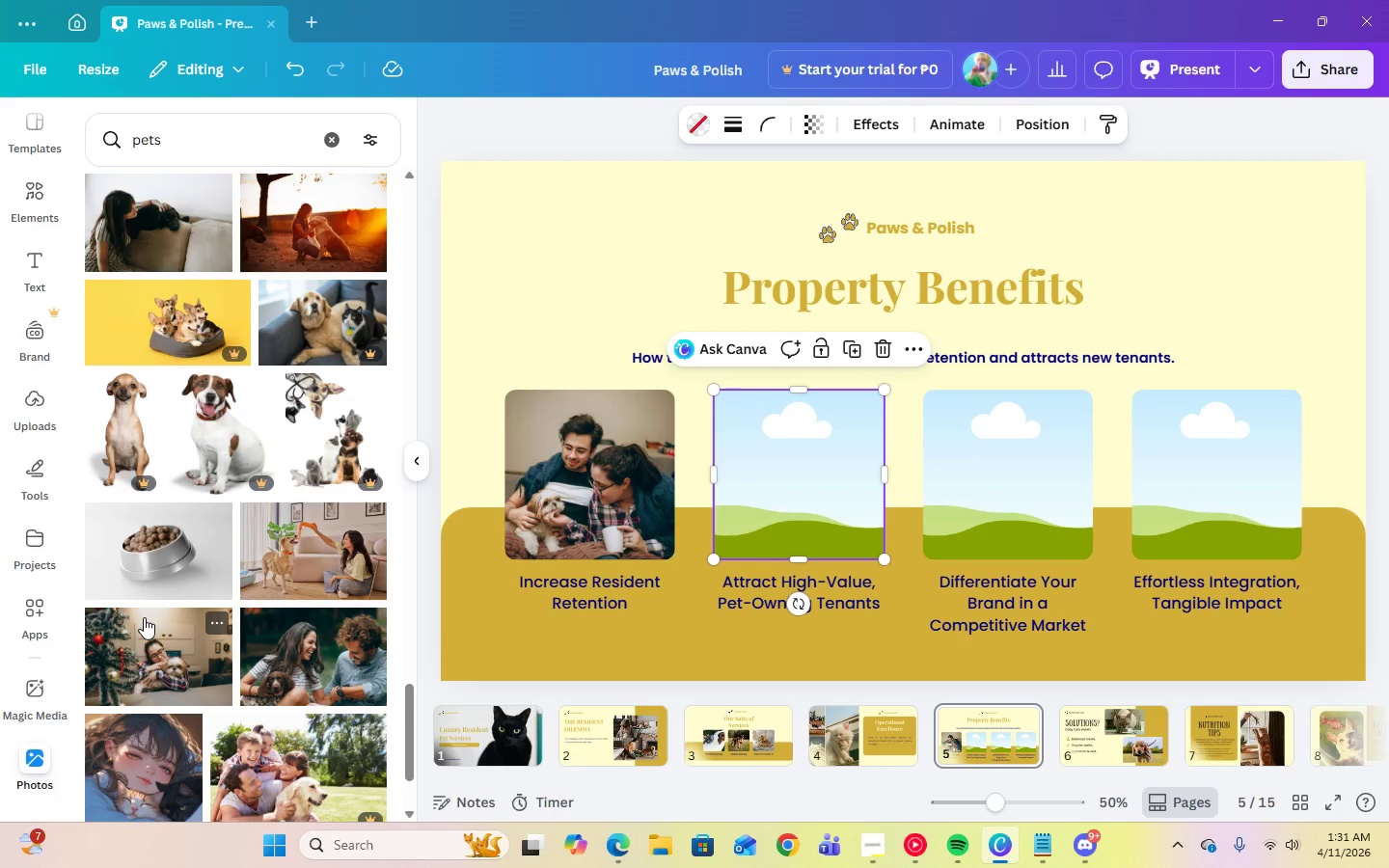 
scroll: coordinate [144, 617], scroll_direction: up, amount: 2.0
 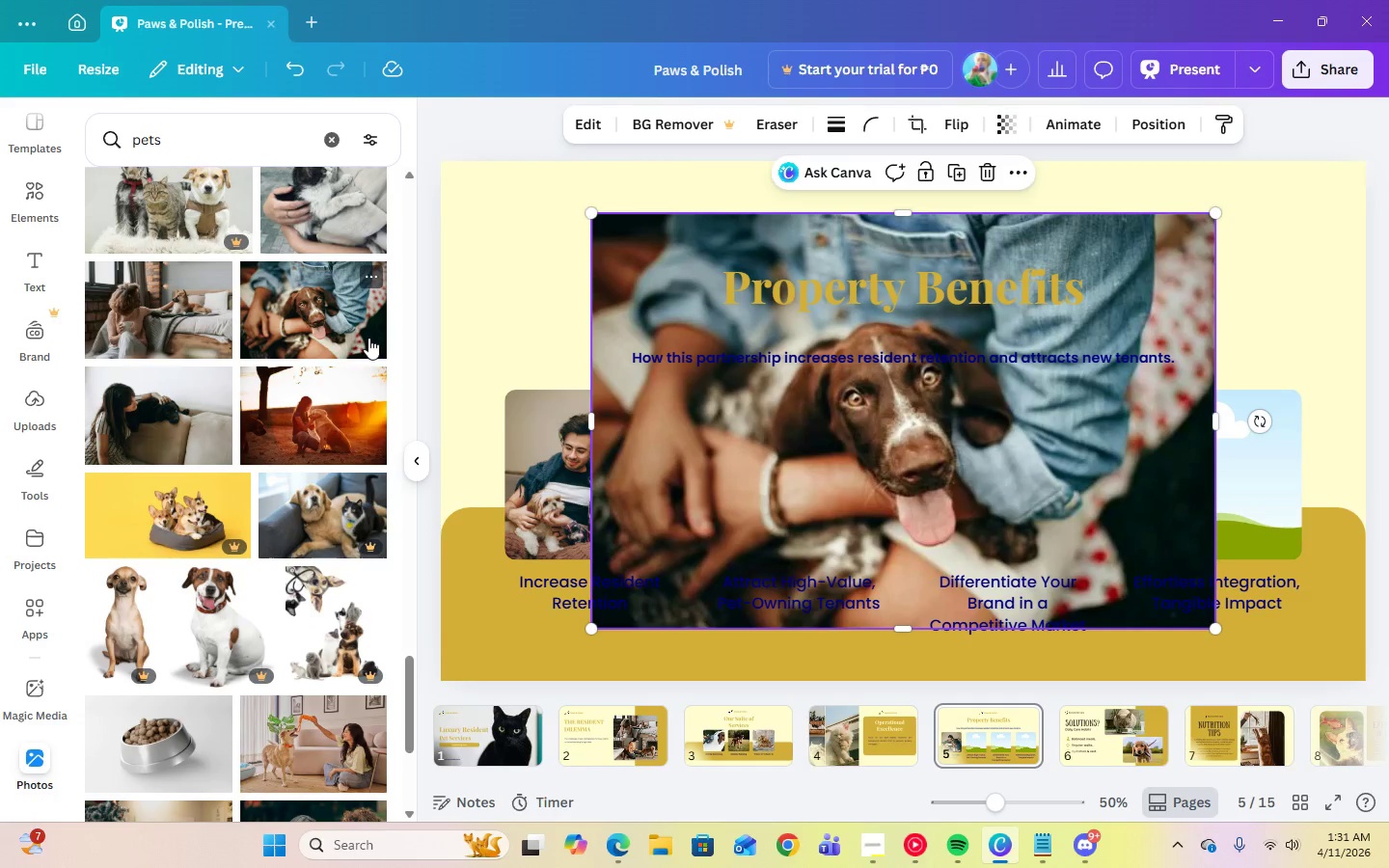 
left_click_drag(start_coordinate=[896, 458], to_coordinate=[834, 475])
 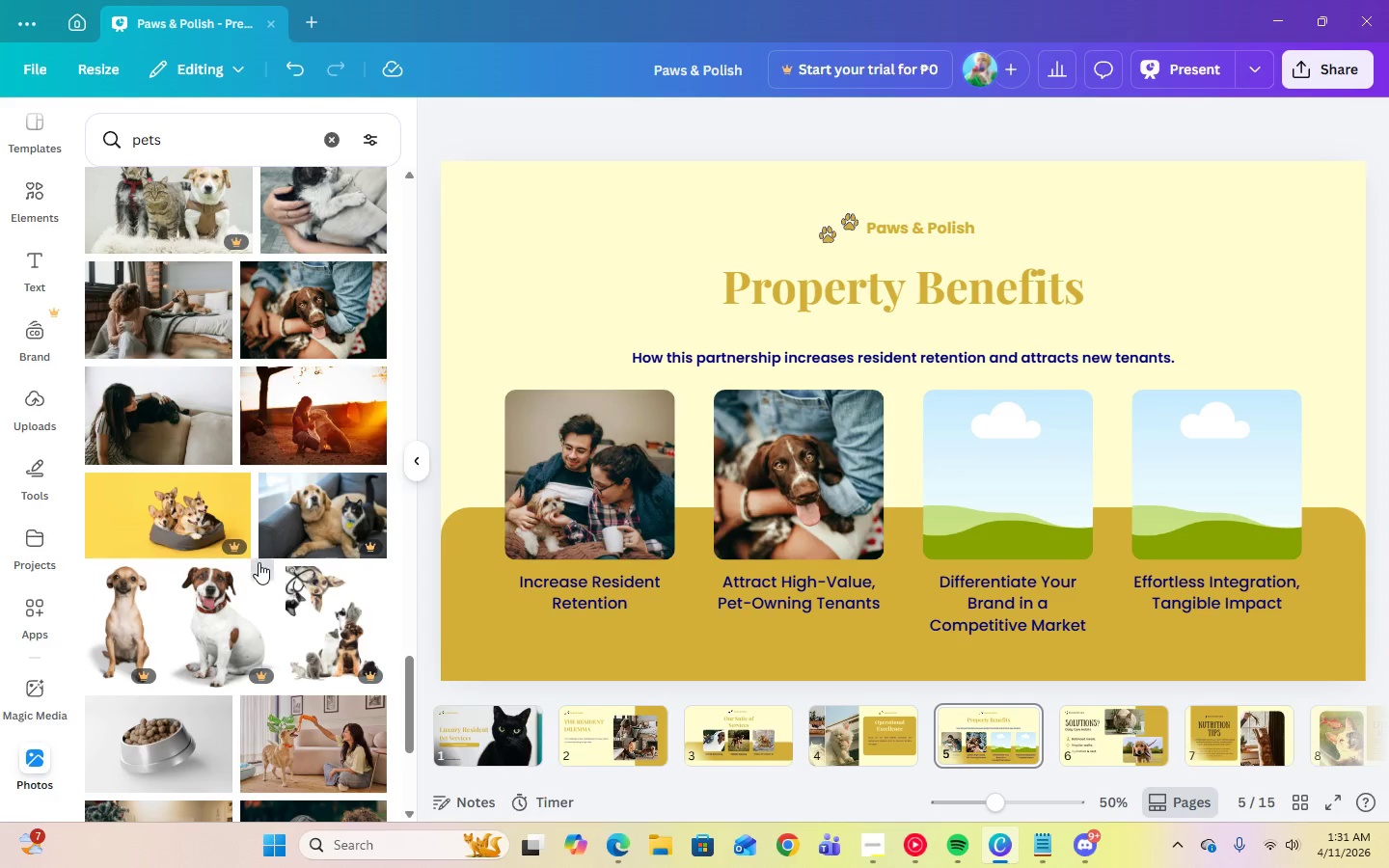 
scroll: coordinate [259, 562], scroll_direction: down, amount: 14.0
 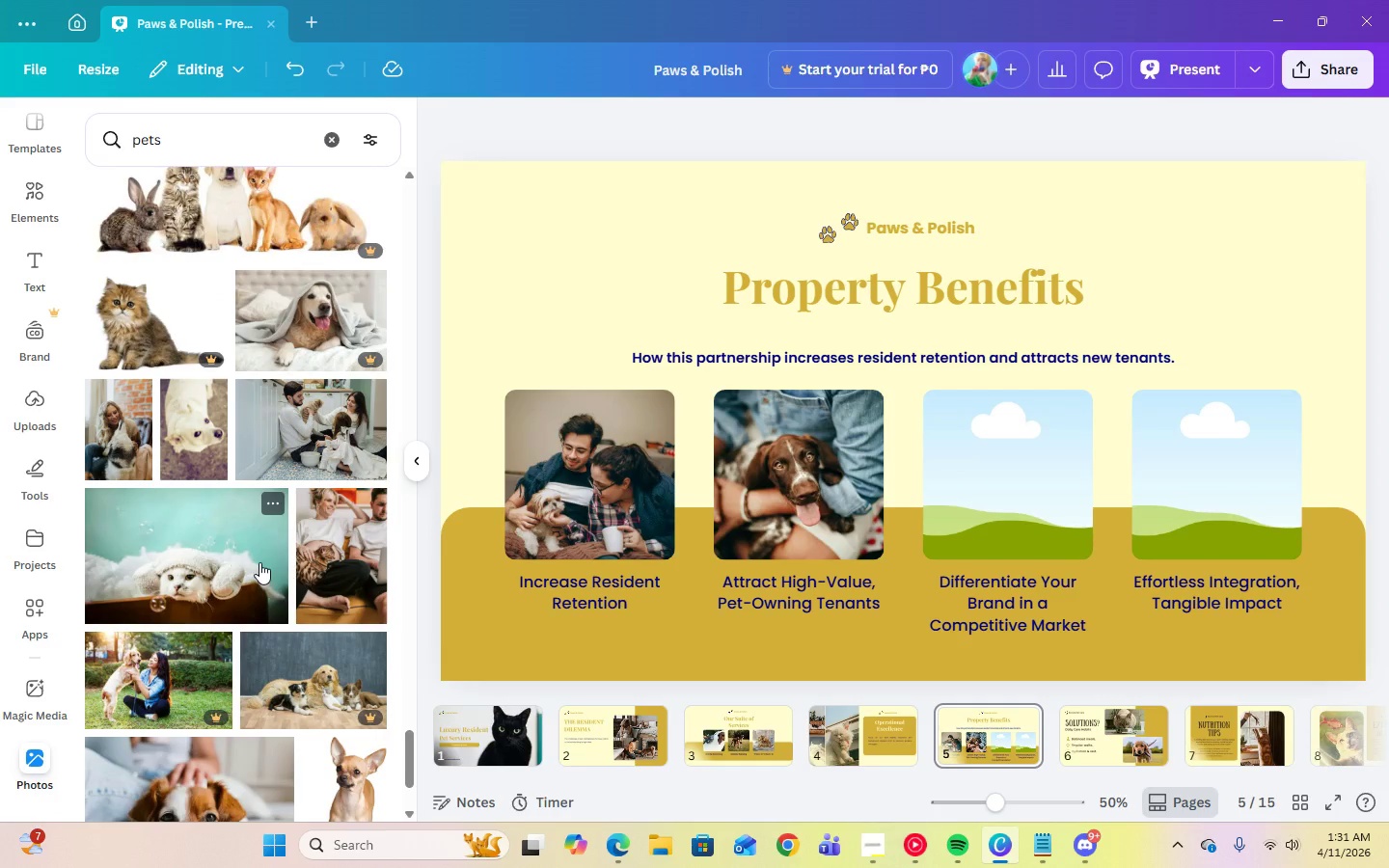 
scroll: coordinate [259, 562], scroll_direction: down, amount: 2.0
 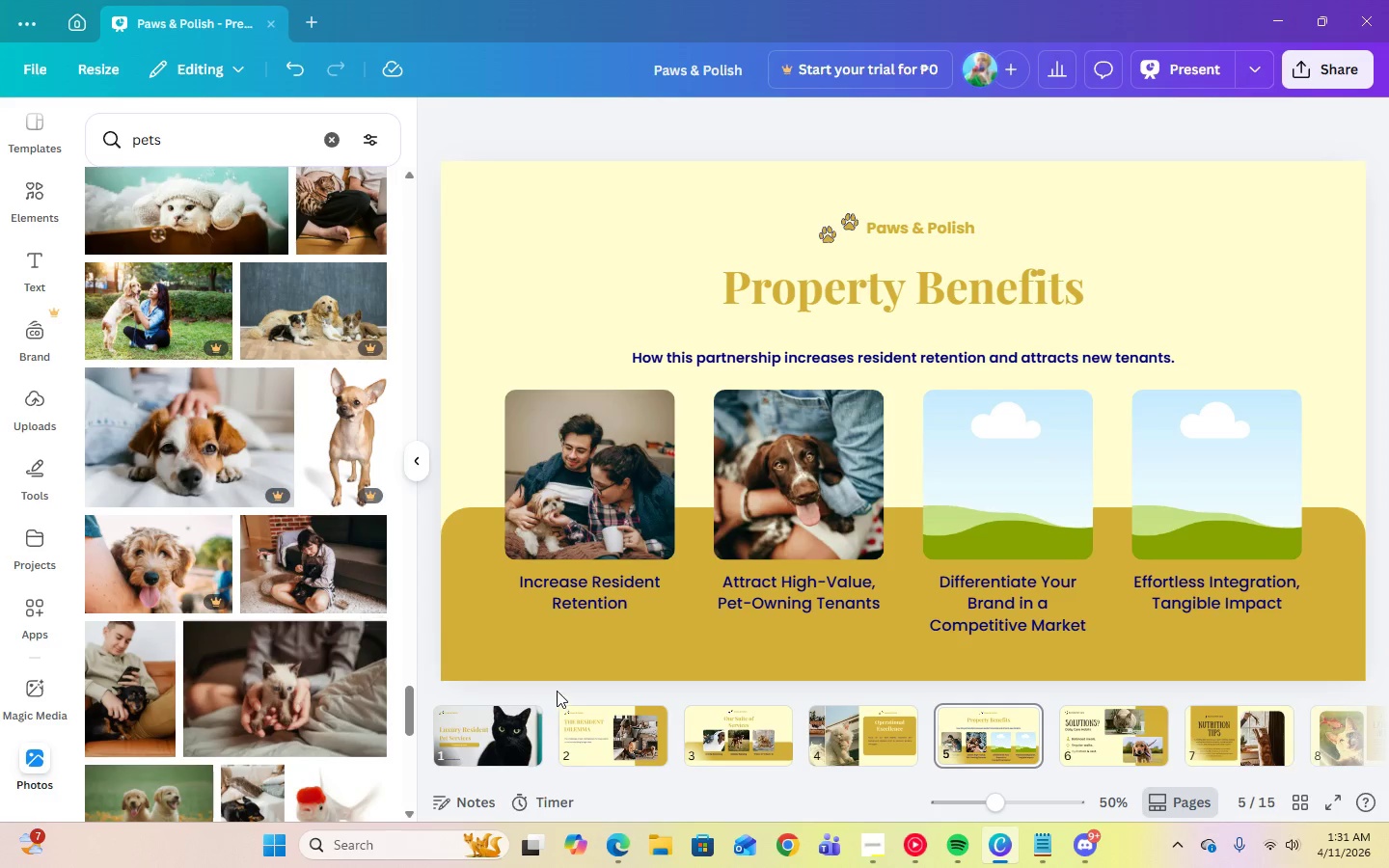 
wait(6.11)
 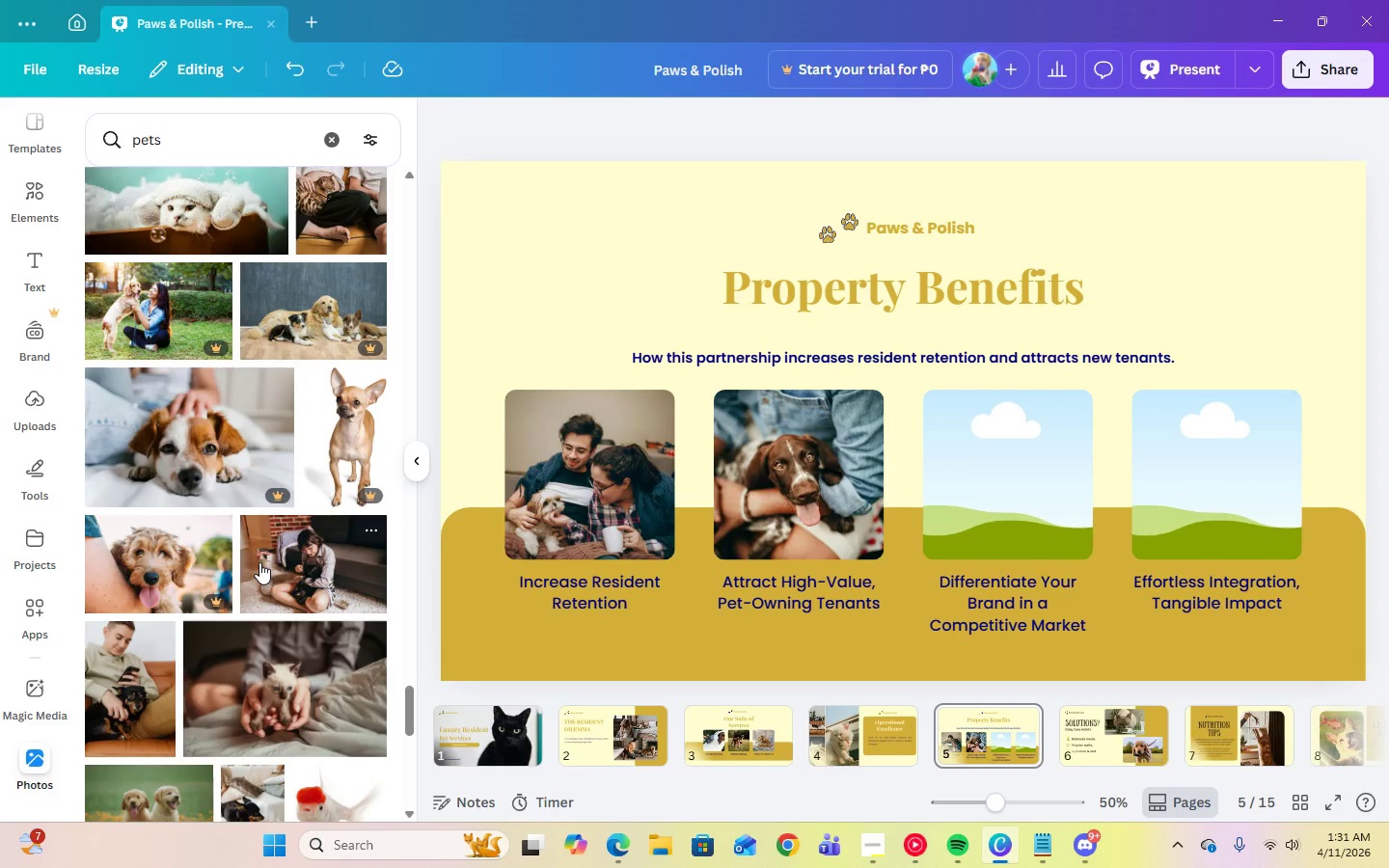 
left_click([303, 601])
 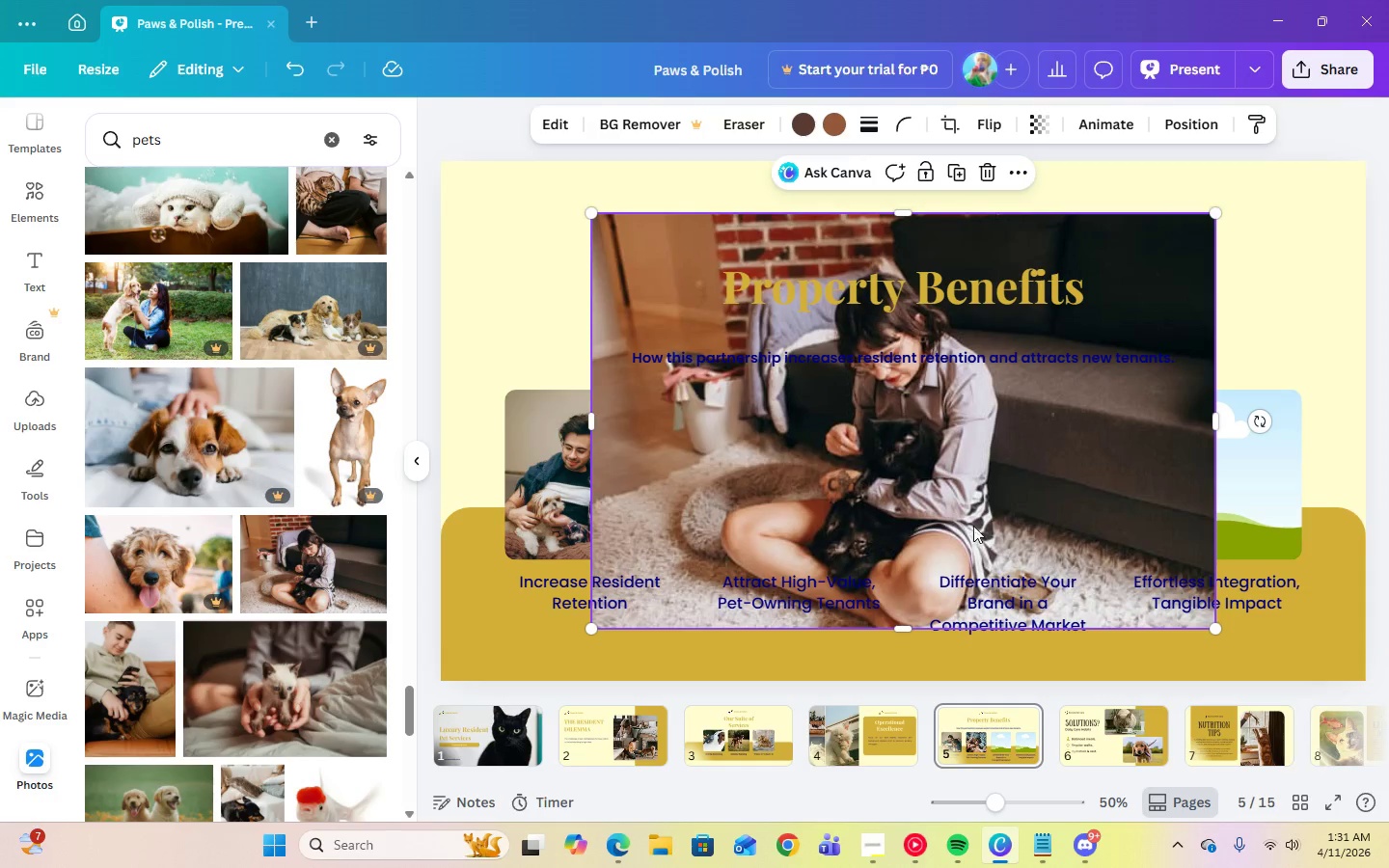 
left_click_drag(start_coordinate=[970, 510], to_coordinate=[1063, 512])
 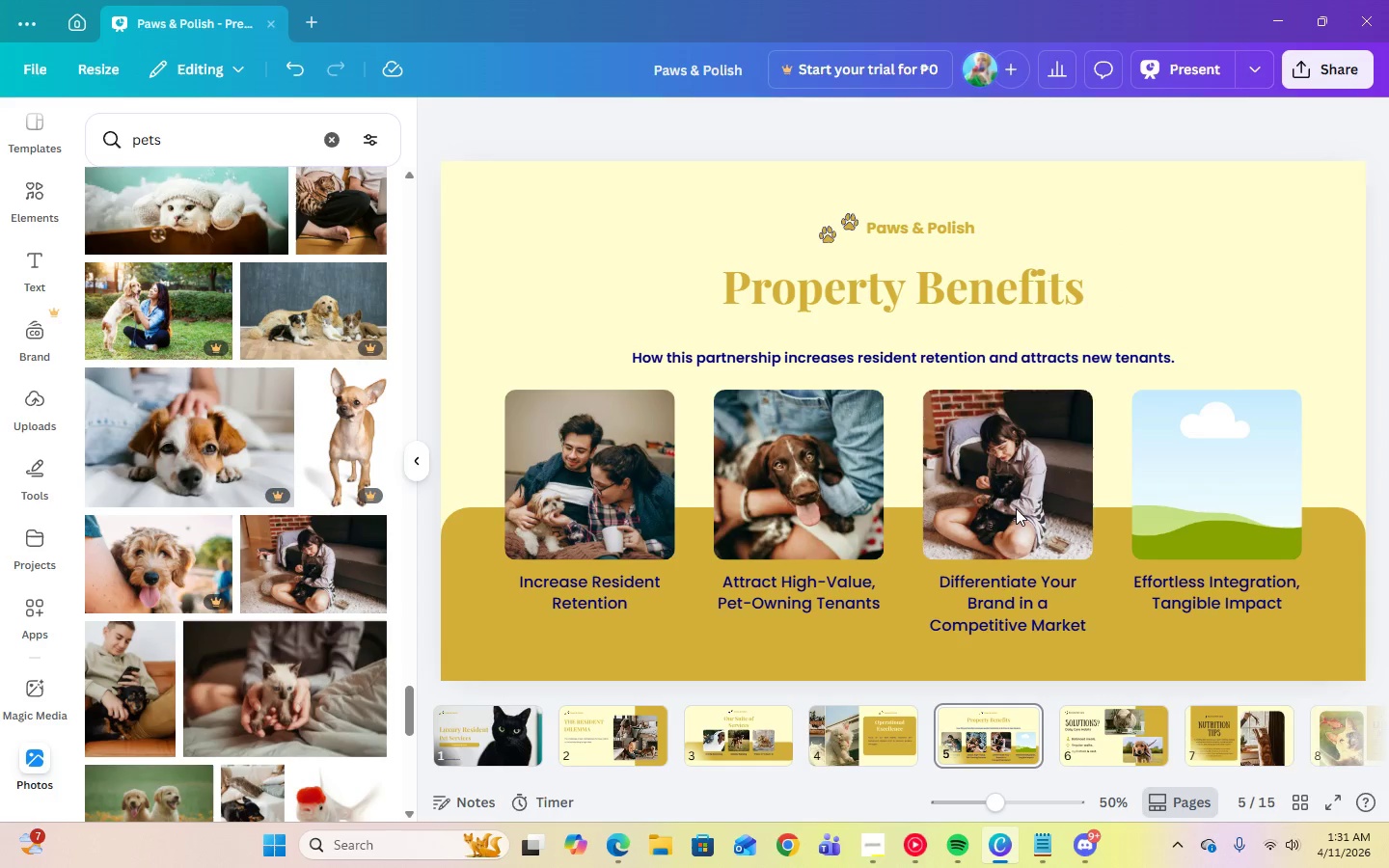 
double_click([1016, 508])
 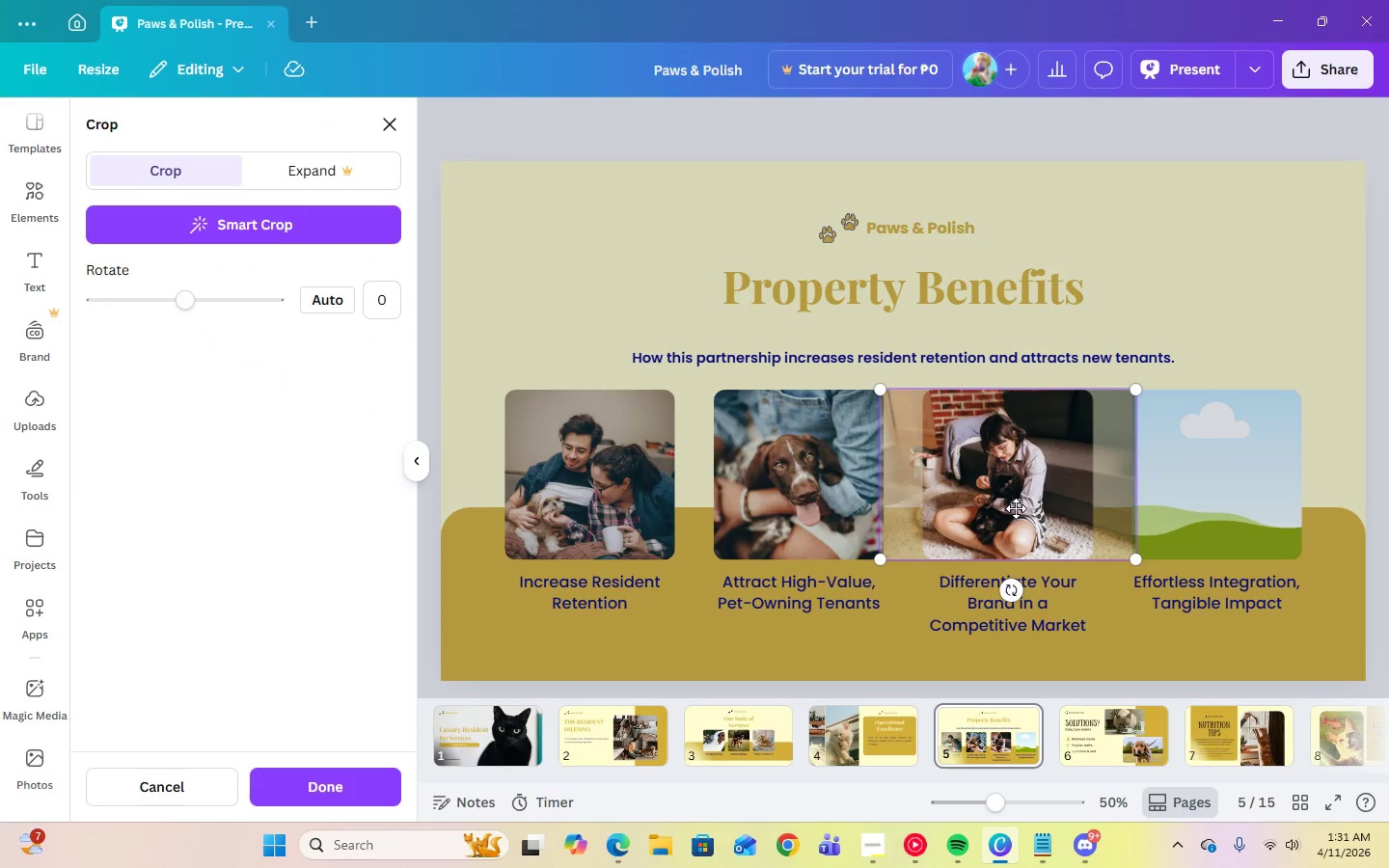 
left_click_drag(start_coordinate=[1016, 508], to_coordinate=[1038, 508])
 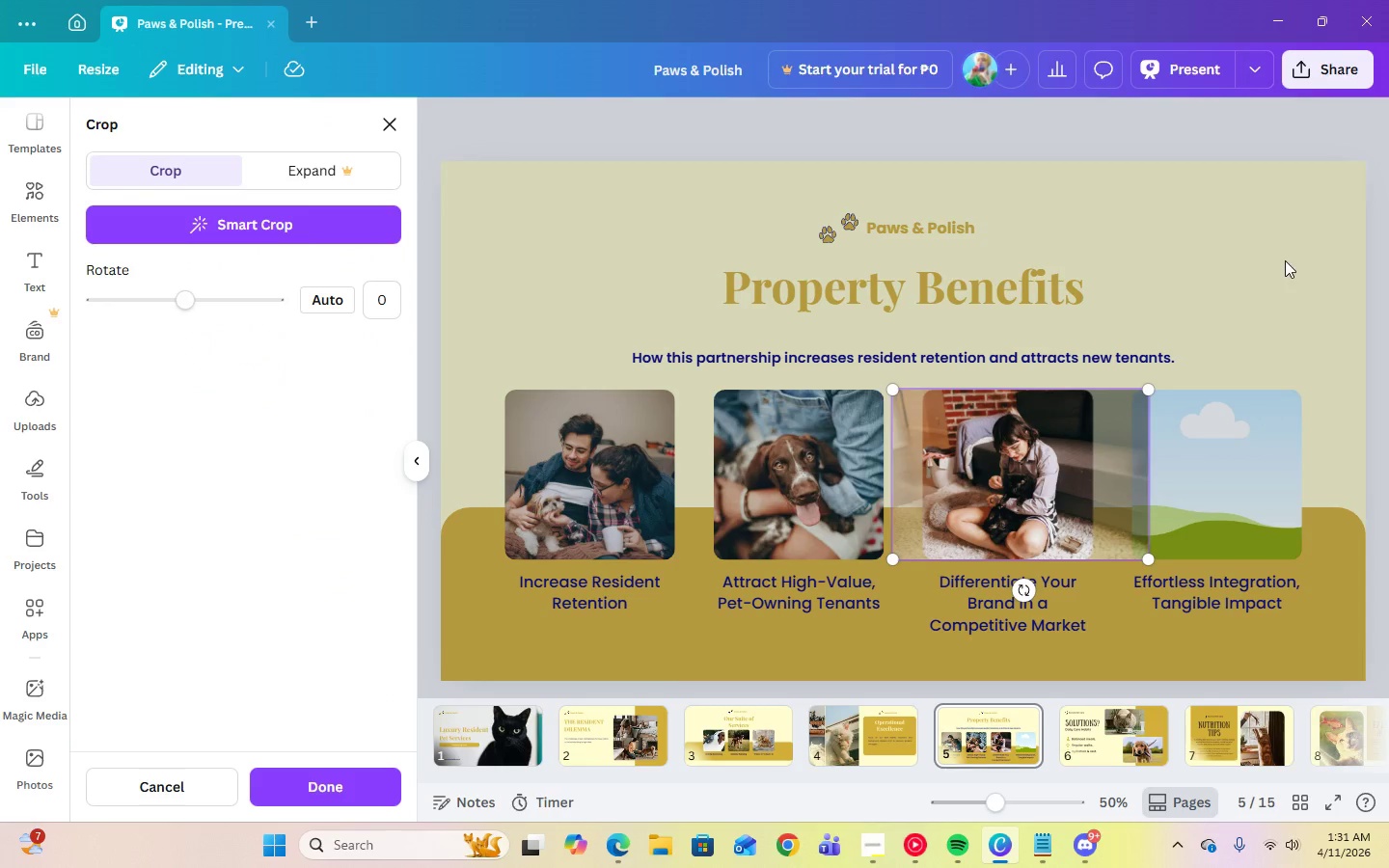 
left_click([1285, 260])
 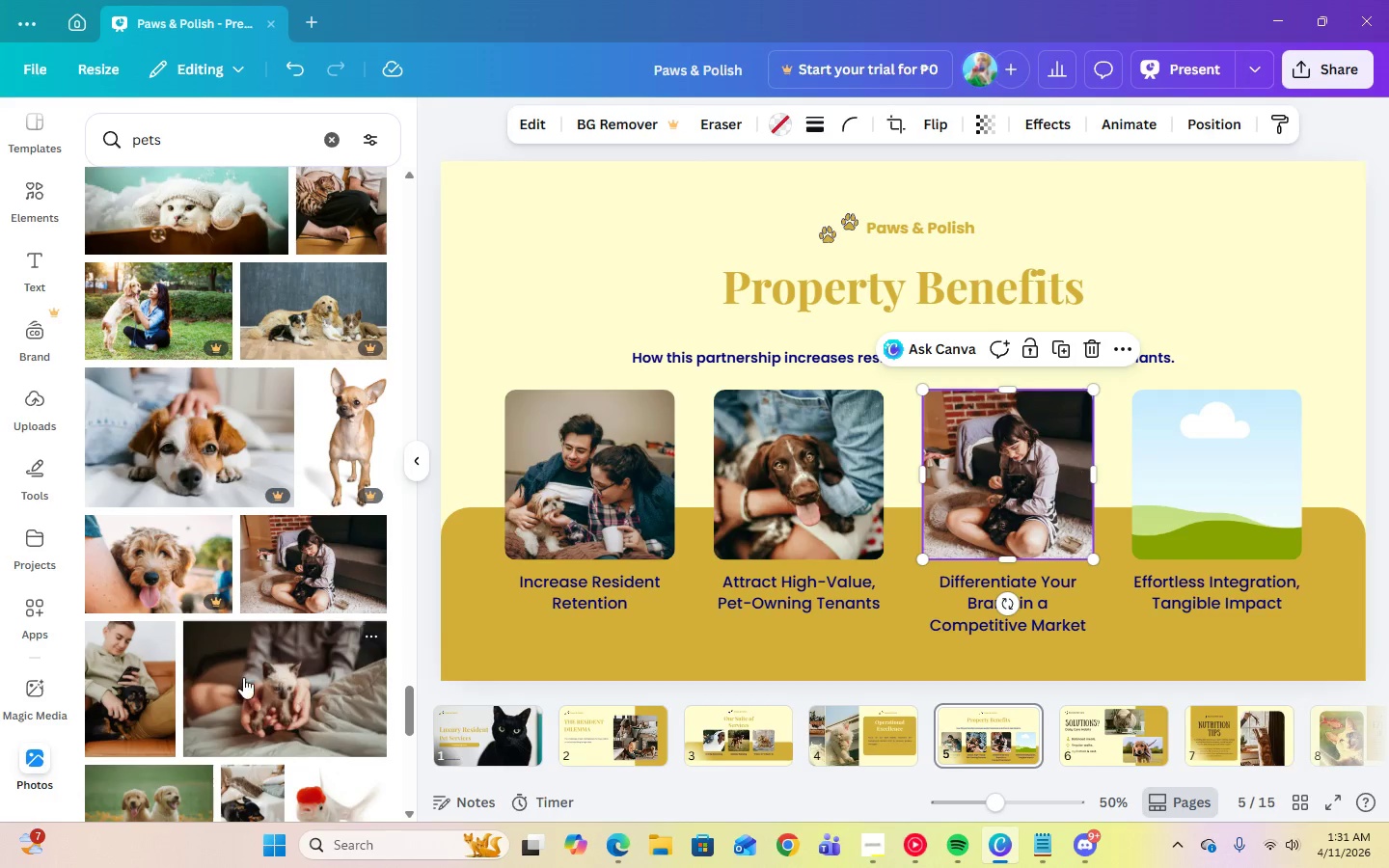 
left_click([236, 684])
 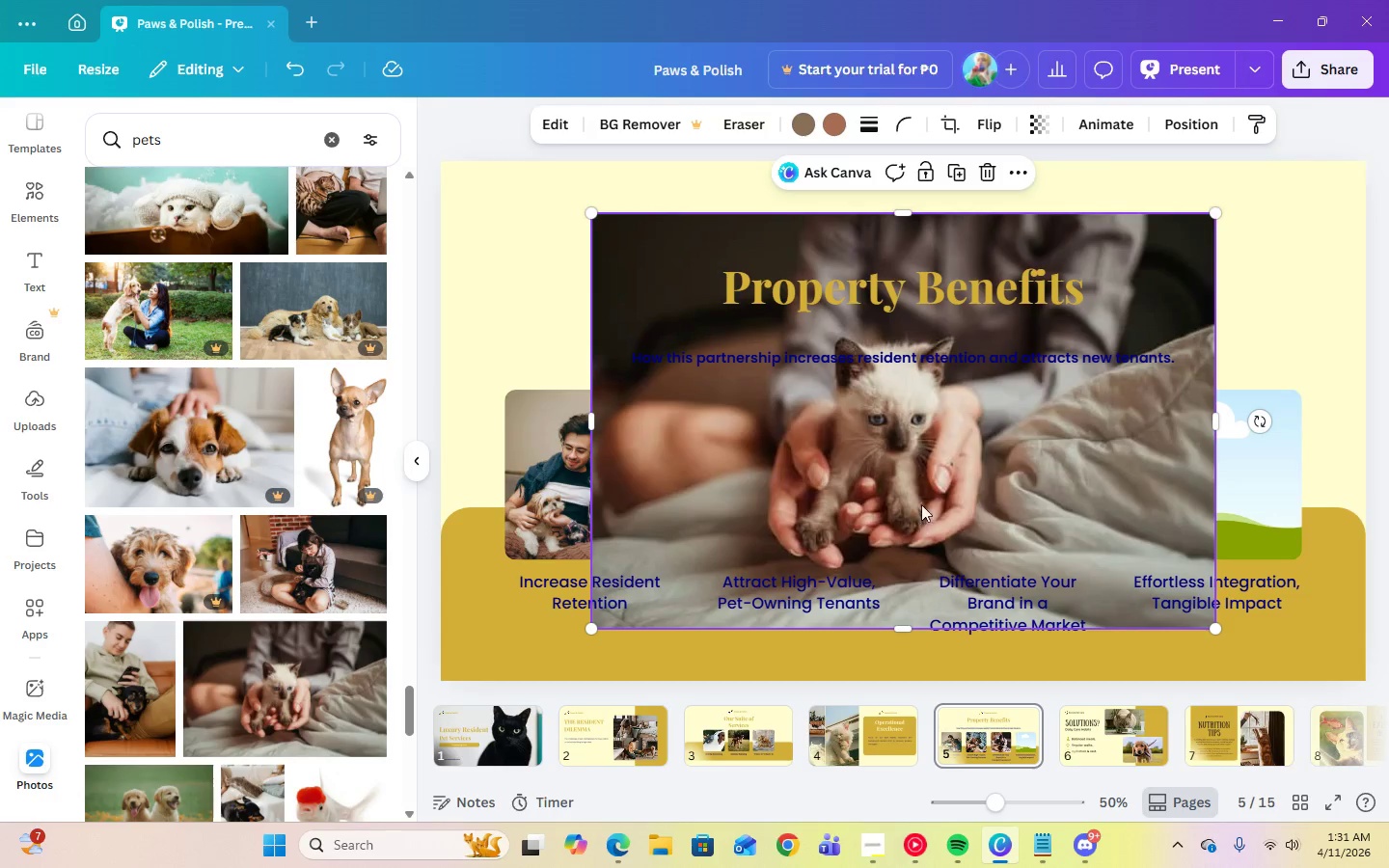 
left_click_drag(start_coordinate=[928, 494], to_coordinate=[1216, 500])
 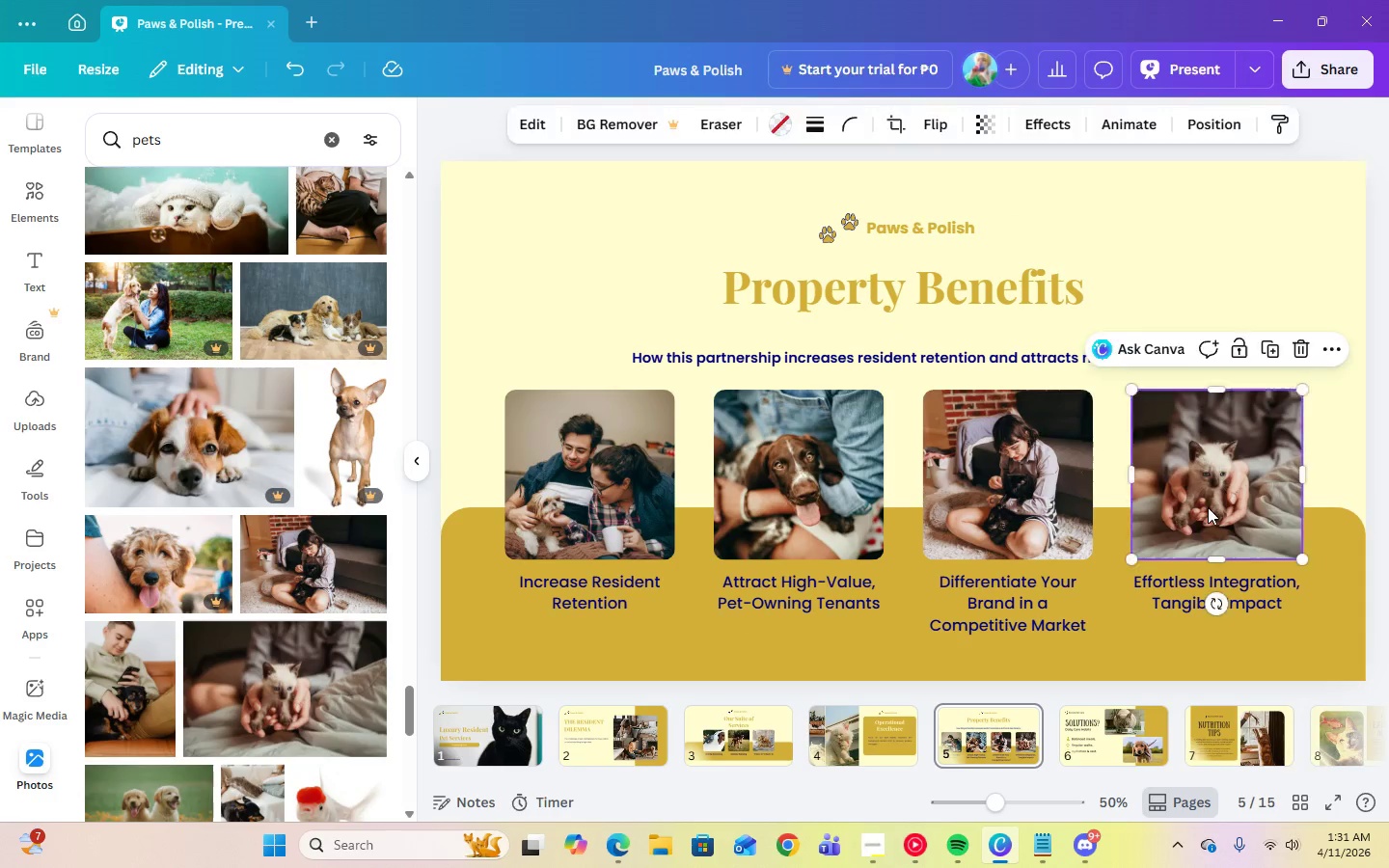 
double_click([1208, 507])
 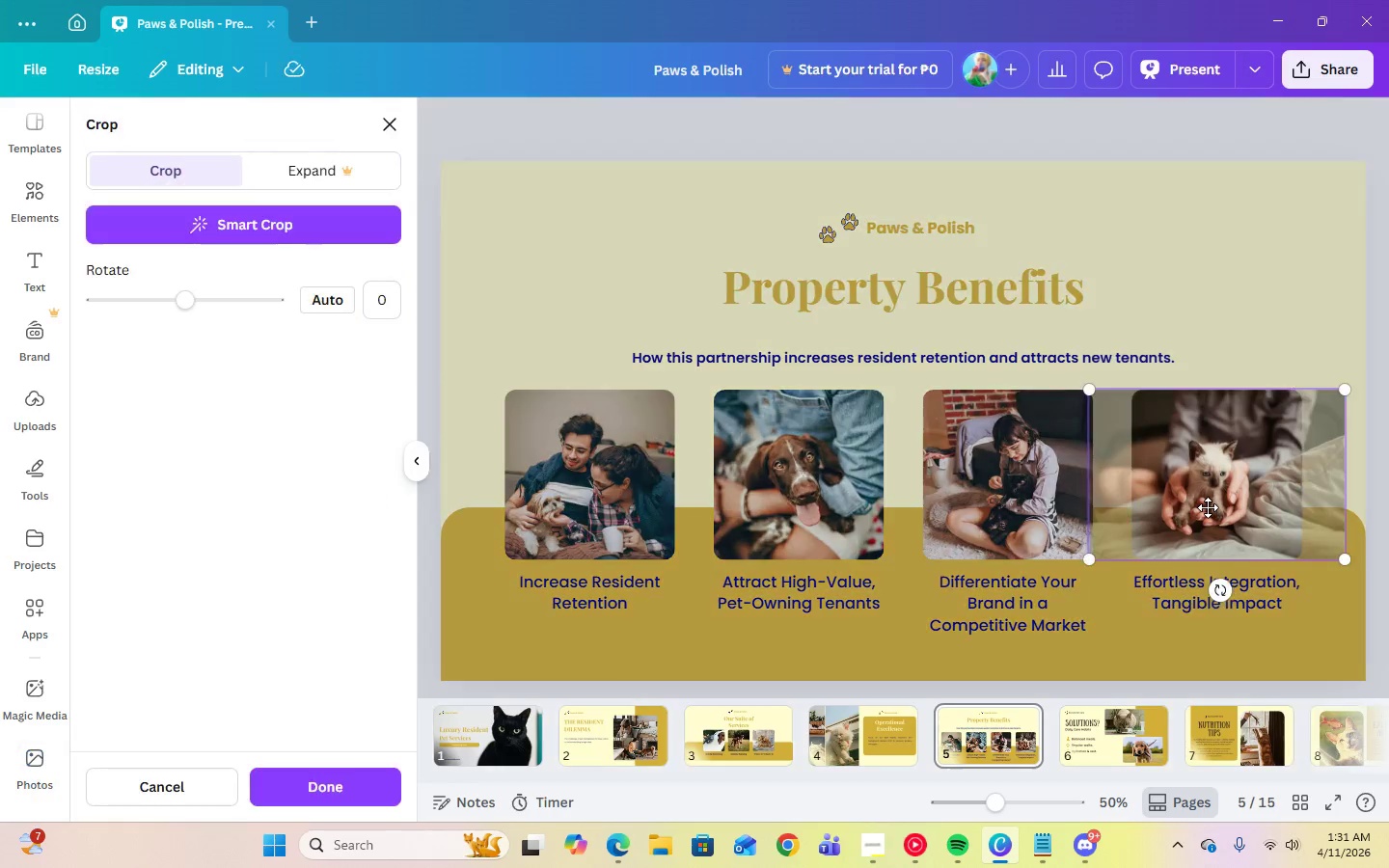 
left_click_drag(start_coordinate=[1208, 507], to_coordinate=[1218, 507])
 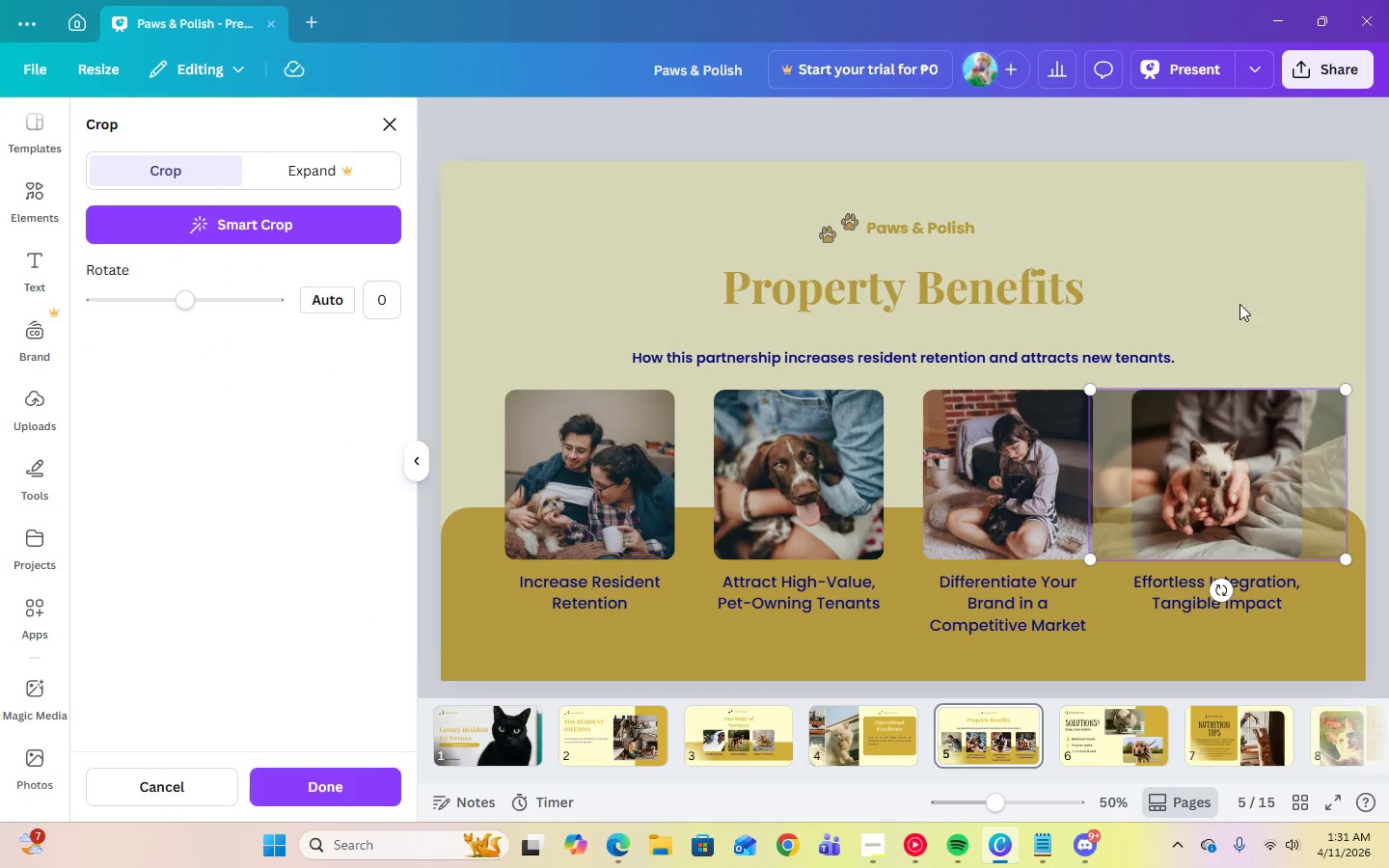 
left_click([1241, 301])
 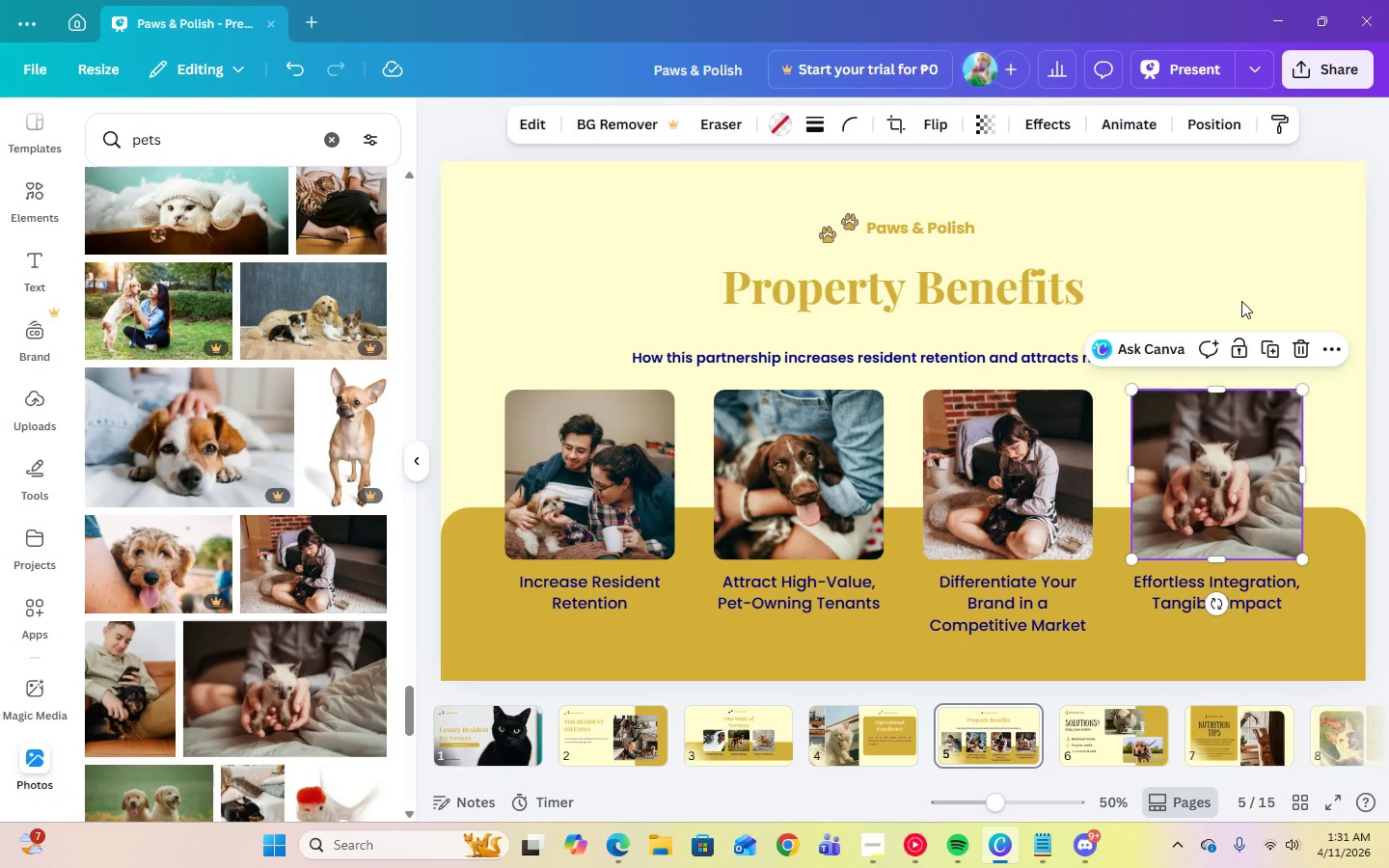 
left_click([1241, 301])
 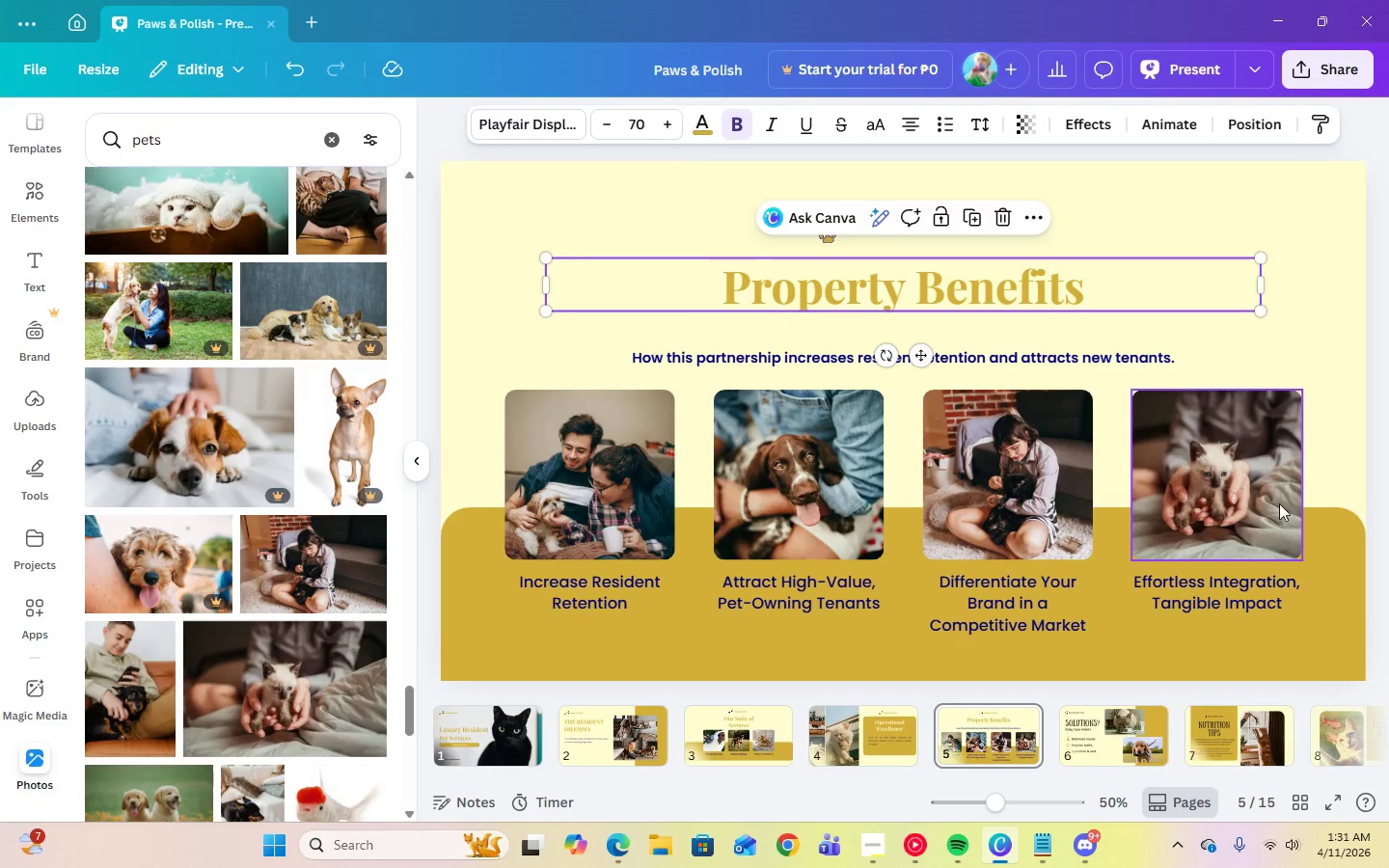 
scroll: coordinate [321, 653], scroll_direction: down, amount: 4.0
 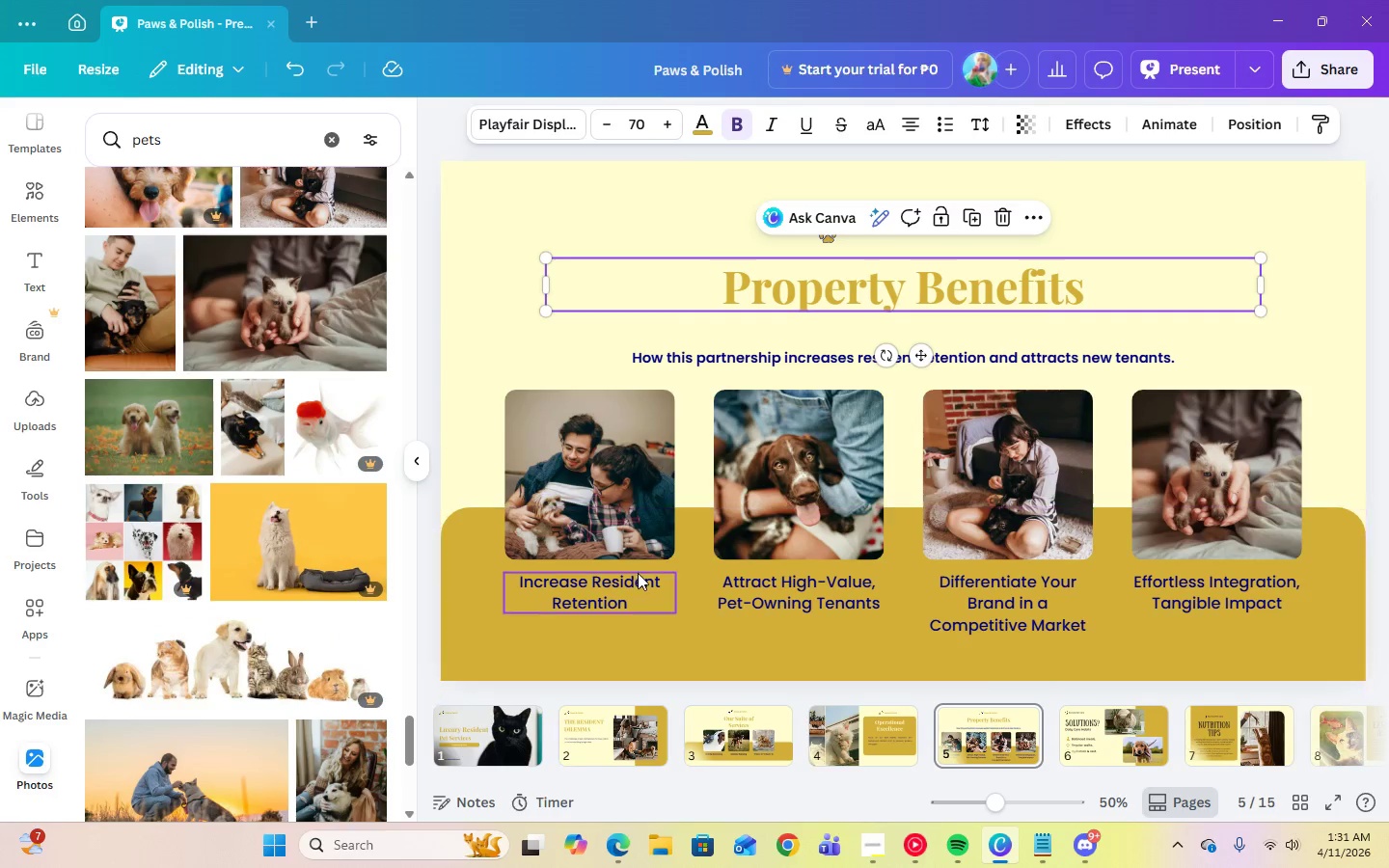 
left_click([638, 577])
 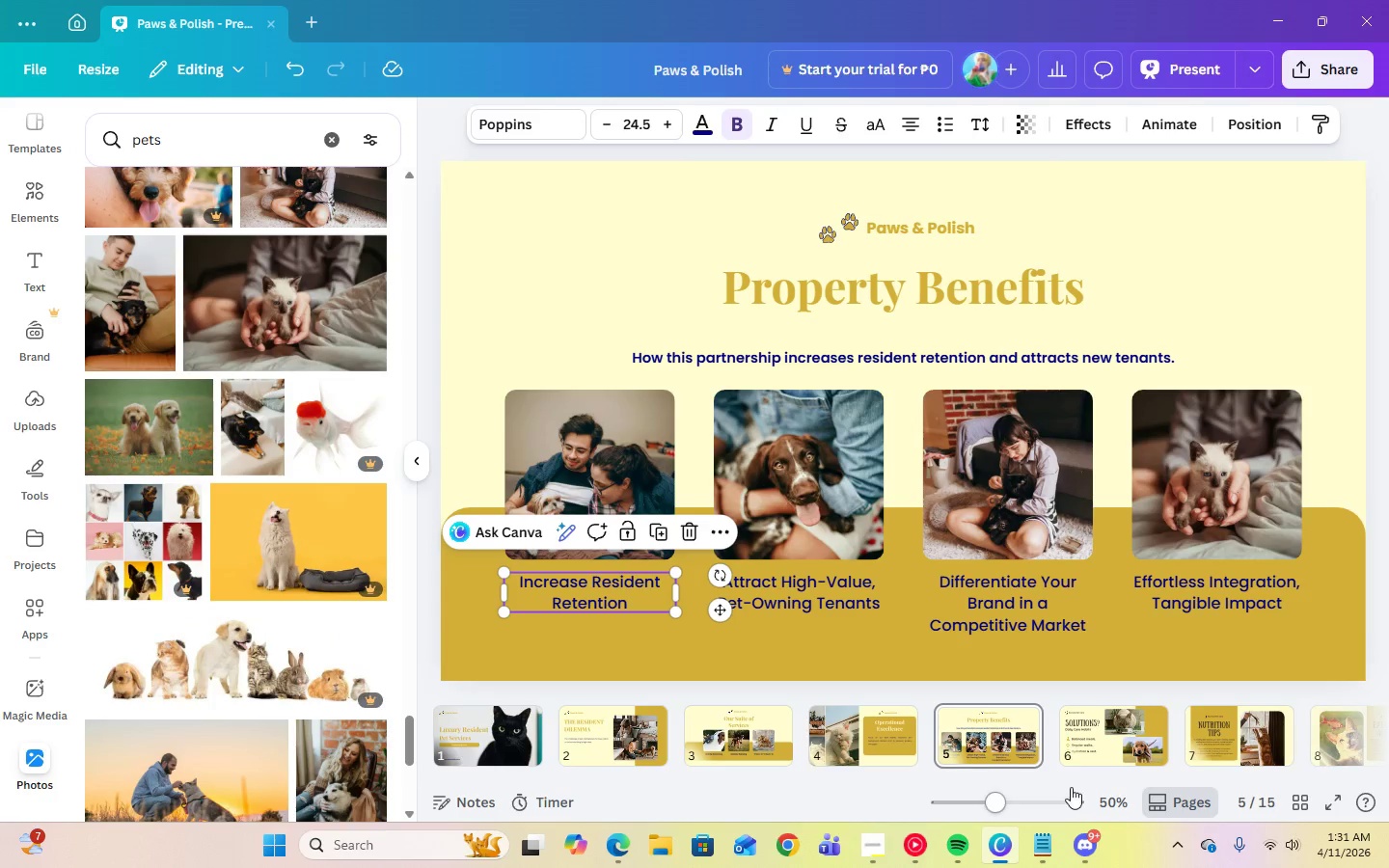 
left_click([1091, 763])
 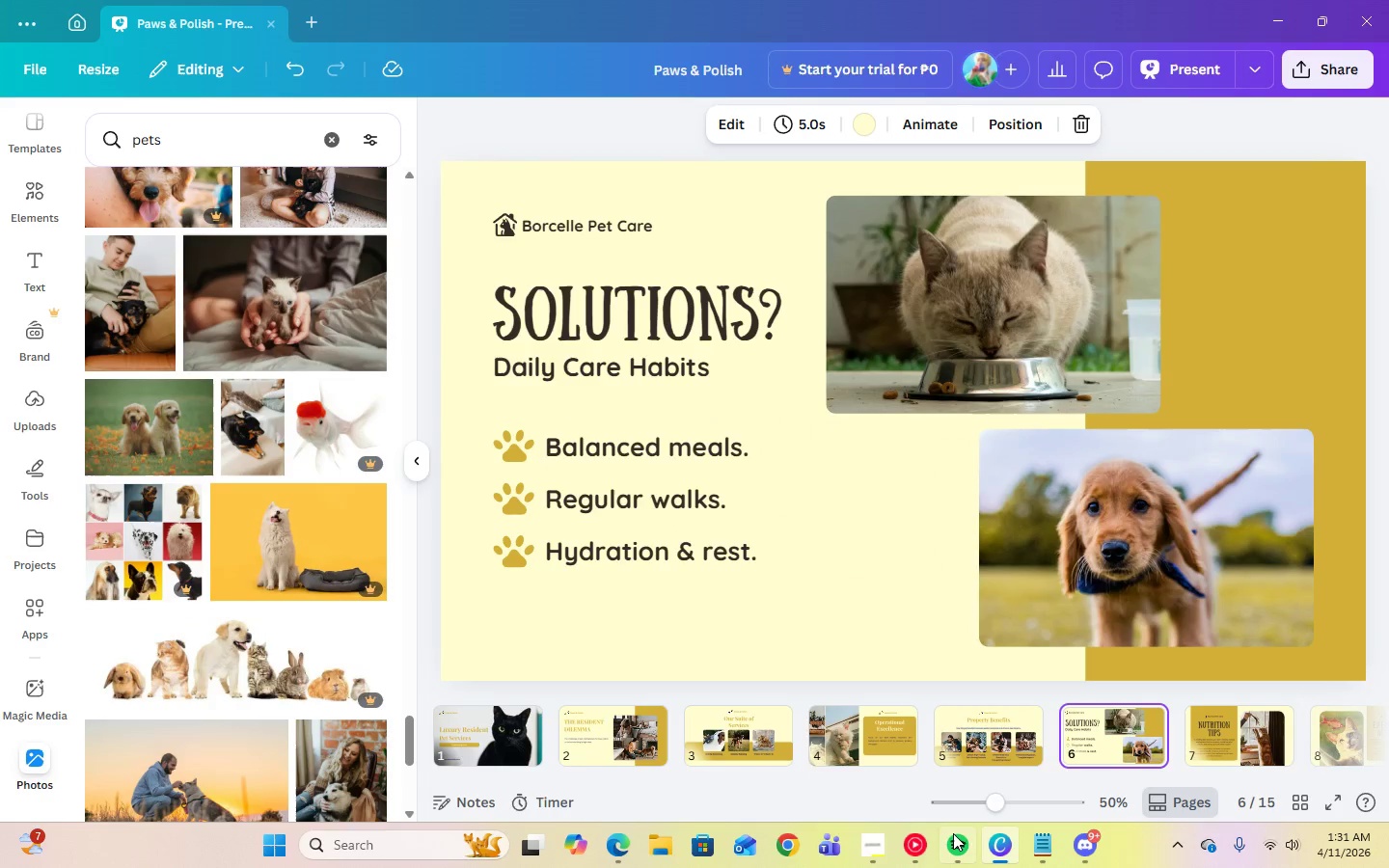 
left_click([872, 853])